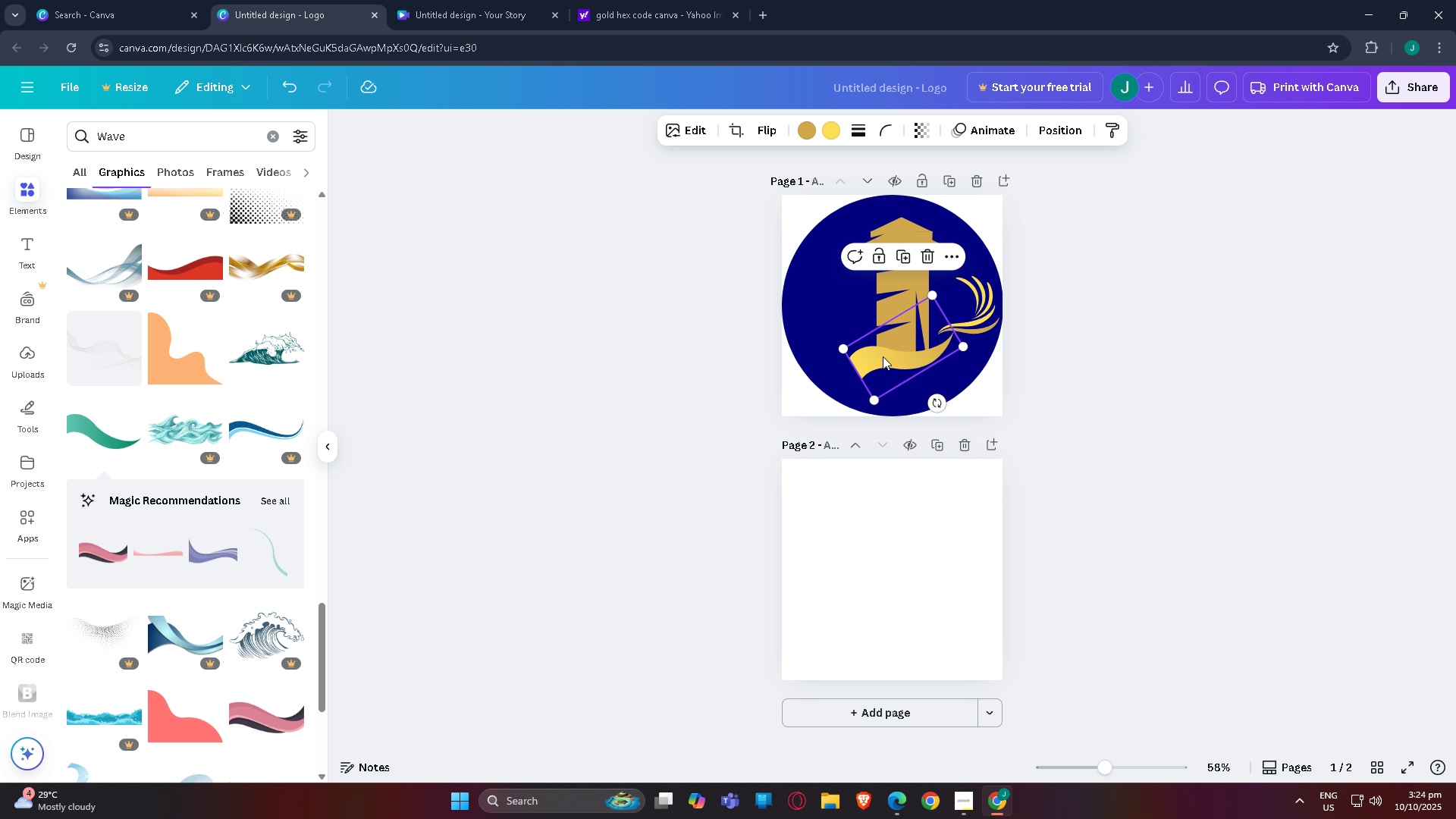 
left_click([883, 356])
 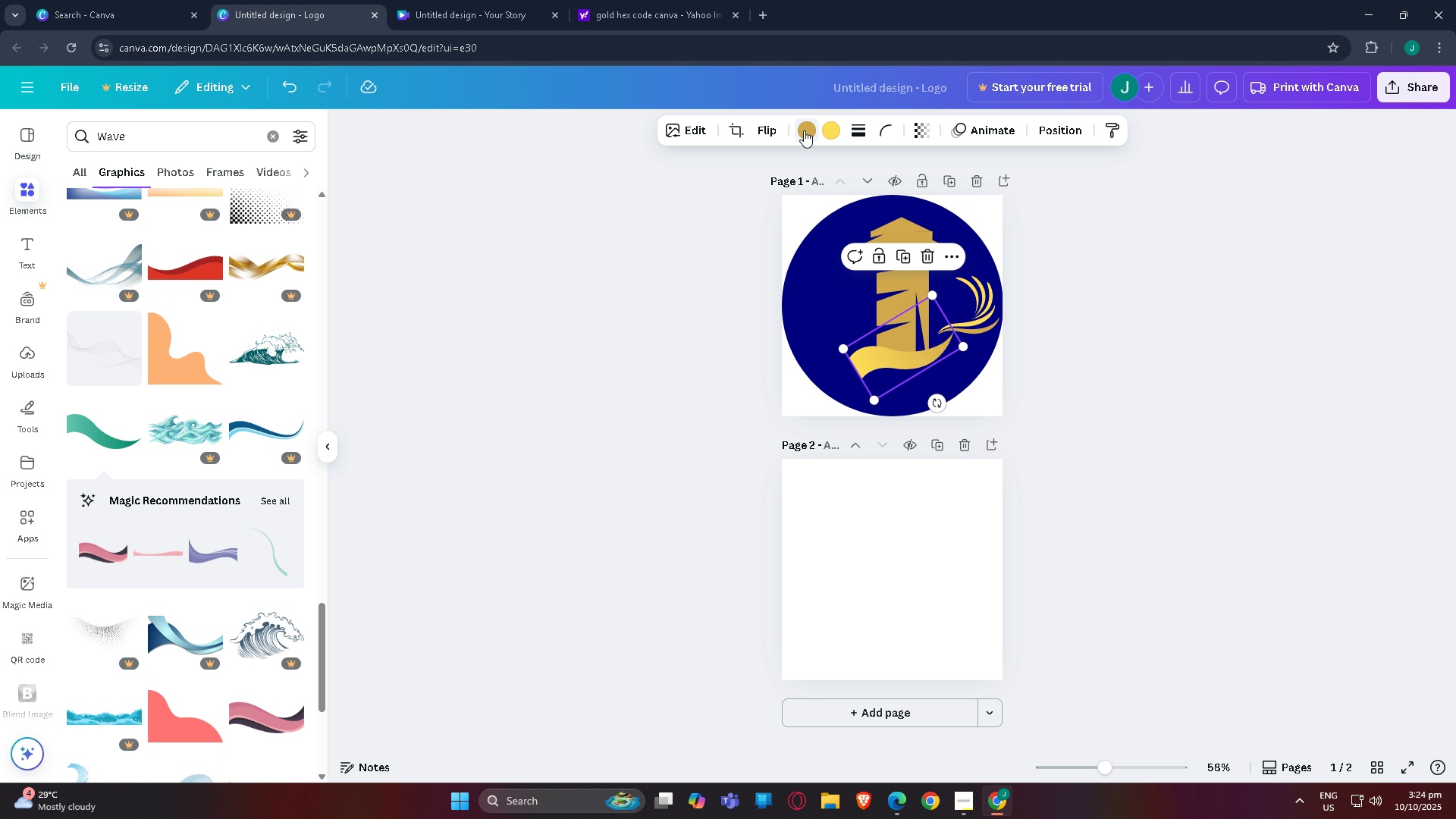 
left_click([804, 130])
 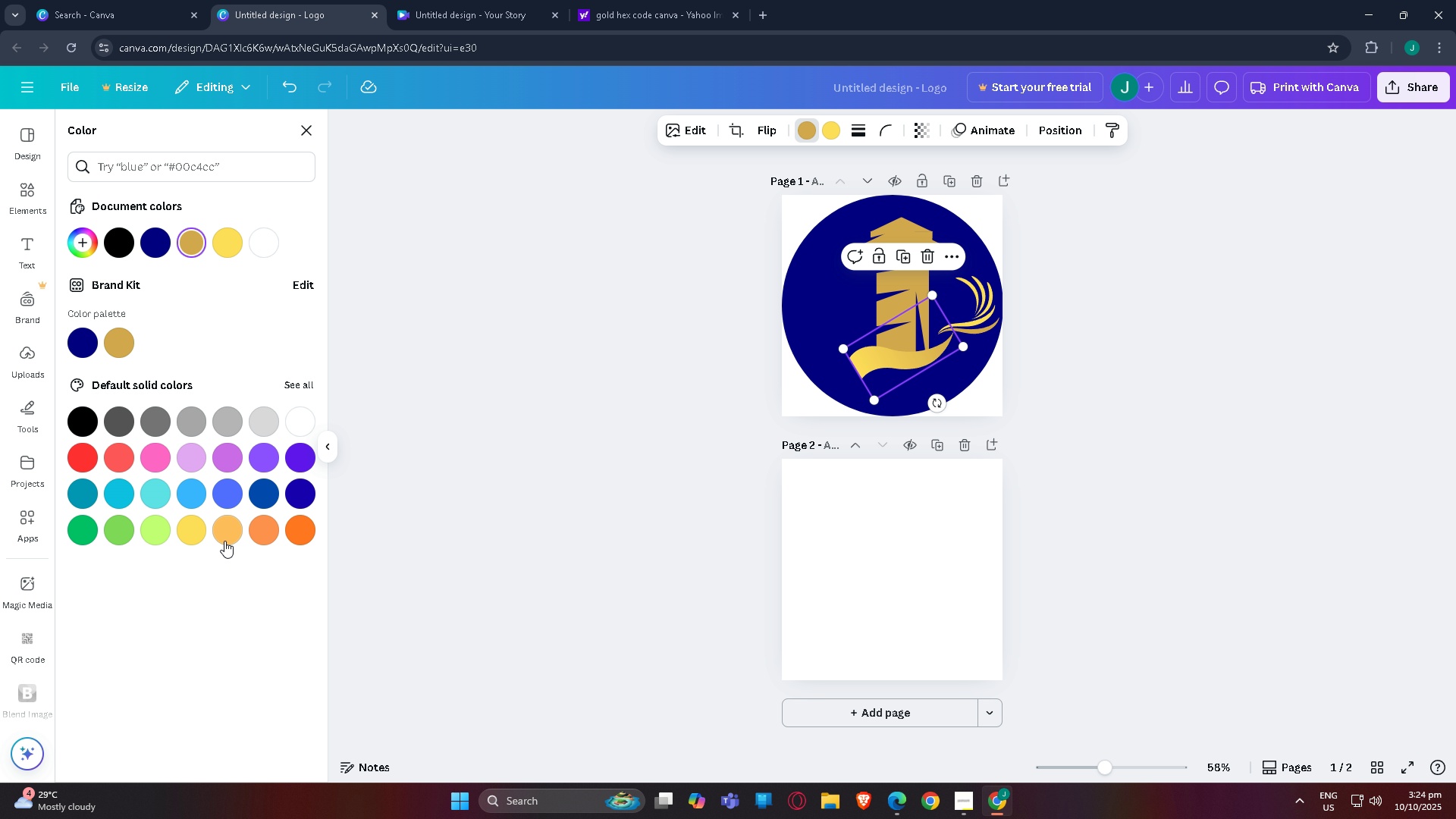 
left_click([194, 537])
 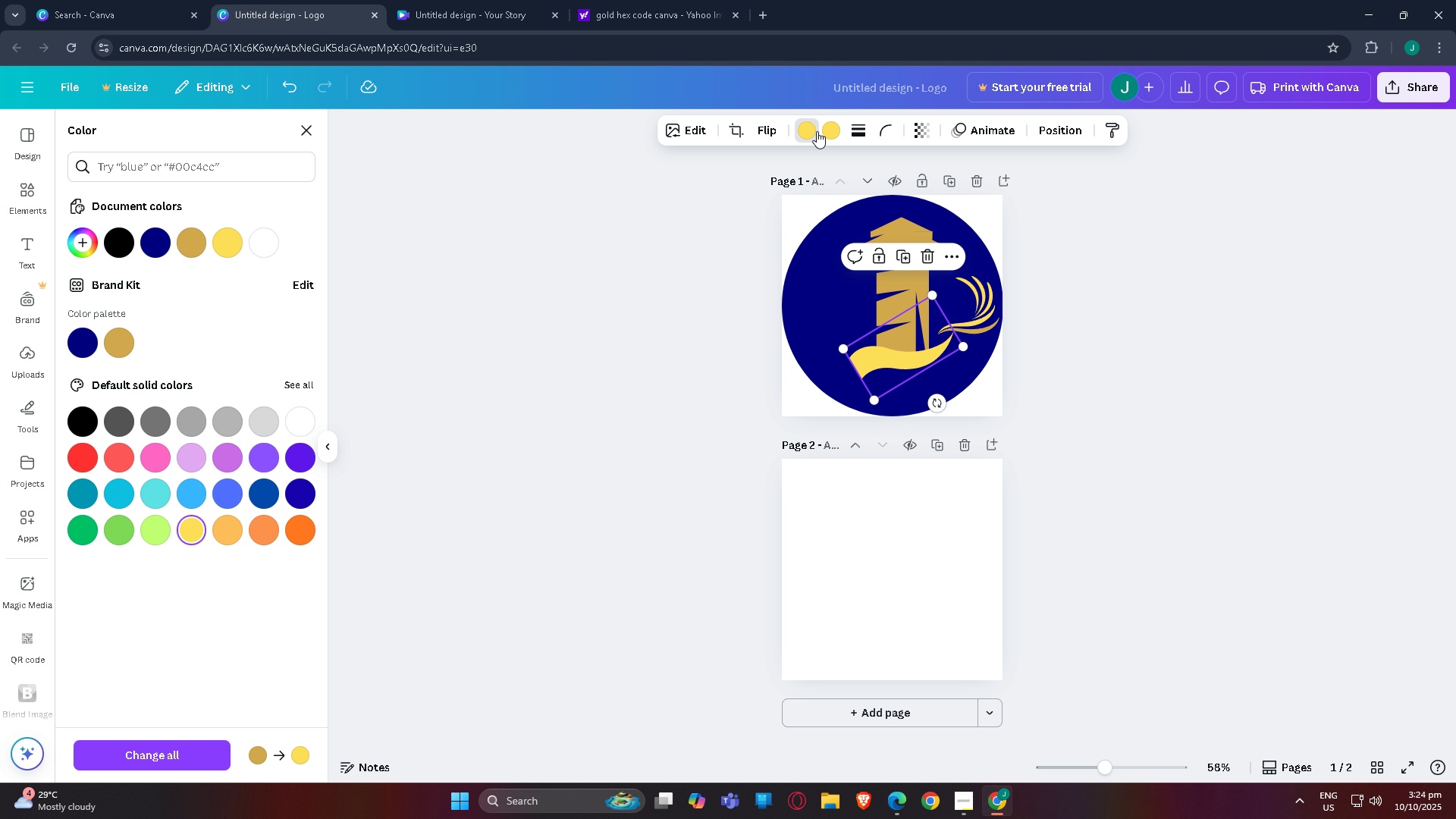 
left_click([821, 130])
 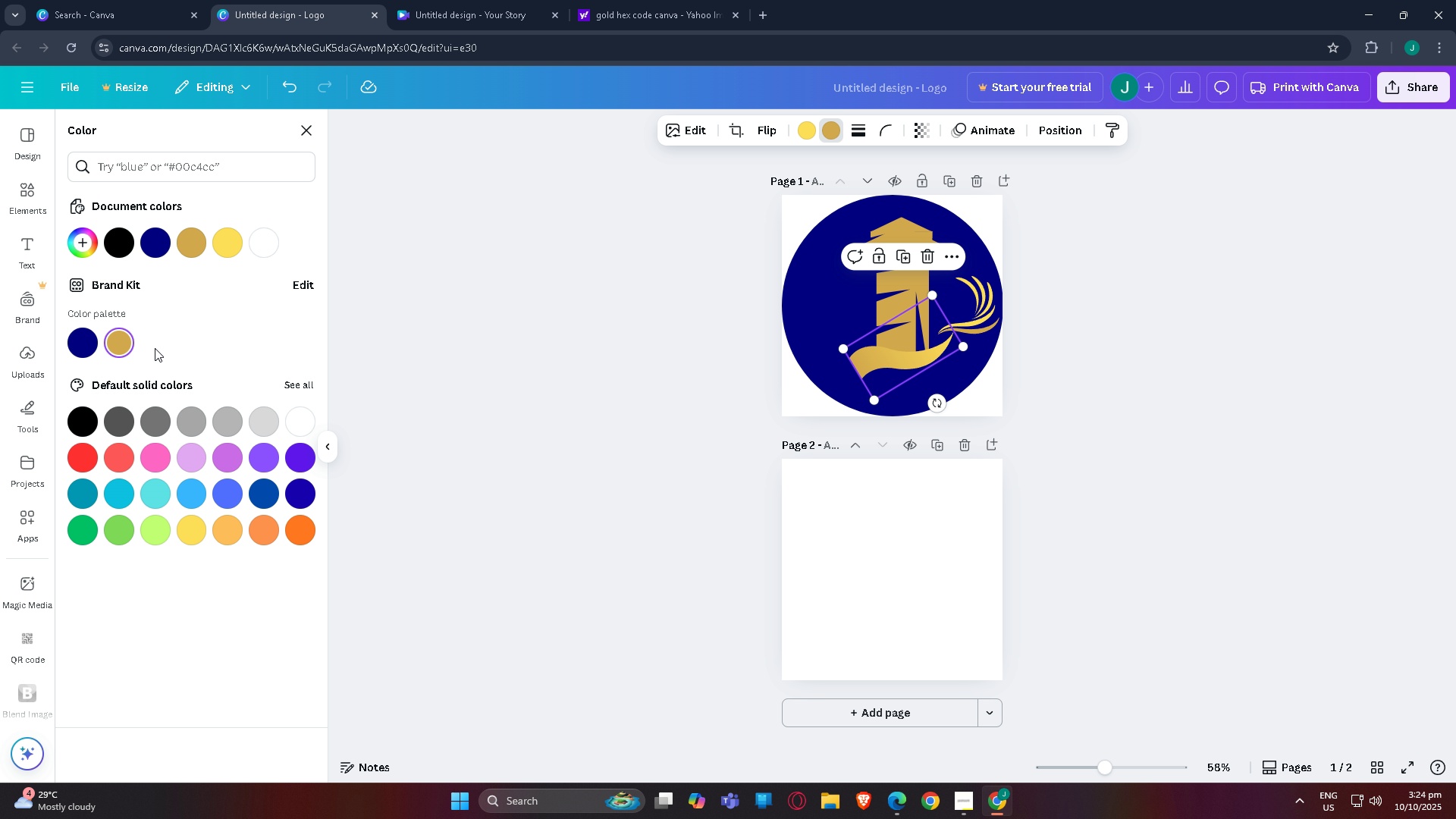 
double_click([406, 348])
 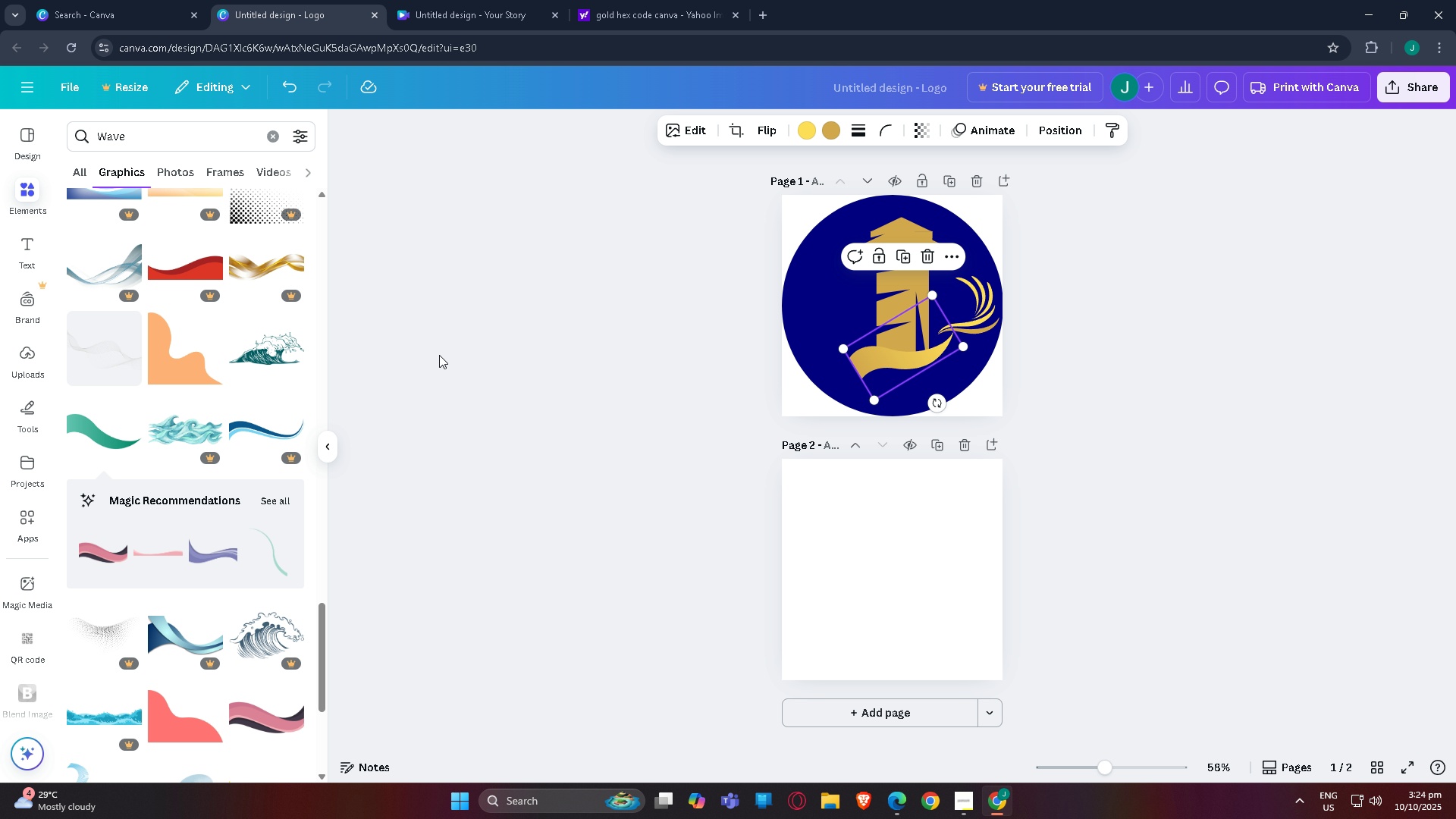 
triple_click([439, 355])
 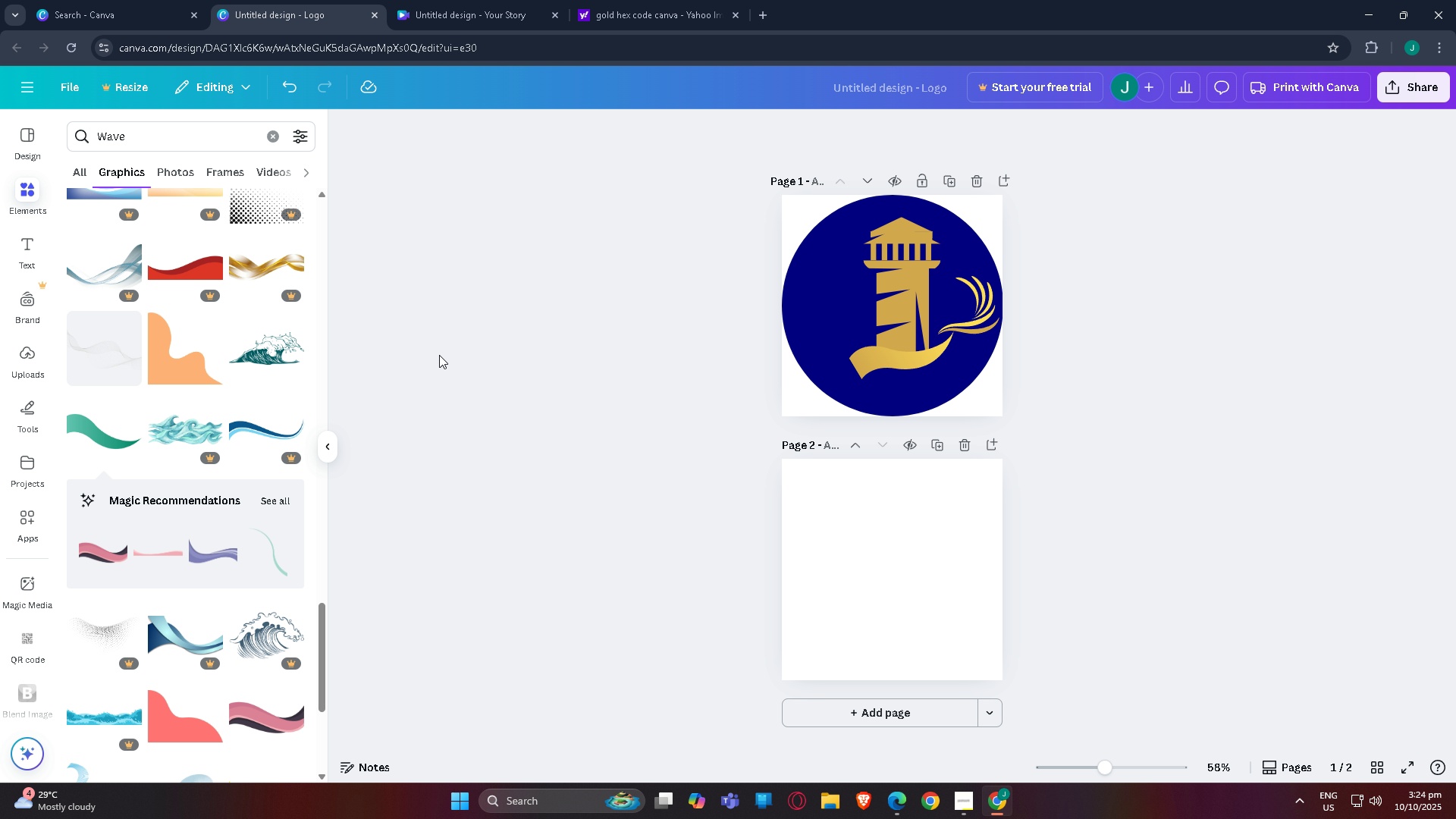 
wait(6.95)
 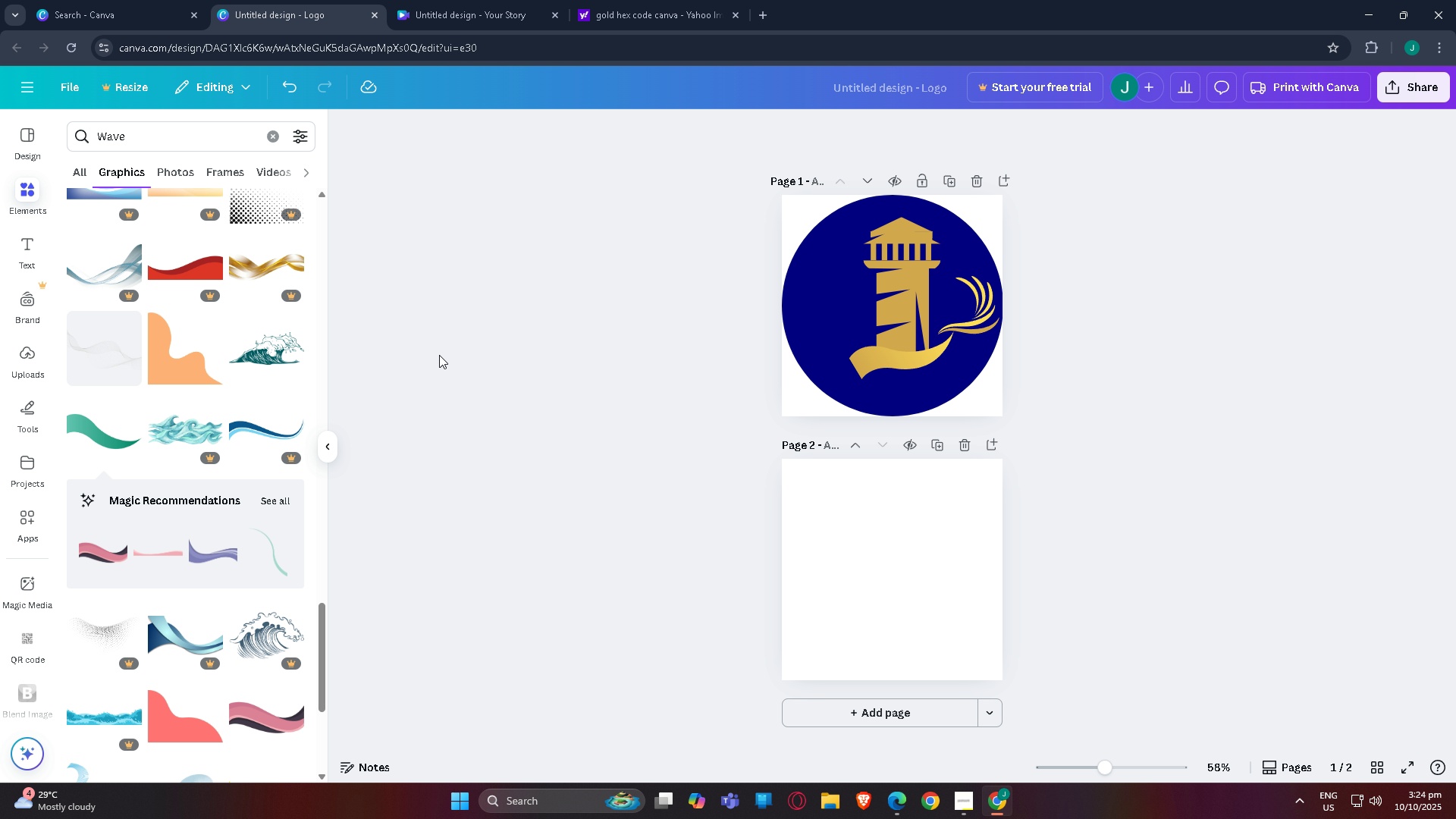 
left_click([901, 372])
 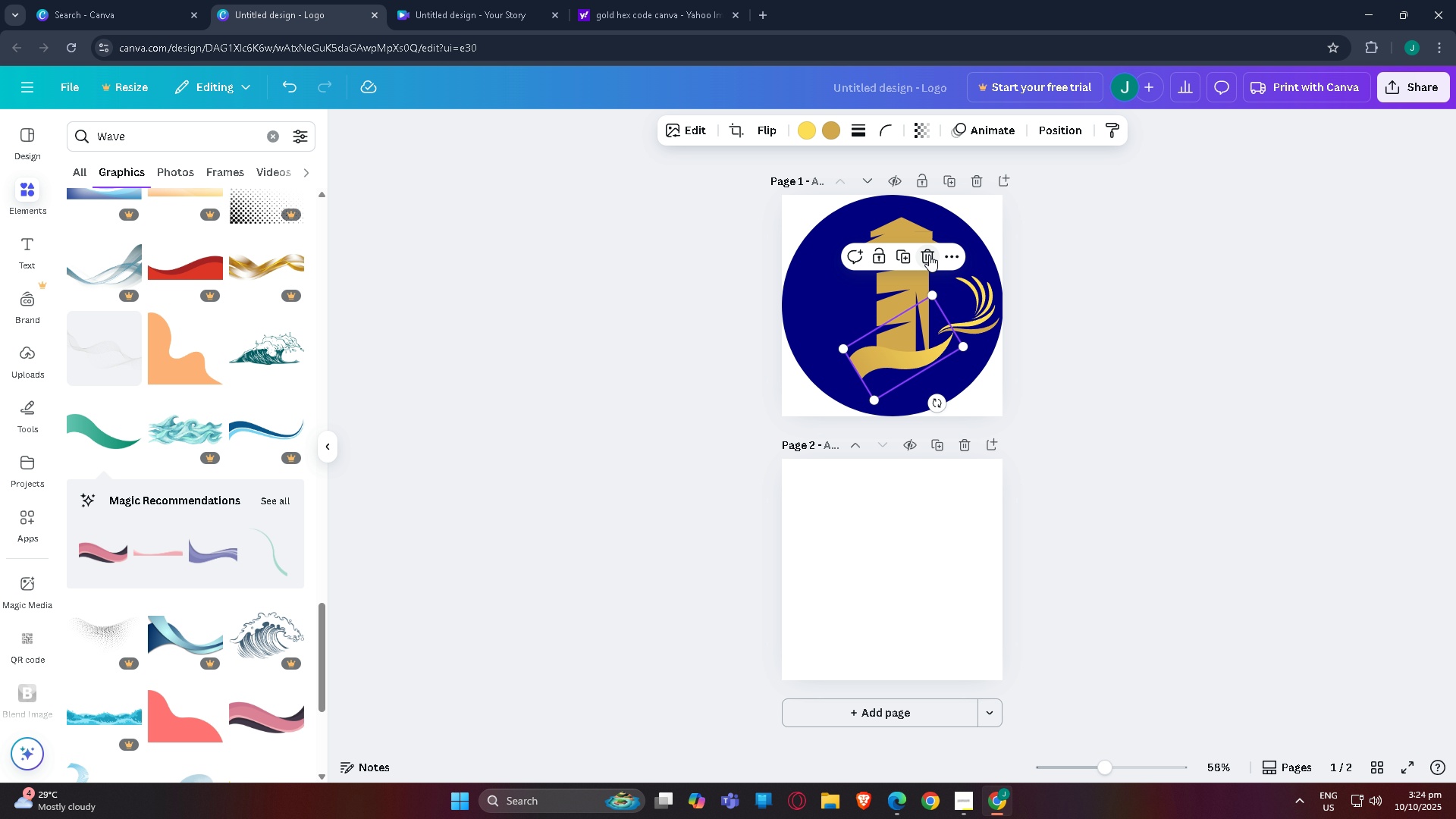 
left_click([932, 255])
 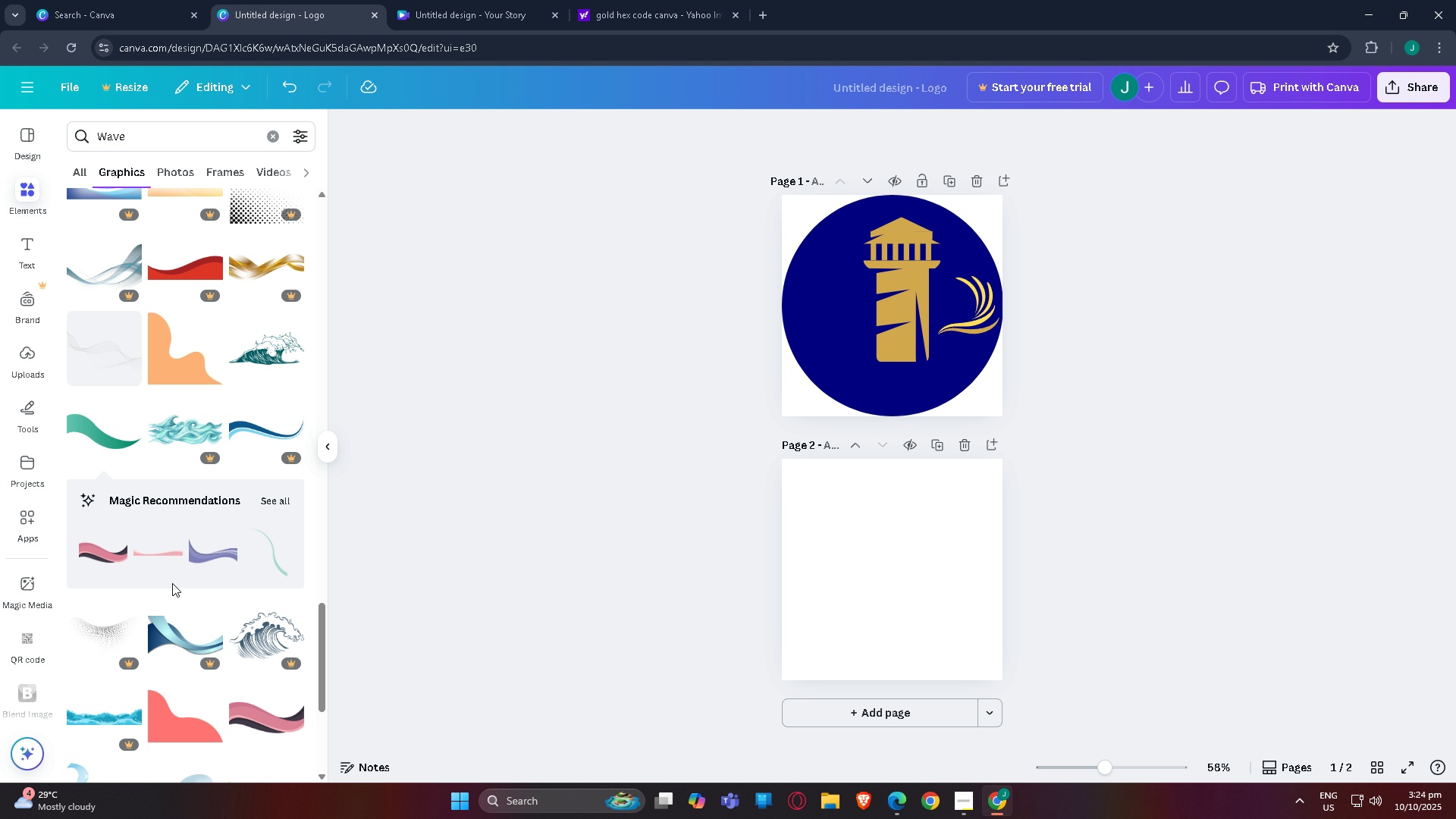 
scroll: coordinate [162, 478], scroll_direction: down, amount: 17.0
 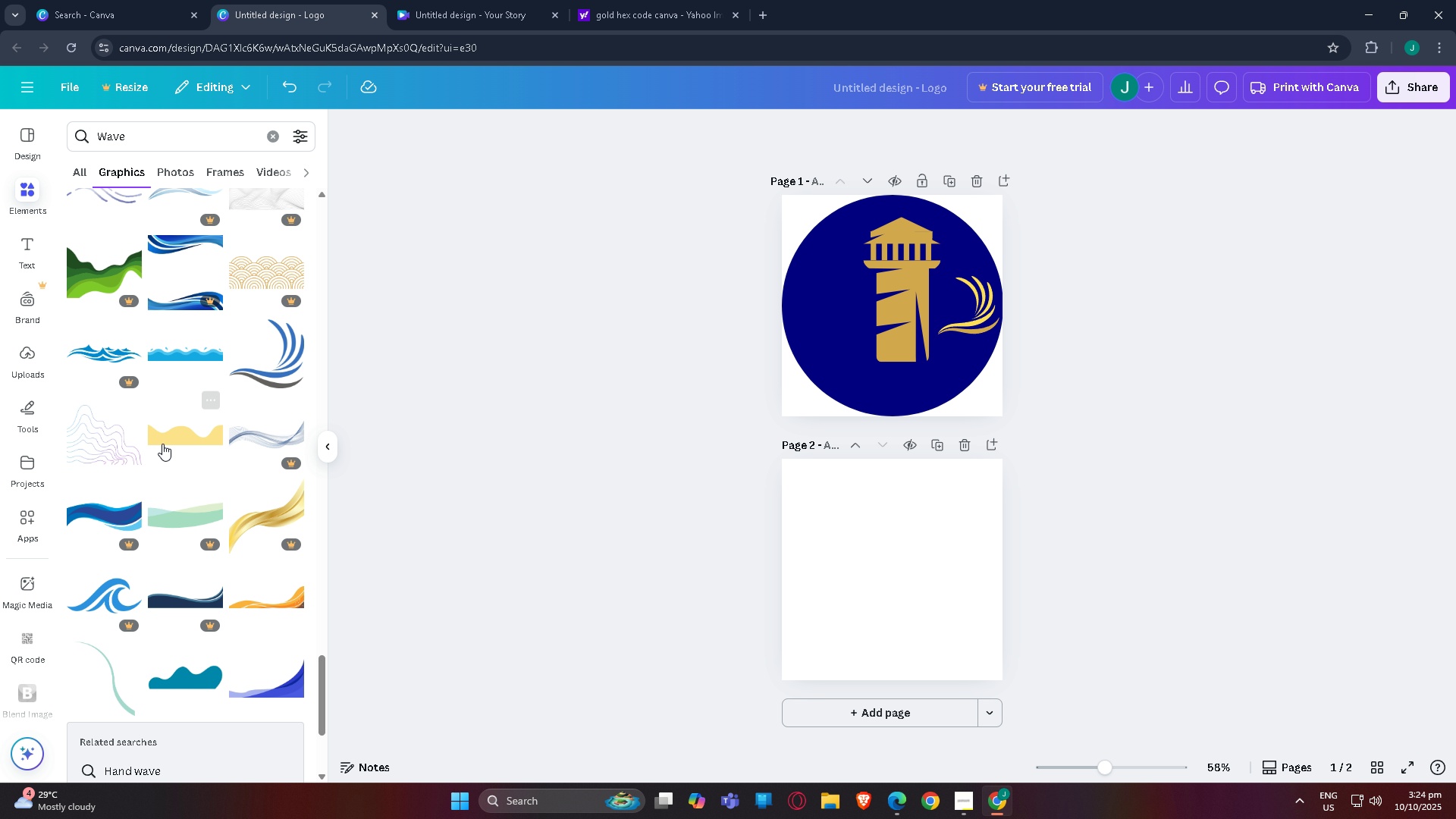 
scroll: coordinate [158, 431], scroll_direction: up, amount: 2.0
 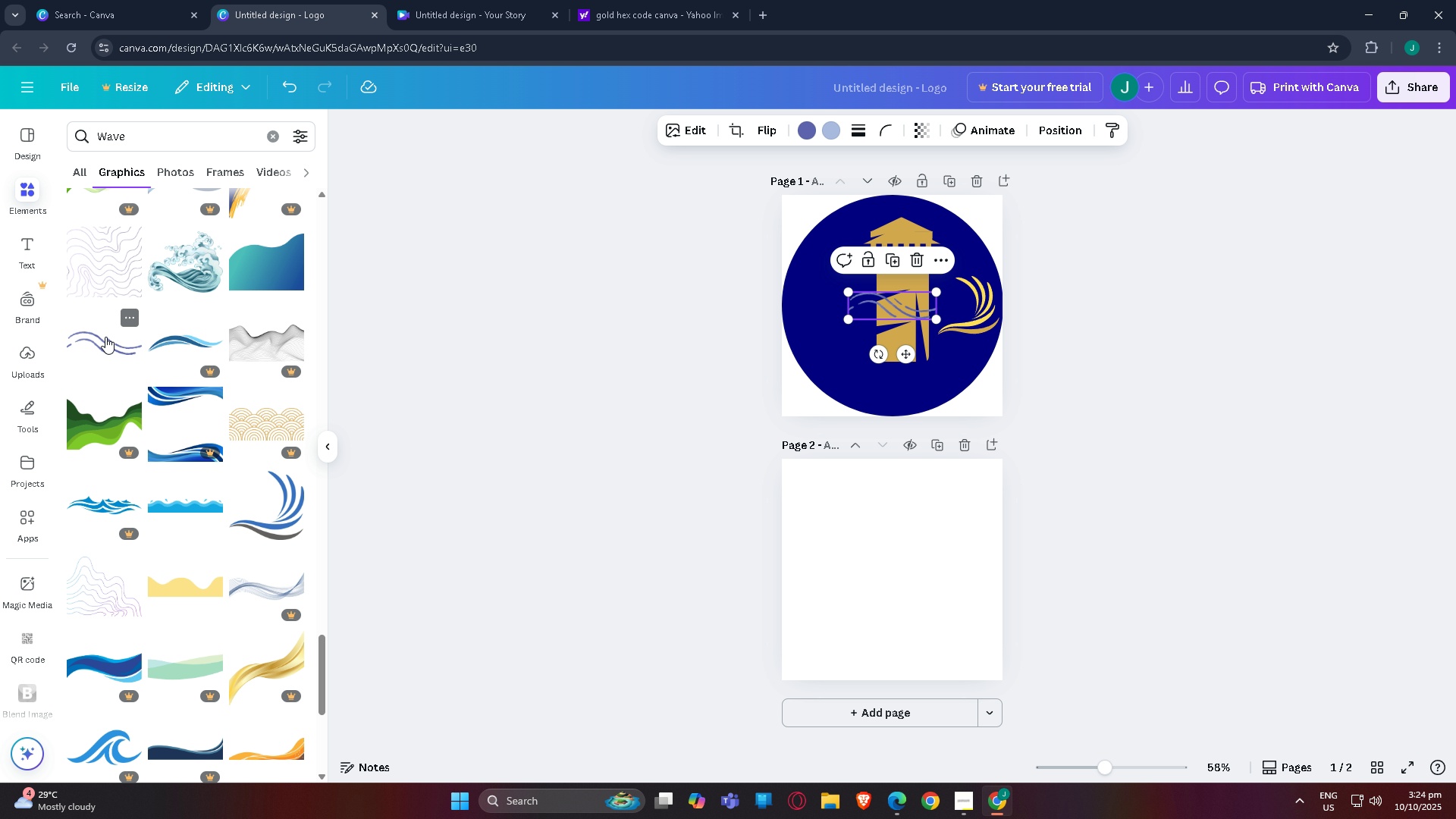 
left_click([105, 337])
 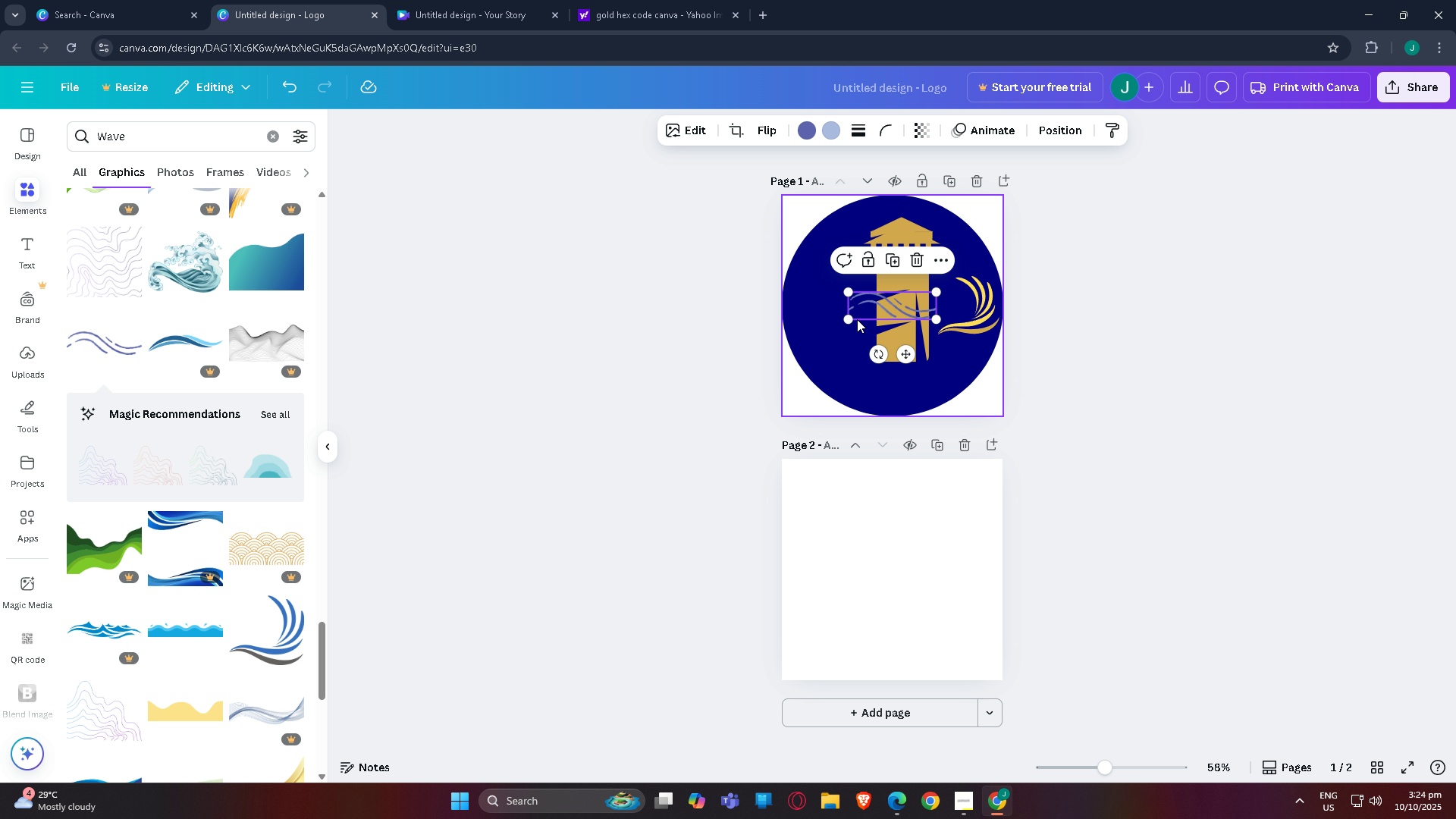 
left_click_drag(start_coordinate=[851, 319], to_coordinate=[788, 350])
 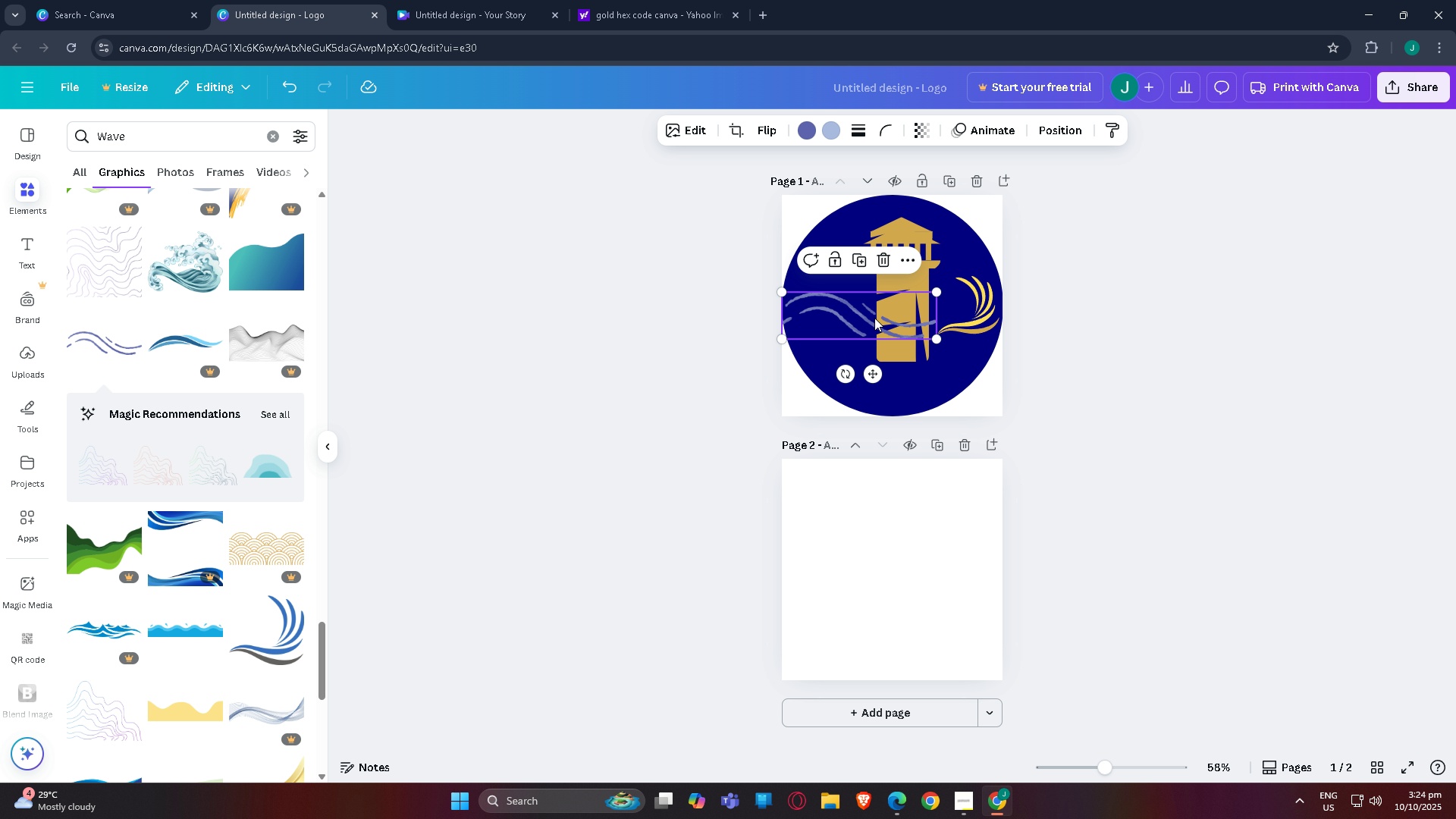 
left_click_drag(start_coordinate=[875, 318], to_coordinate=[907, 365])
 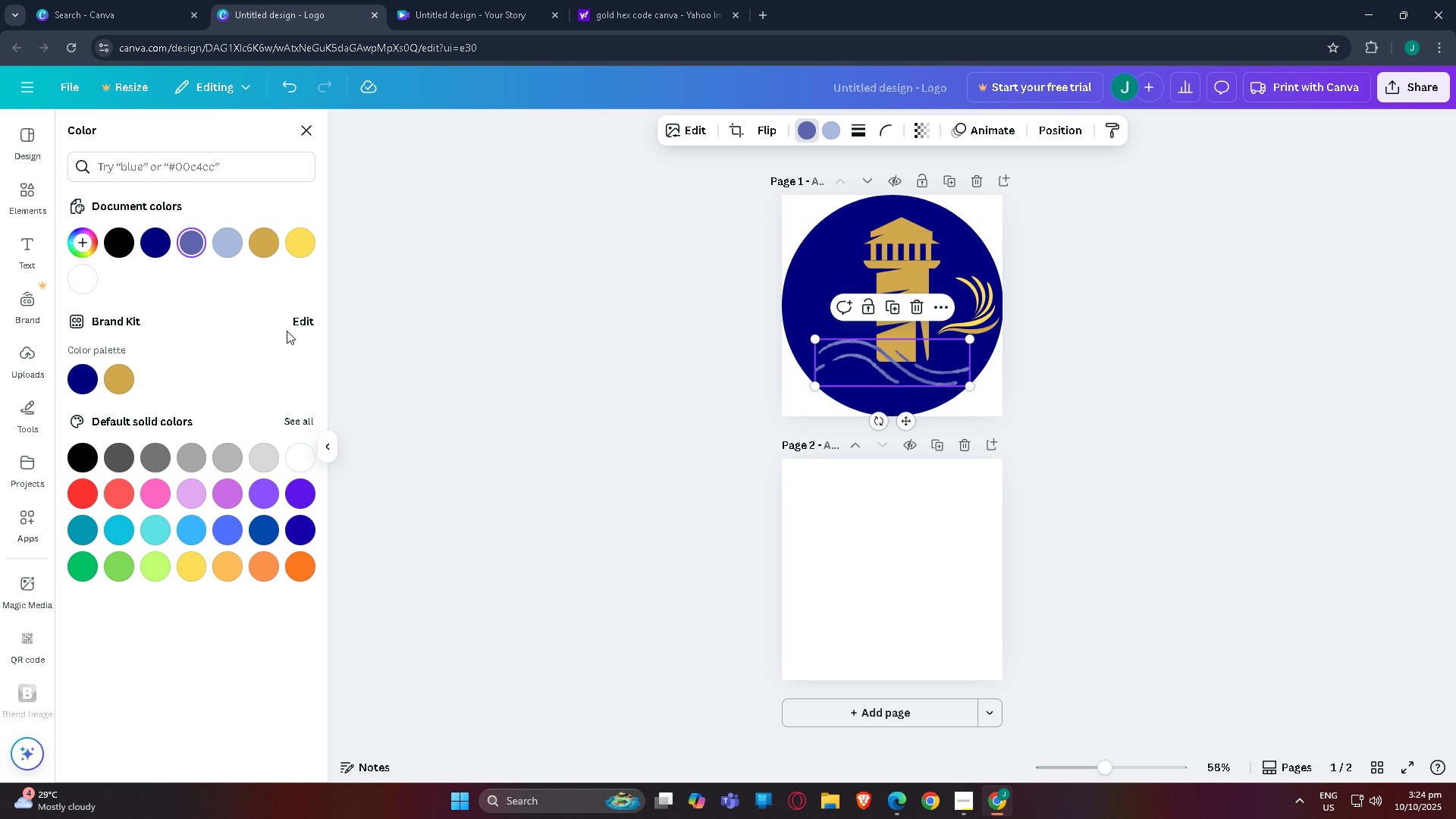 
left_click([110, 383])
 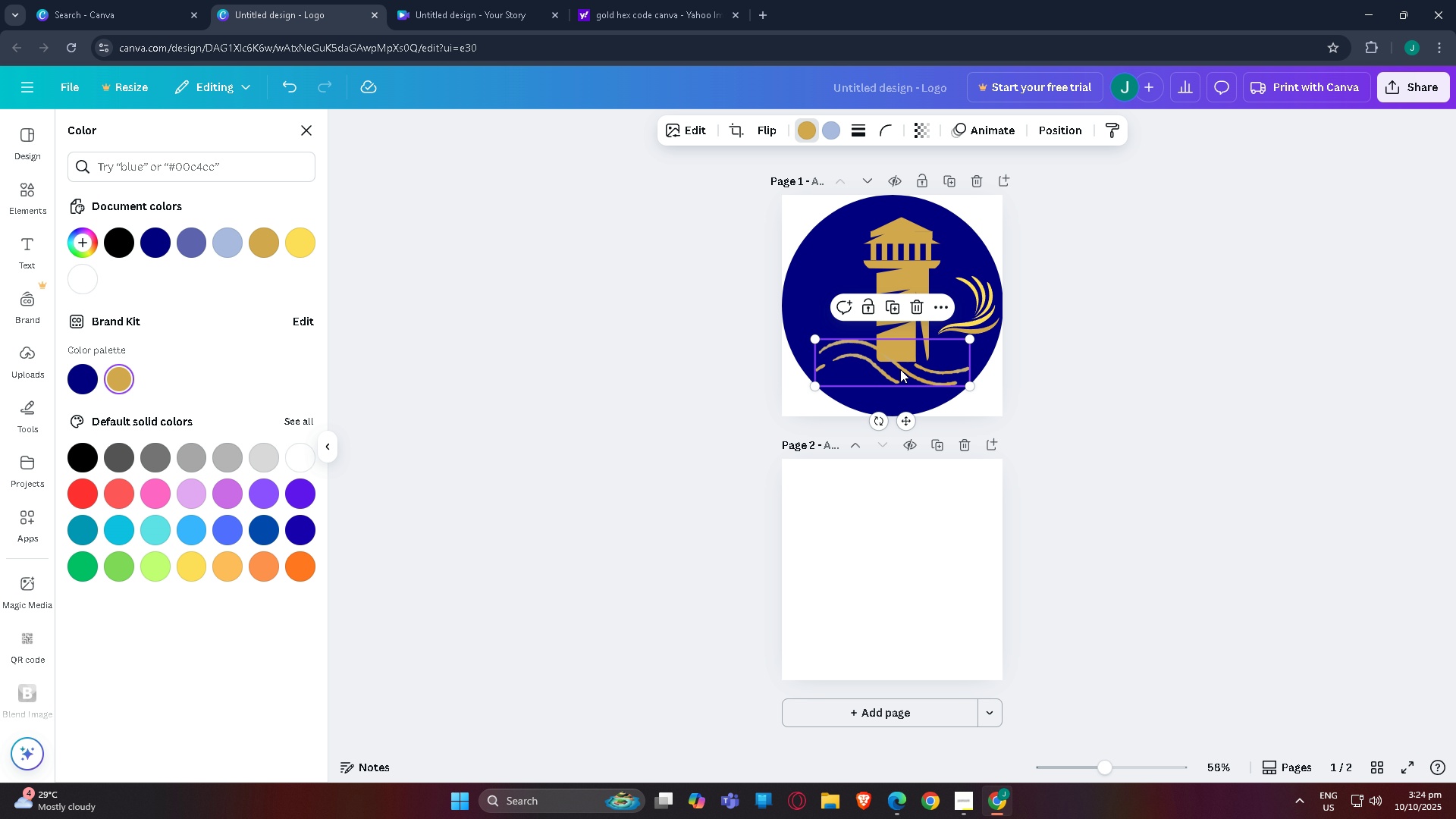 
left_click_drag(start_coordinate=[883, 366], to_coordinate=[880, 381])
 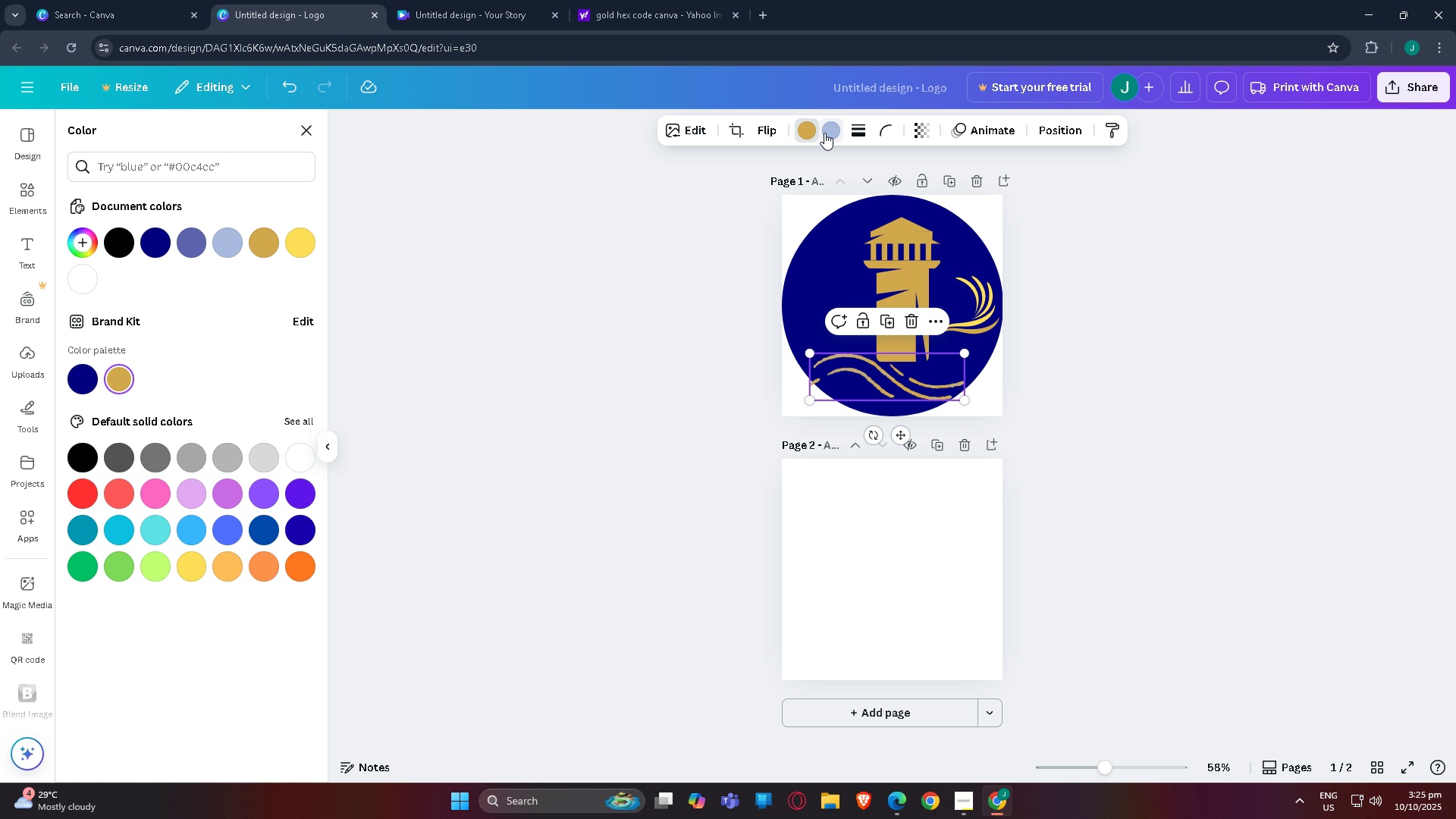 
left_click([825, 133])
 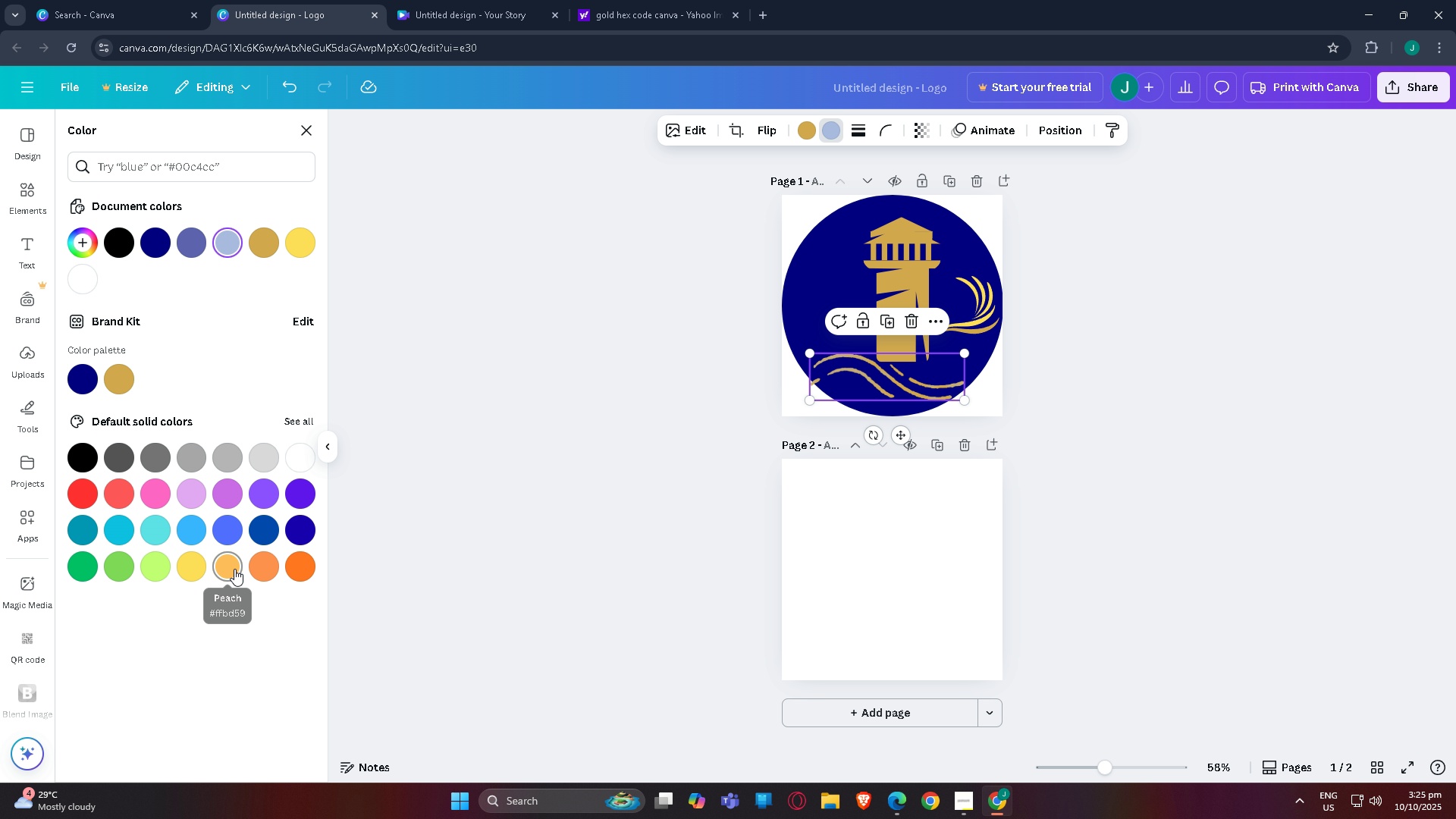 
left_click([228, 567])
 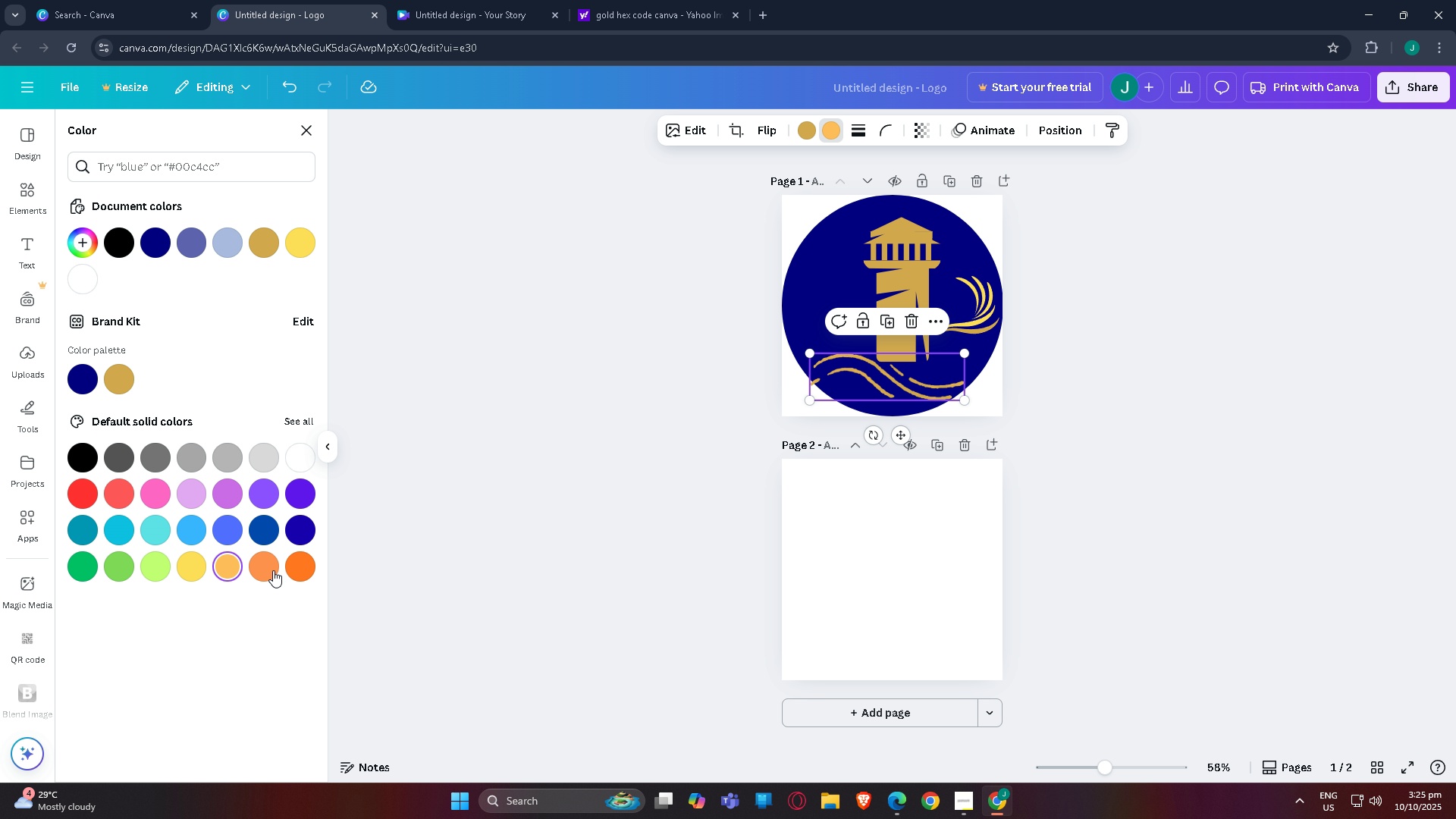 
left_click([189, 569])
 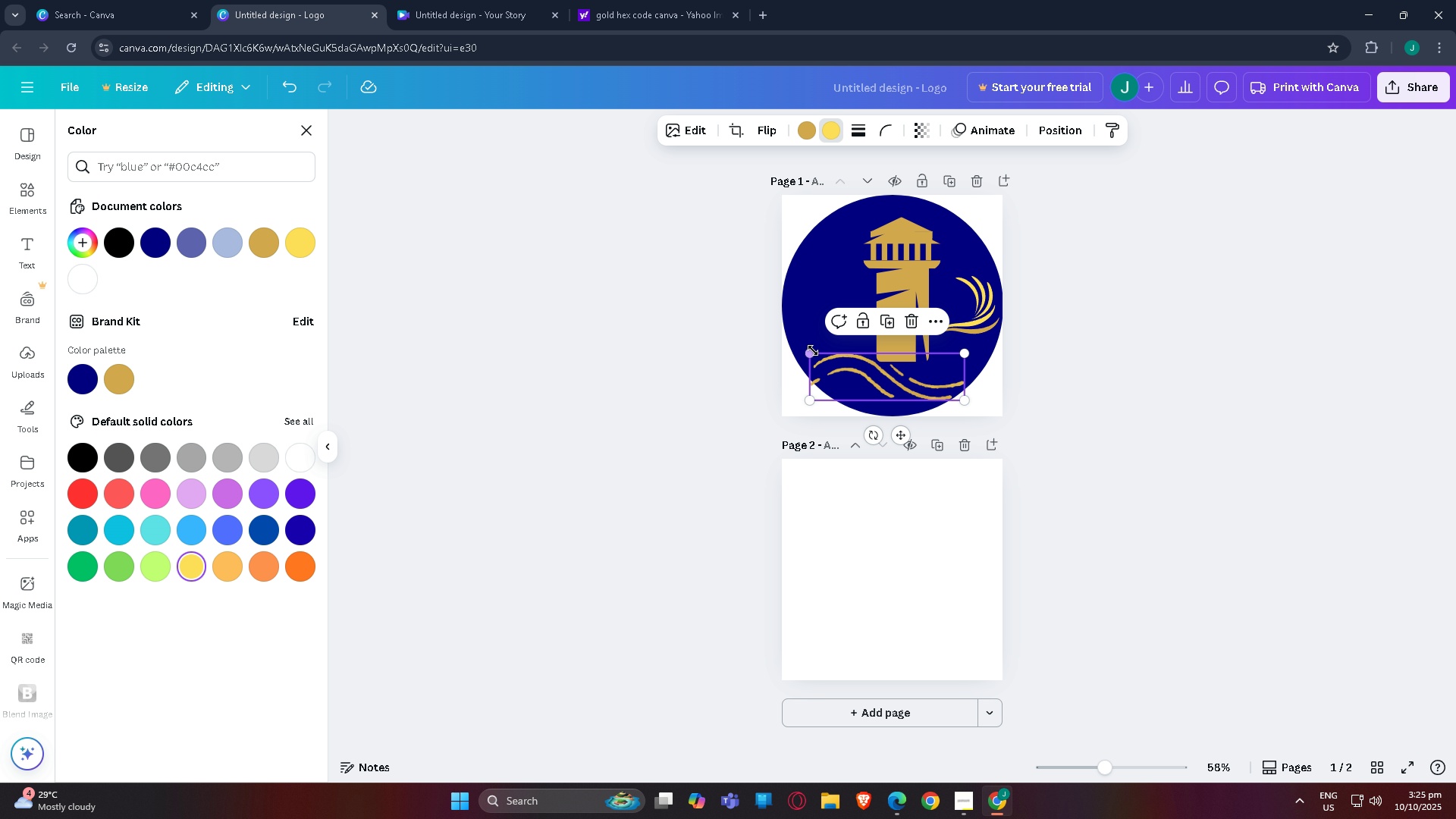 
left_click_drag(start_coordinate=[809, 351], to_coordinate=[864, 369])
 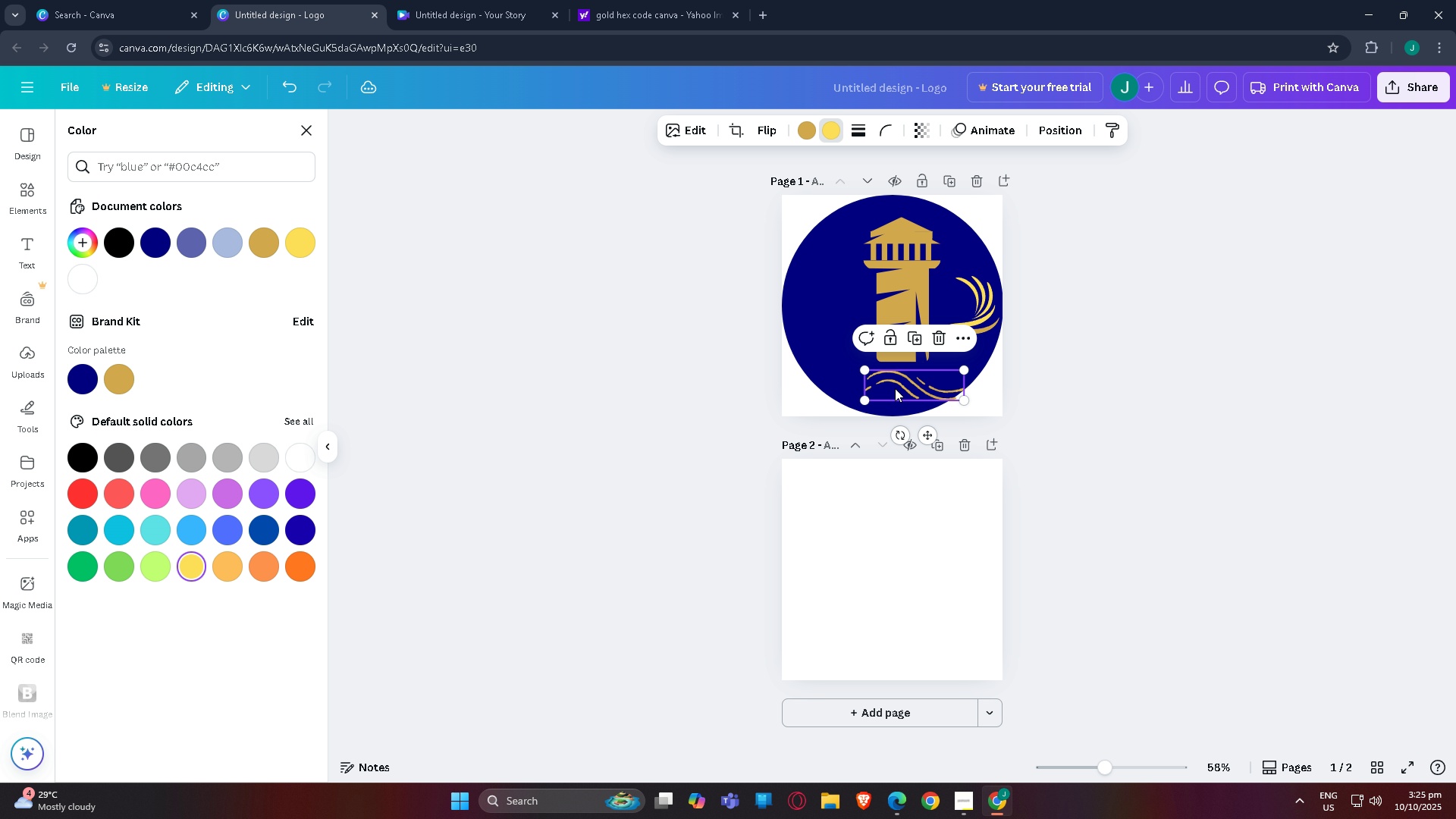 
left_click_drag(start_coordinate=[895, 388], to_coordinate=[884, 373])
 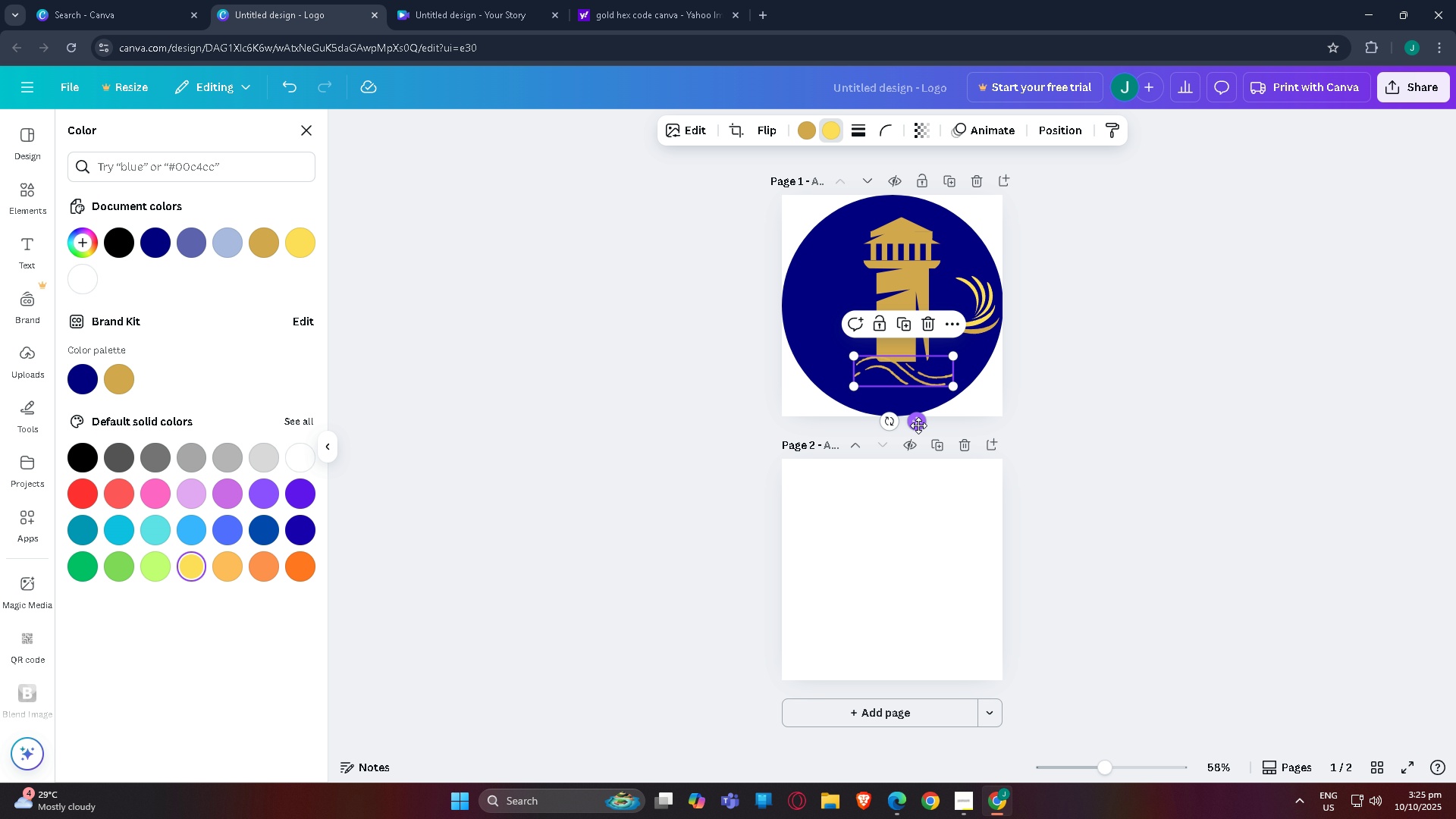 
left_click_drag(start_coordinate=[918, 425], to_coordinate=[910, 425])
 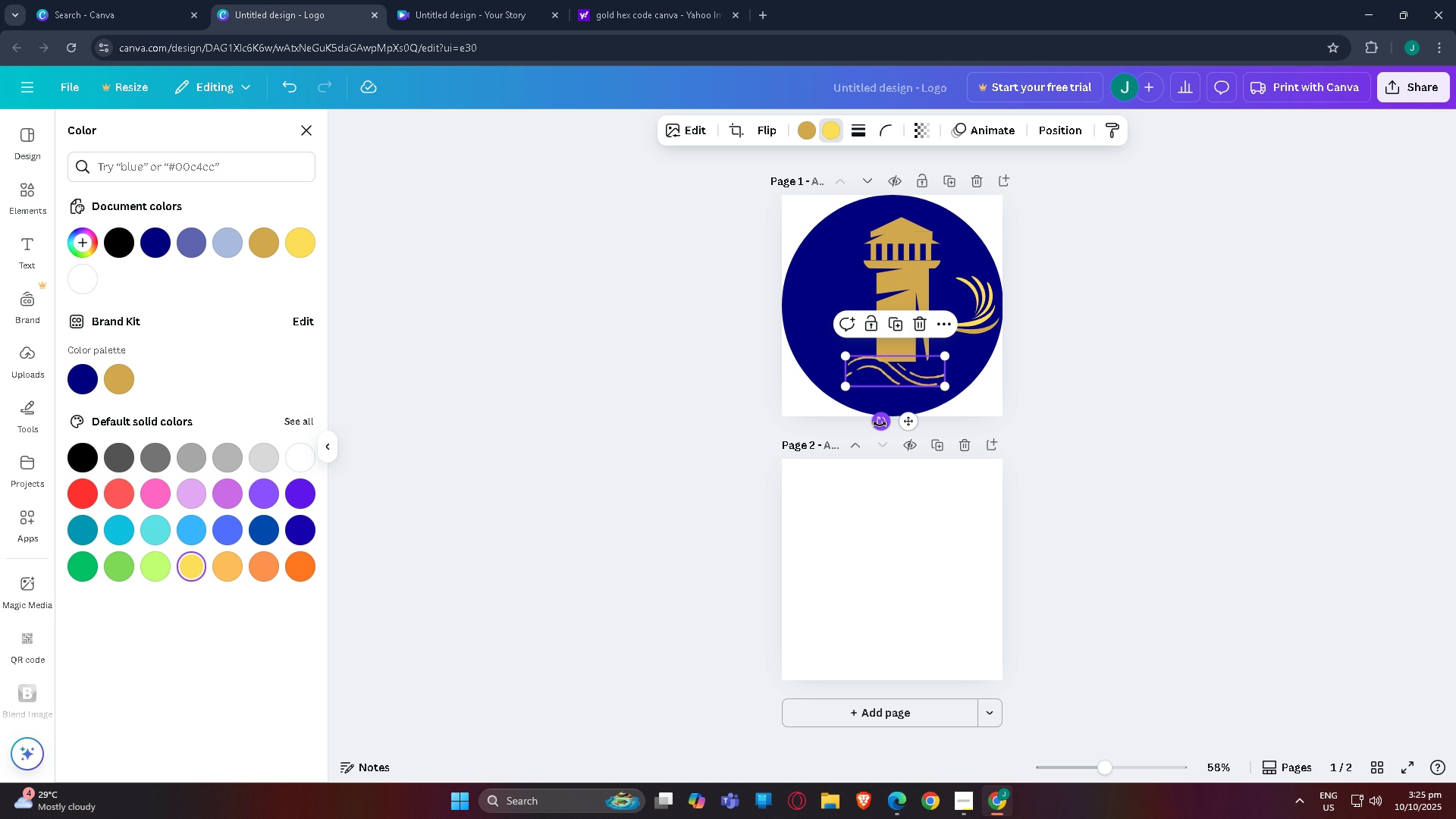 
left_click_drag(start_coordinate=[880, 424], to_coordinate=[902, 437])
 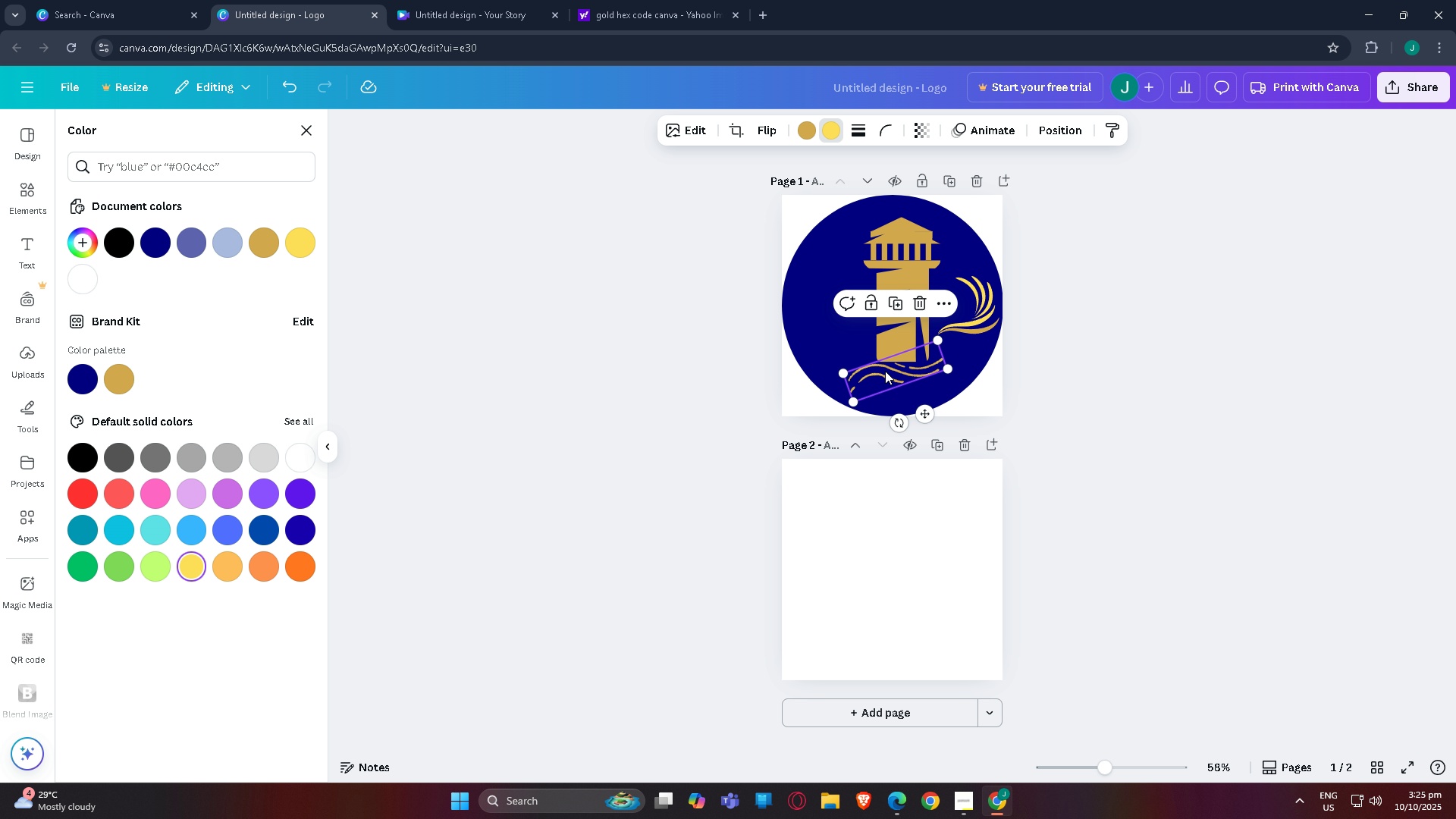 
left_click_drag(start_coordinate=[885, 371], to_coordinate=[886, 376])
 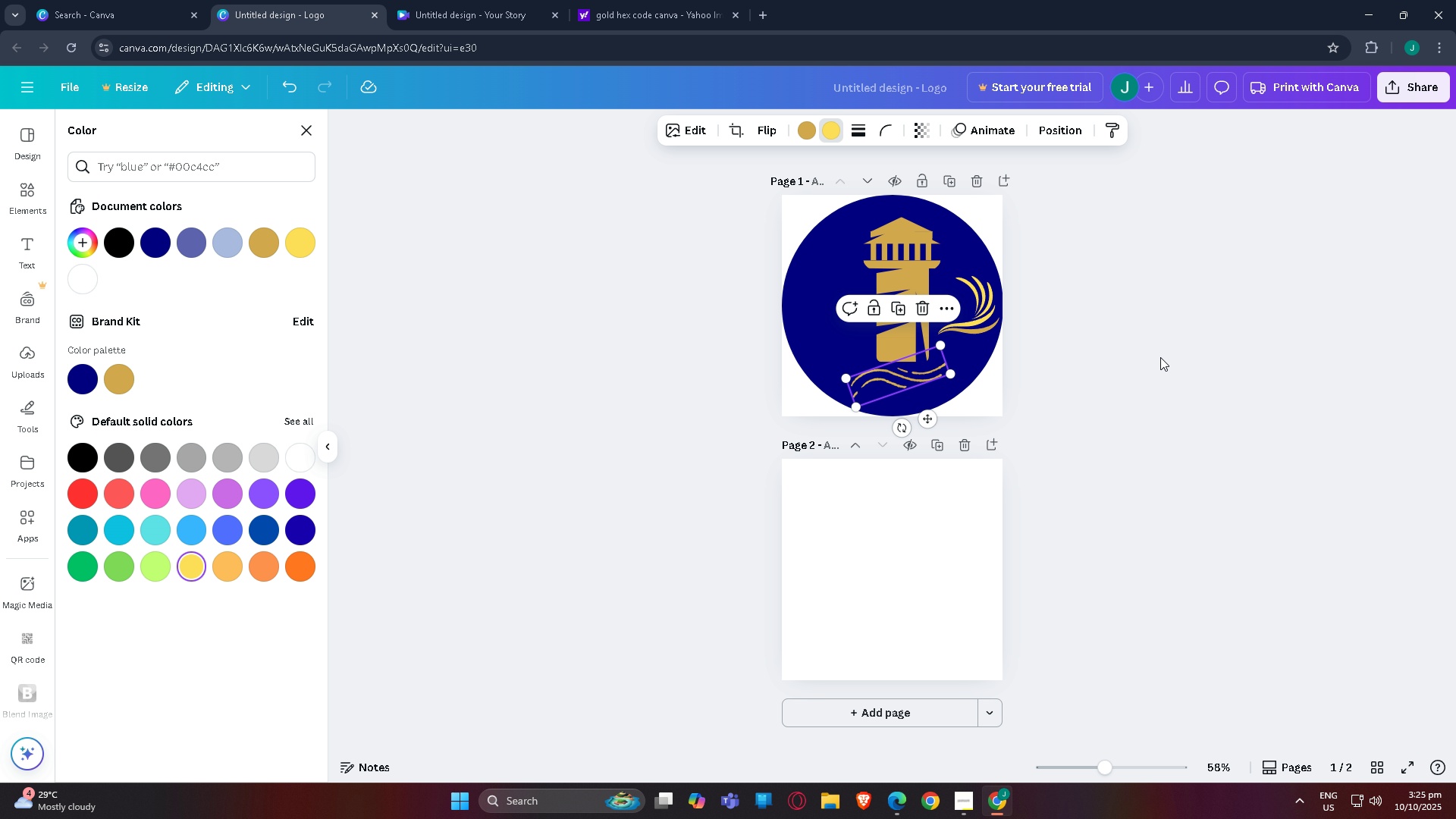 
left_click([1160, 357])
 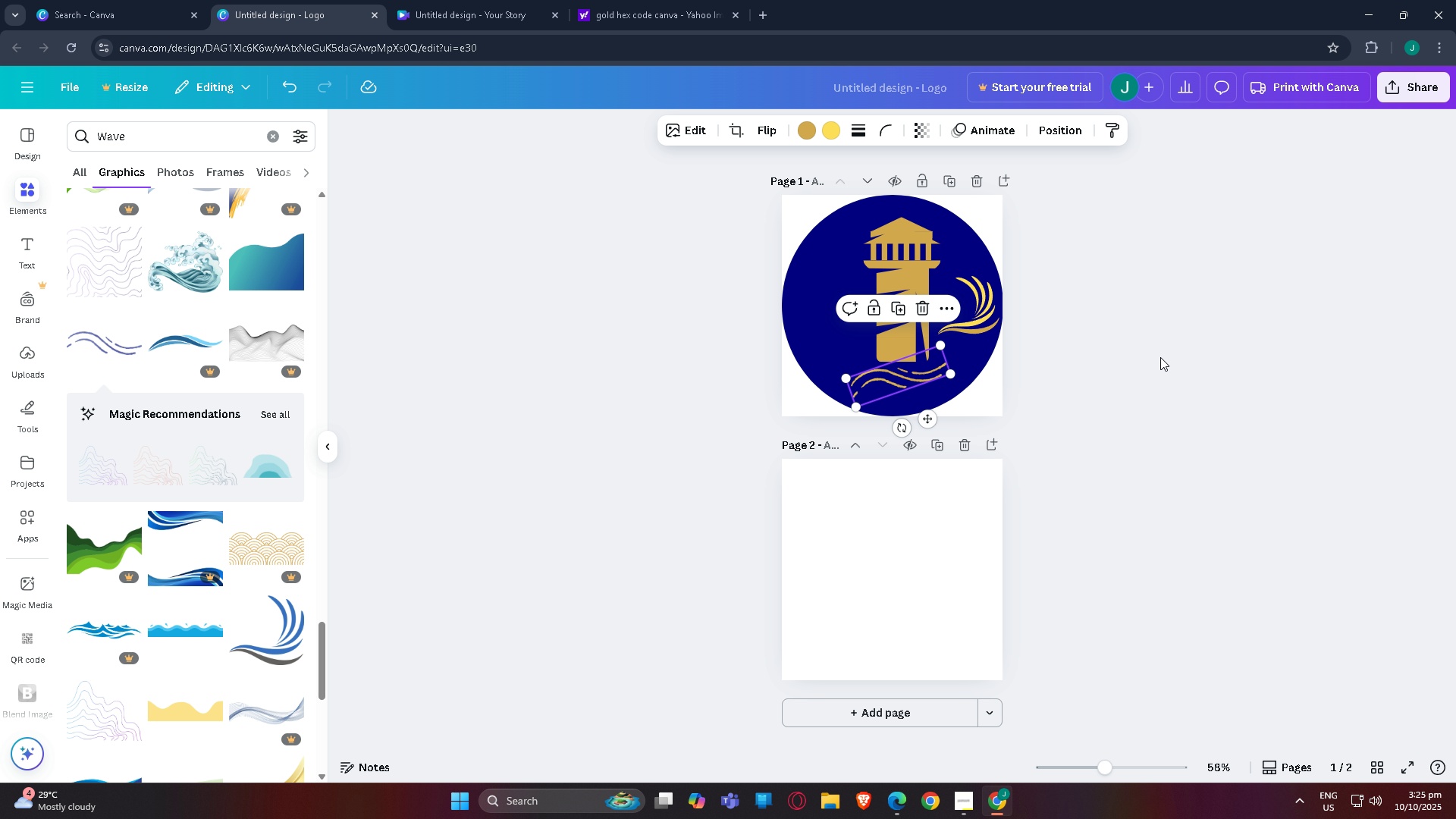 
left_click([1160, 357])
 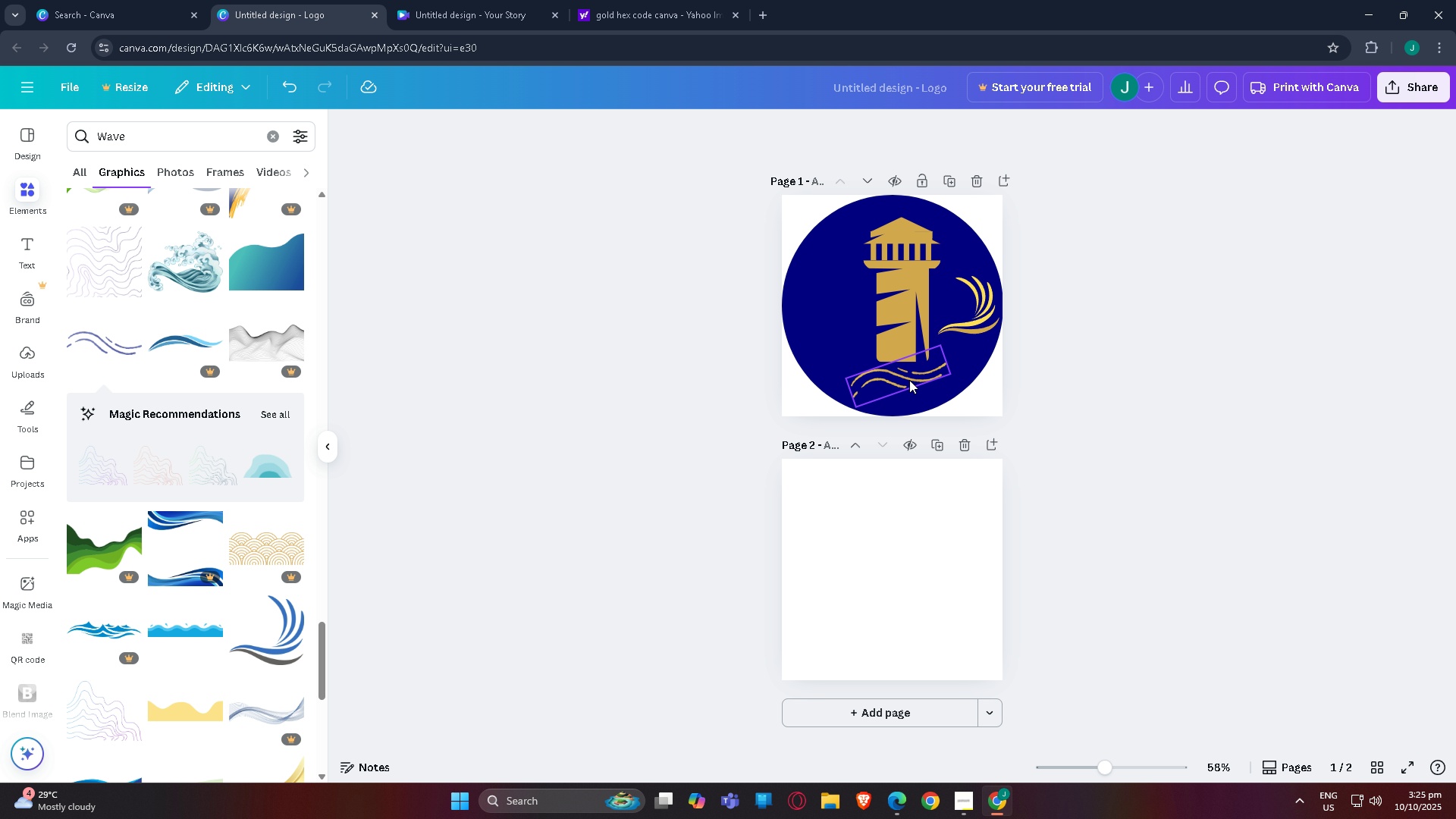 
left_click_drag(start_coordinate=[907, 378], to_coordinate=[905, 373])
 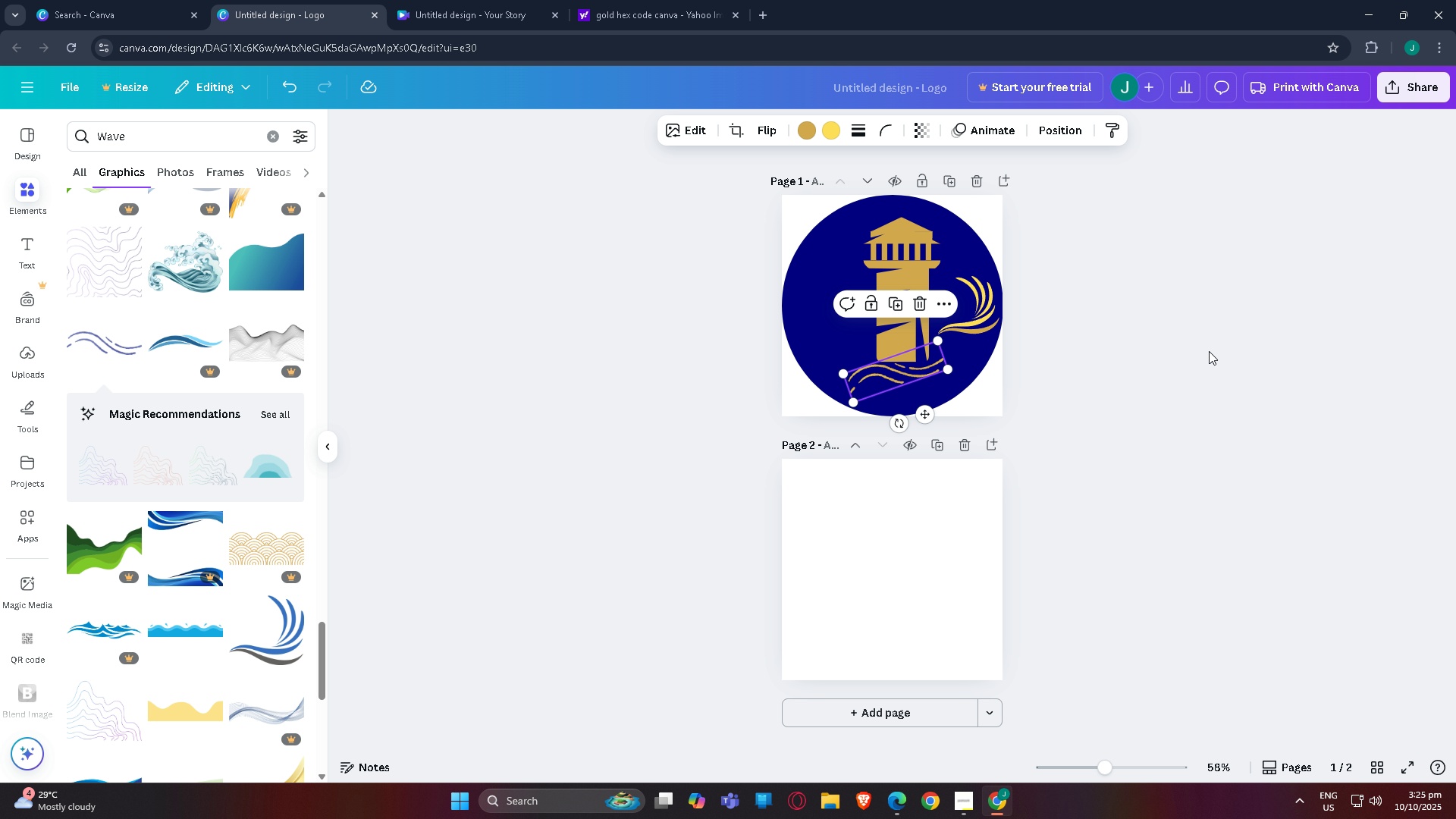 
left_click([1209, 351])
 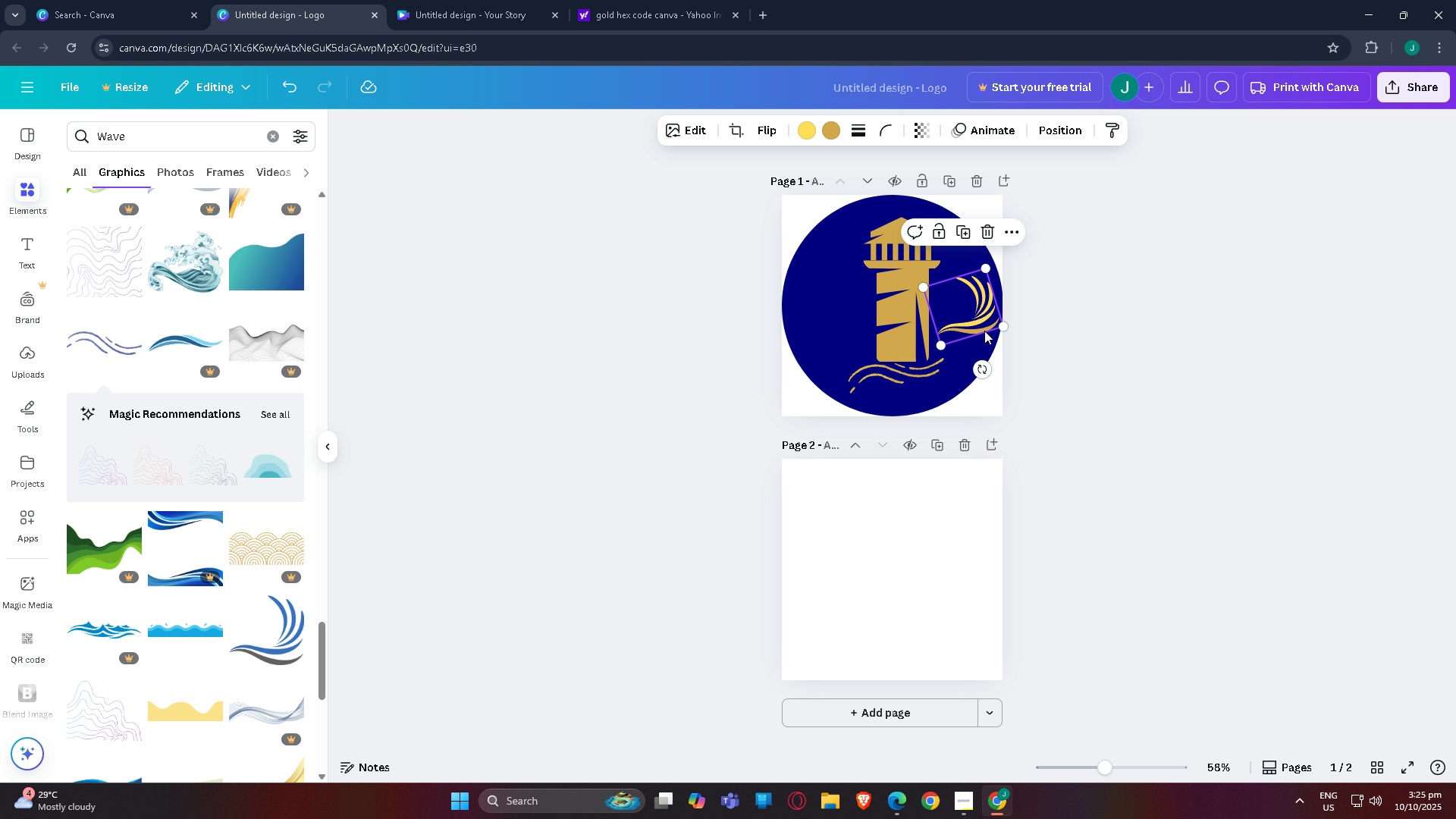 
left_click([984, 331])
 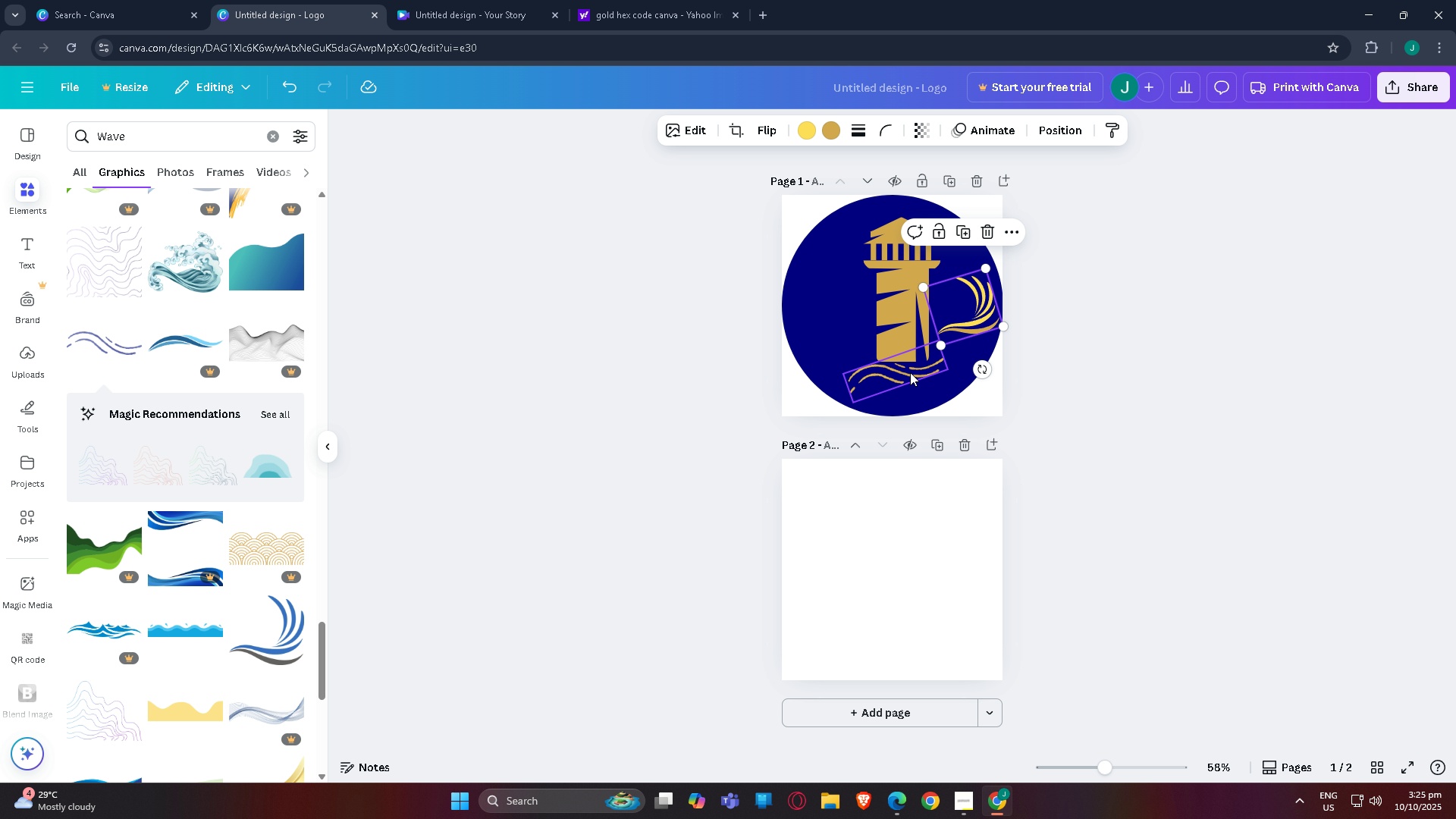 
left_click_drag(start_coordinate=[910, 372], to_coordinate=[913, 377])
 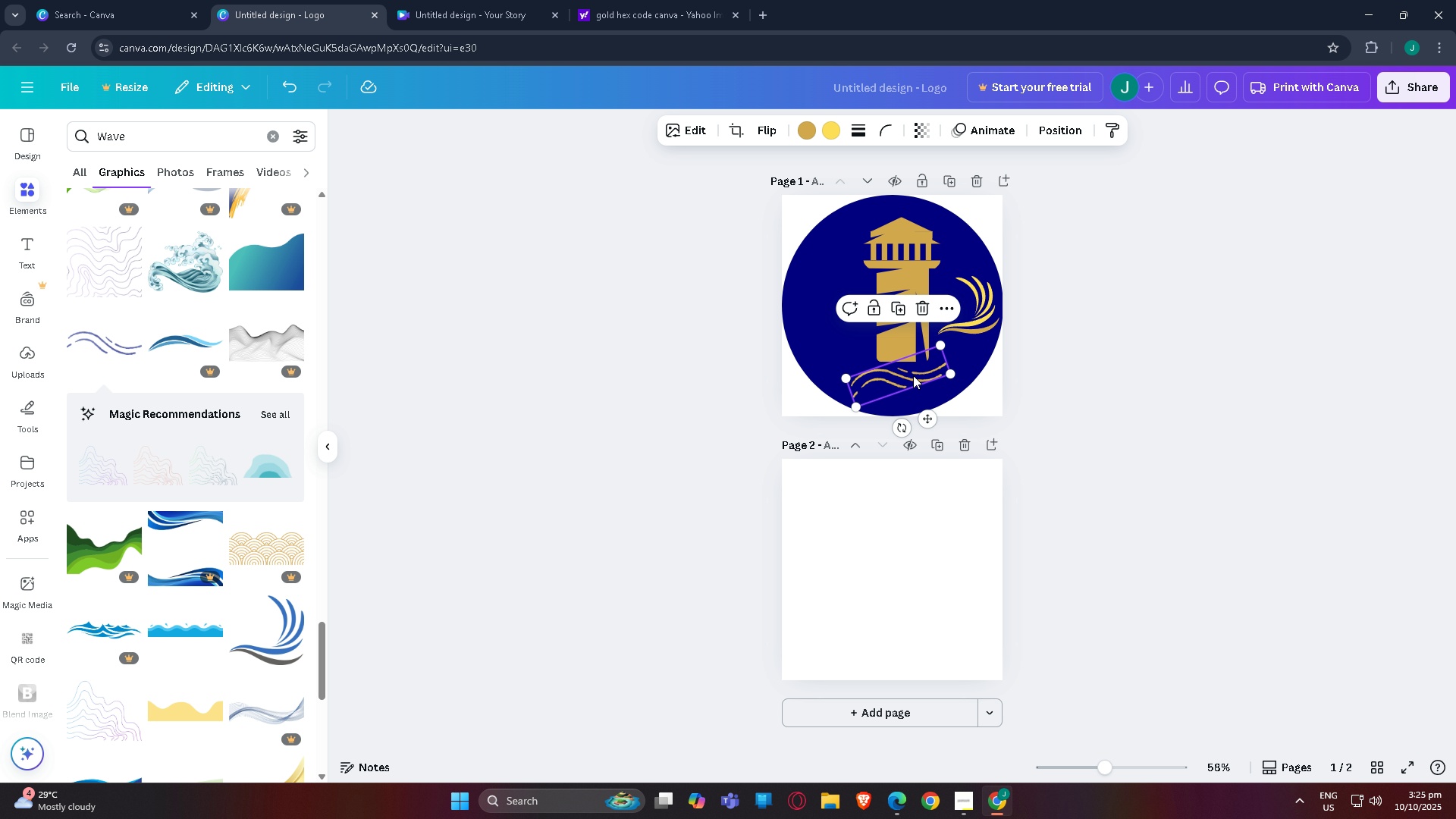 
left_click([913, 377])
 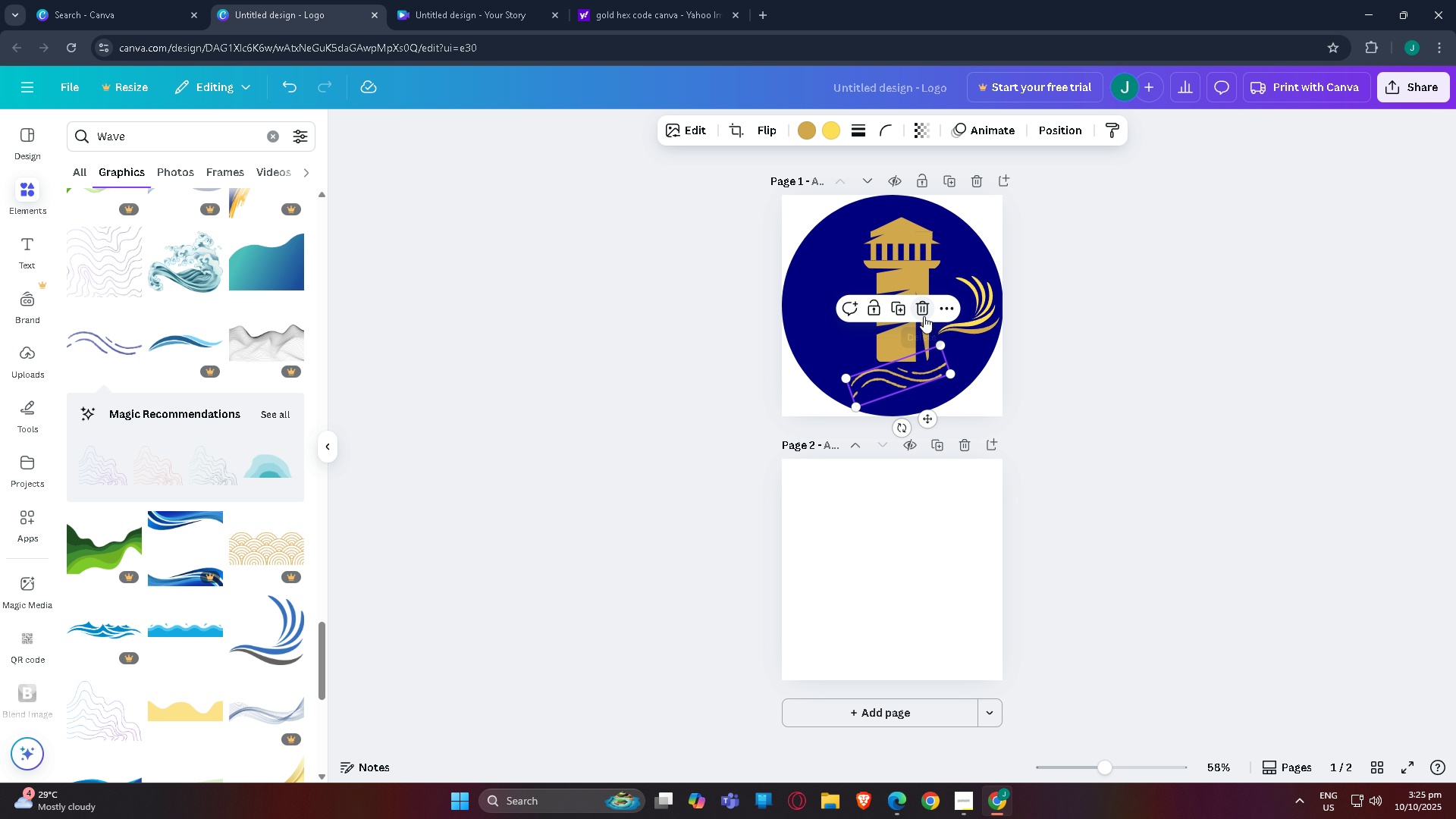 
left_click([924, 316])
 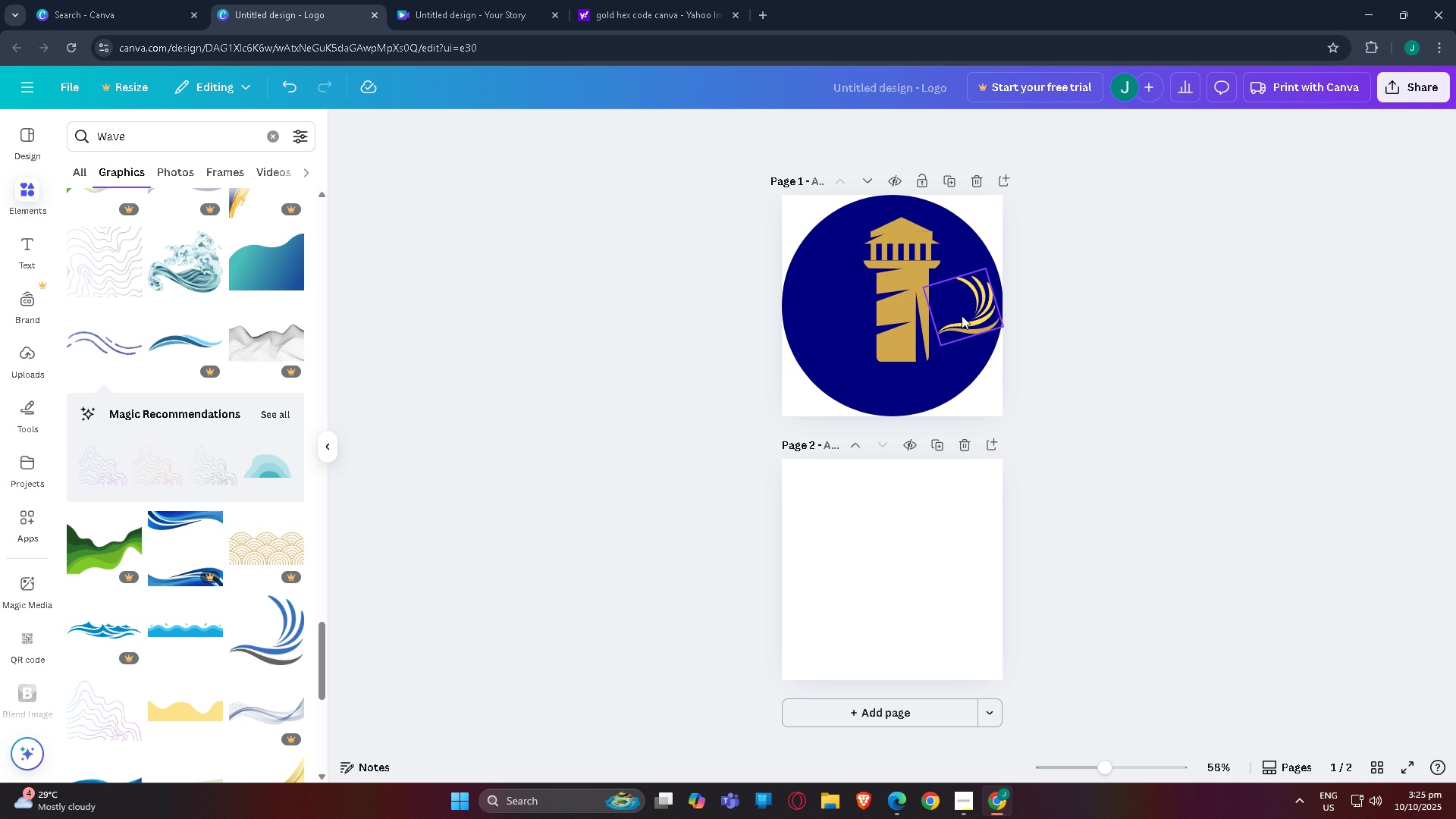 
left_click_drag(start_coordinate=[968, 315], to_coordinate=[944, 350])
 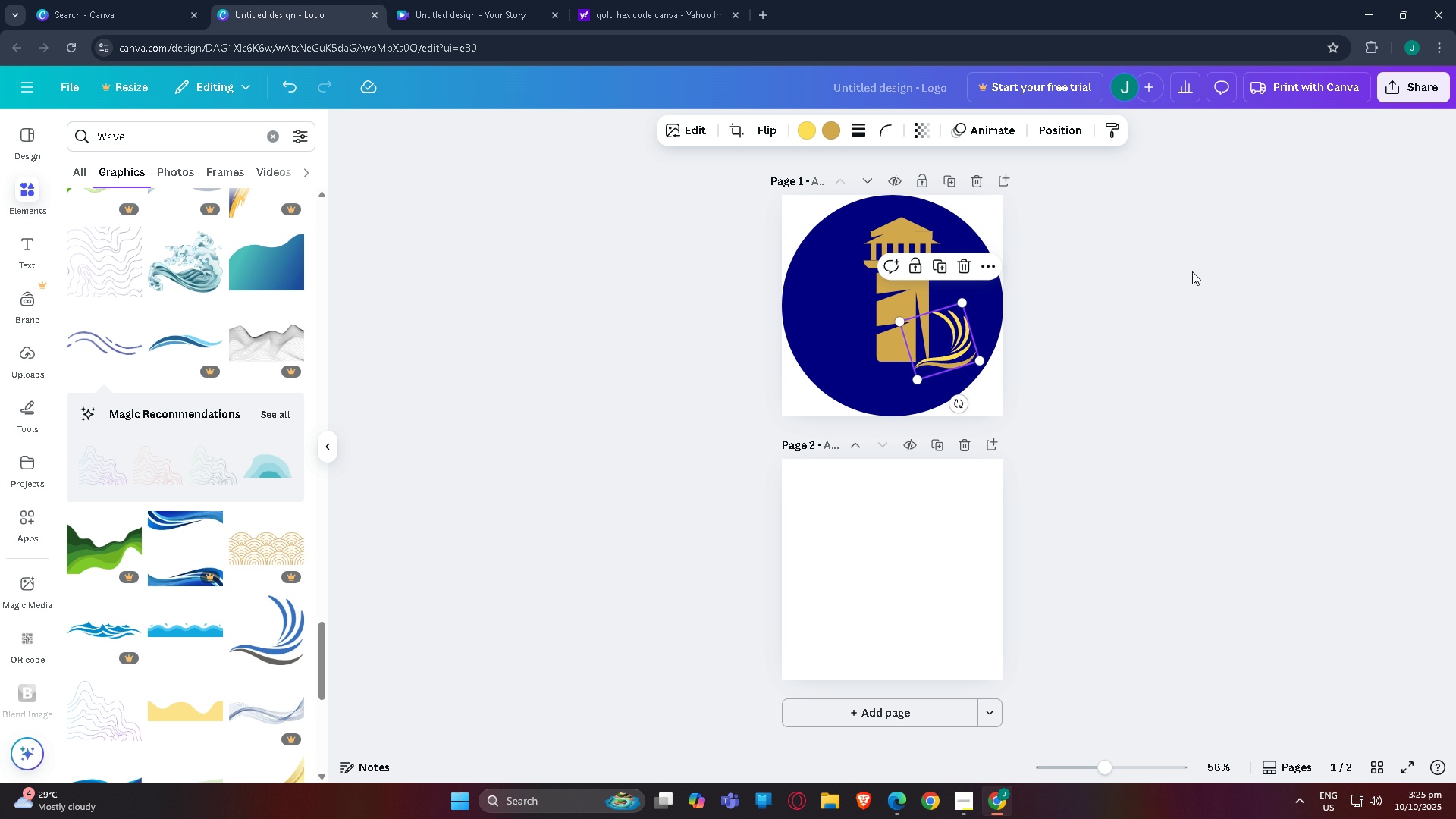 
left_click([1192, 271])
 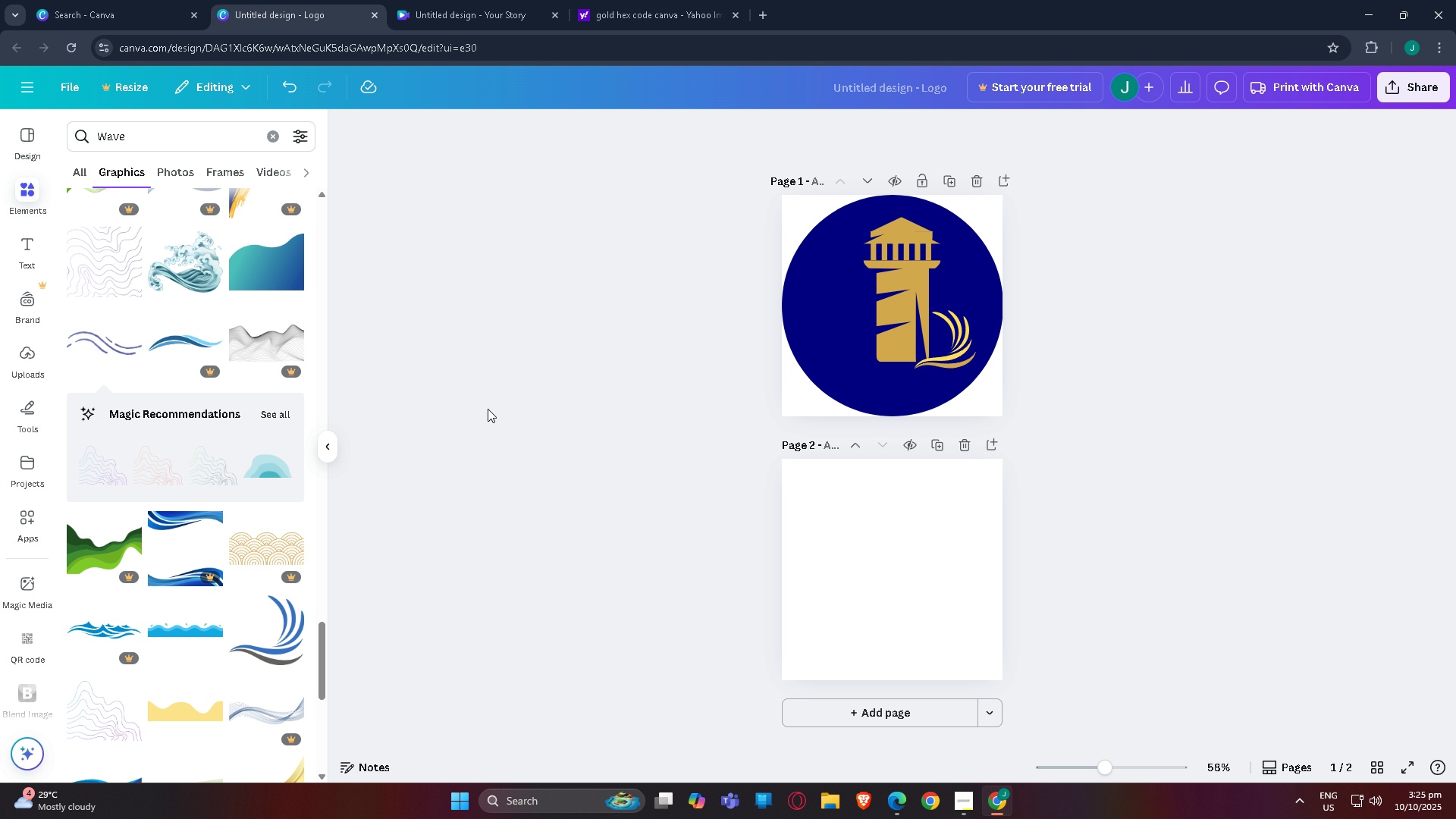 
scroll: coordinate [164, 532], scroll_direction: down, amount: 10.0
 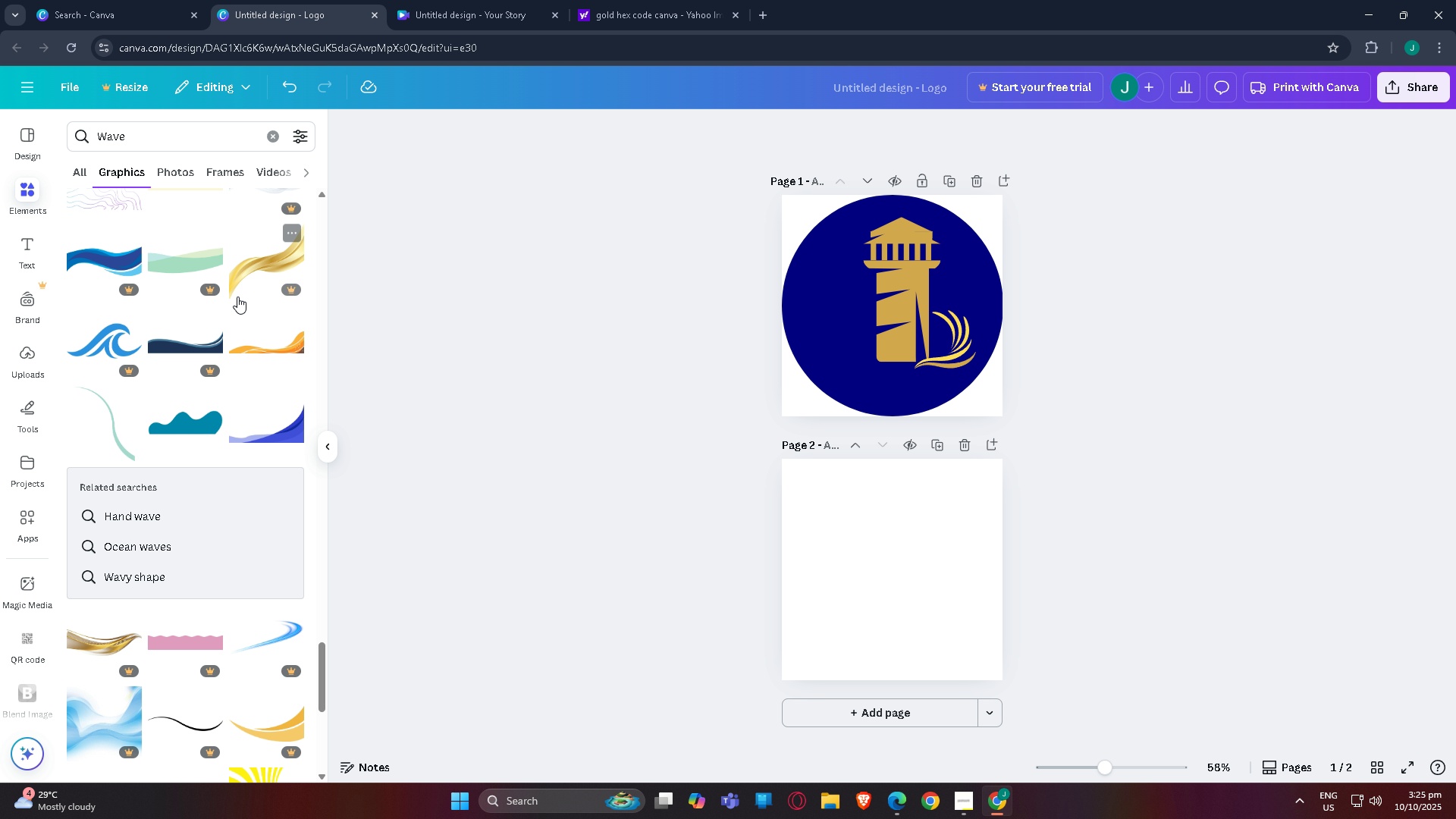 
scroll: coordinate [135, 456], scroll_direction: down, amount: 15.0
 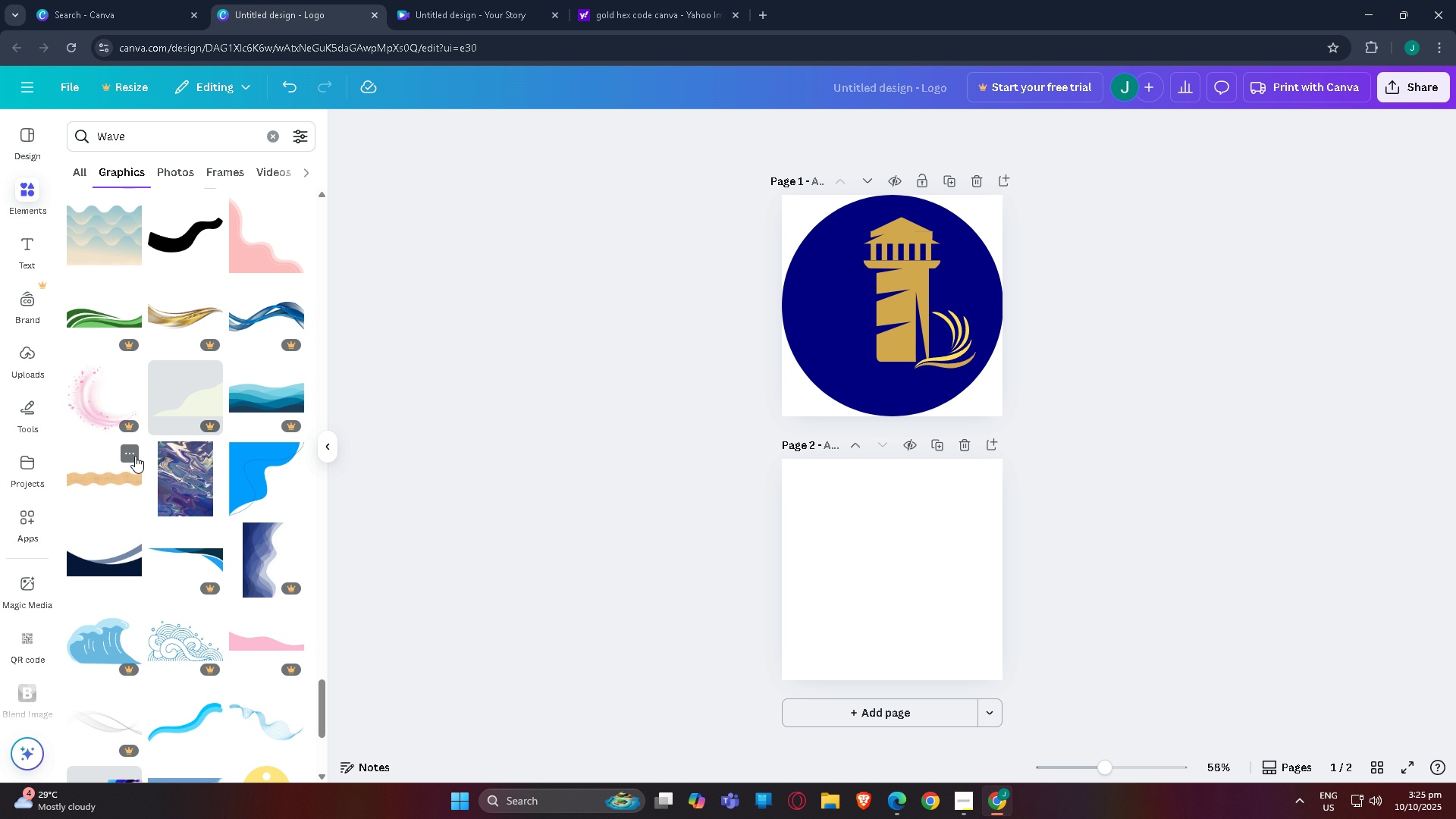 
wait(9.59)
 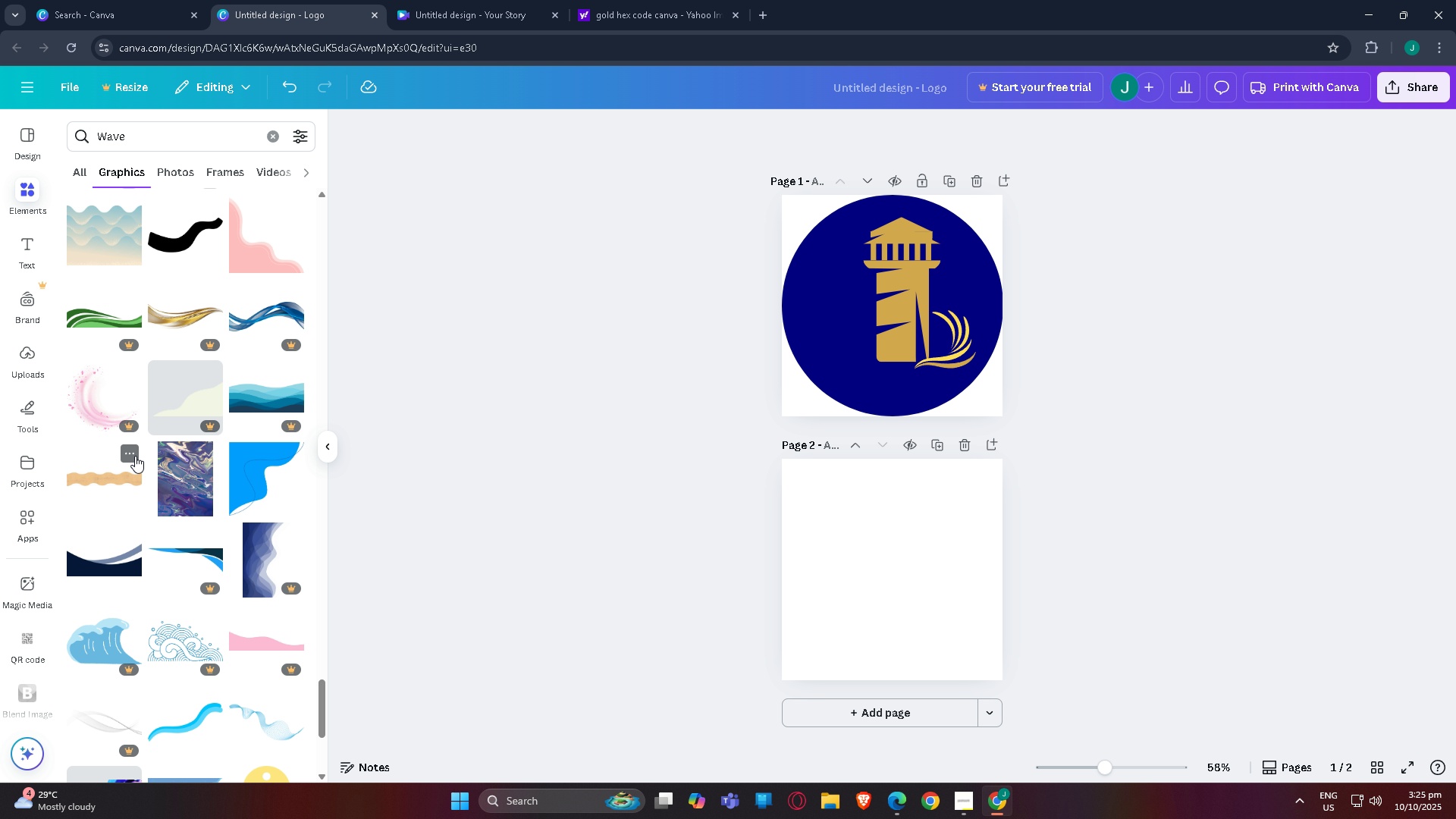 
scroll: coordinate [858, 394], scroll_direction: up, amount: 1.0
 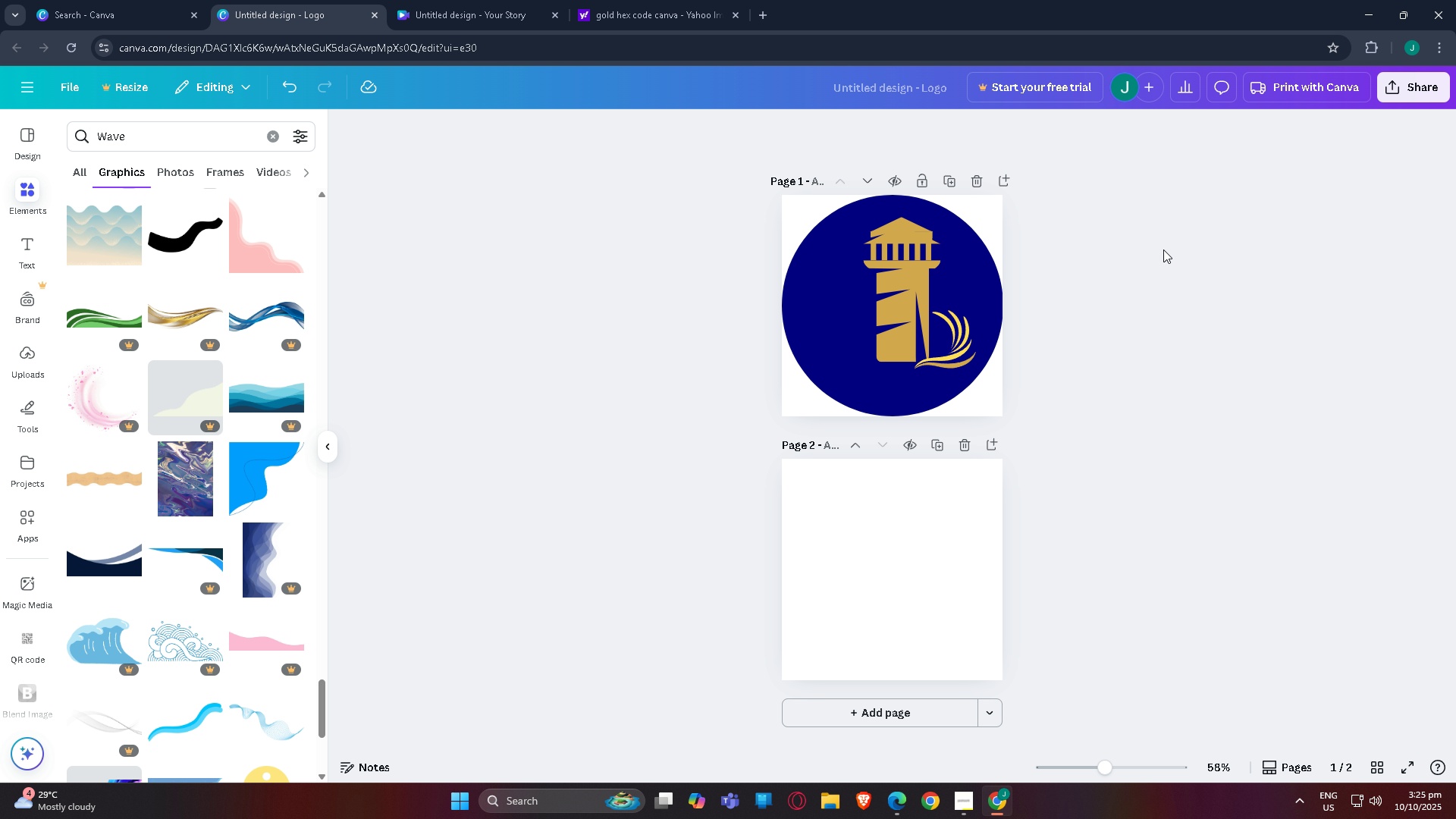 
scroll: coordinate [235, 422], scroll_direction: down, amount: 18.0
 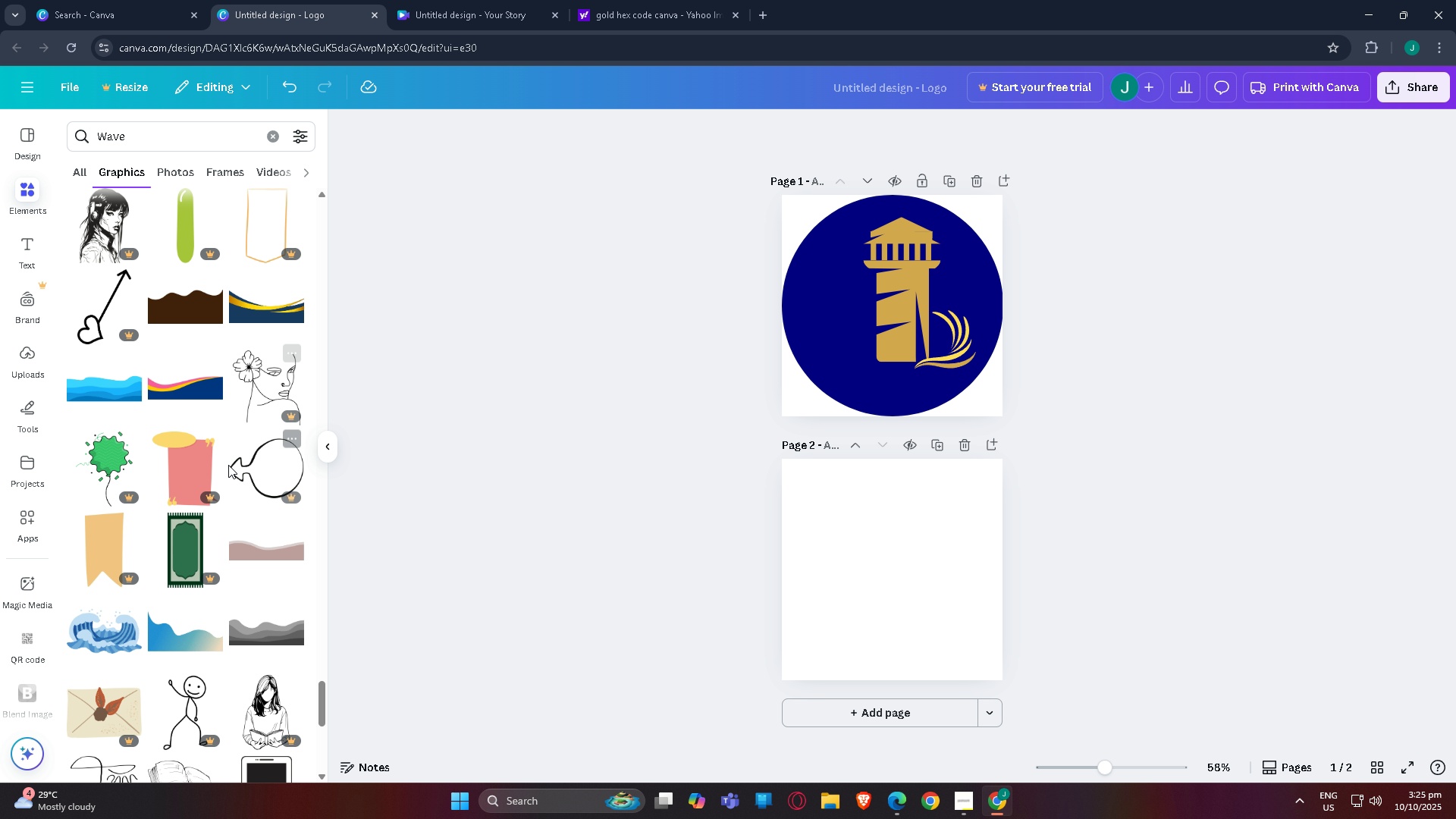 
scroll: coordinate [241, 461], scroll_direction: up, amount: 1.0
 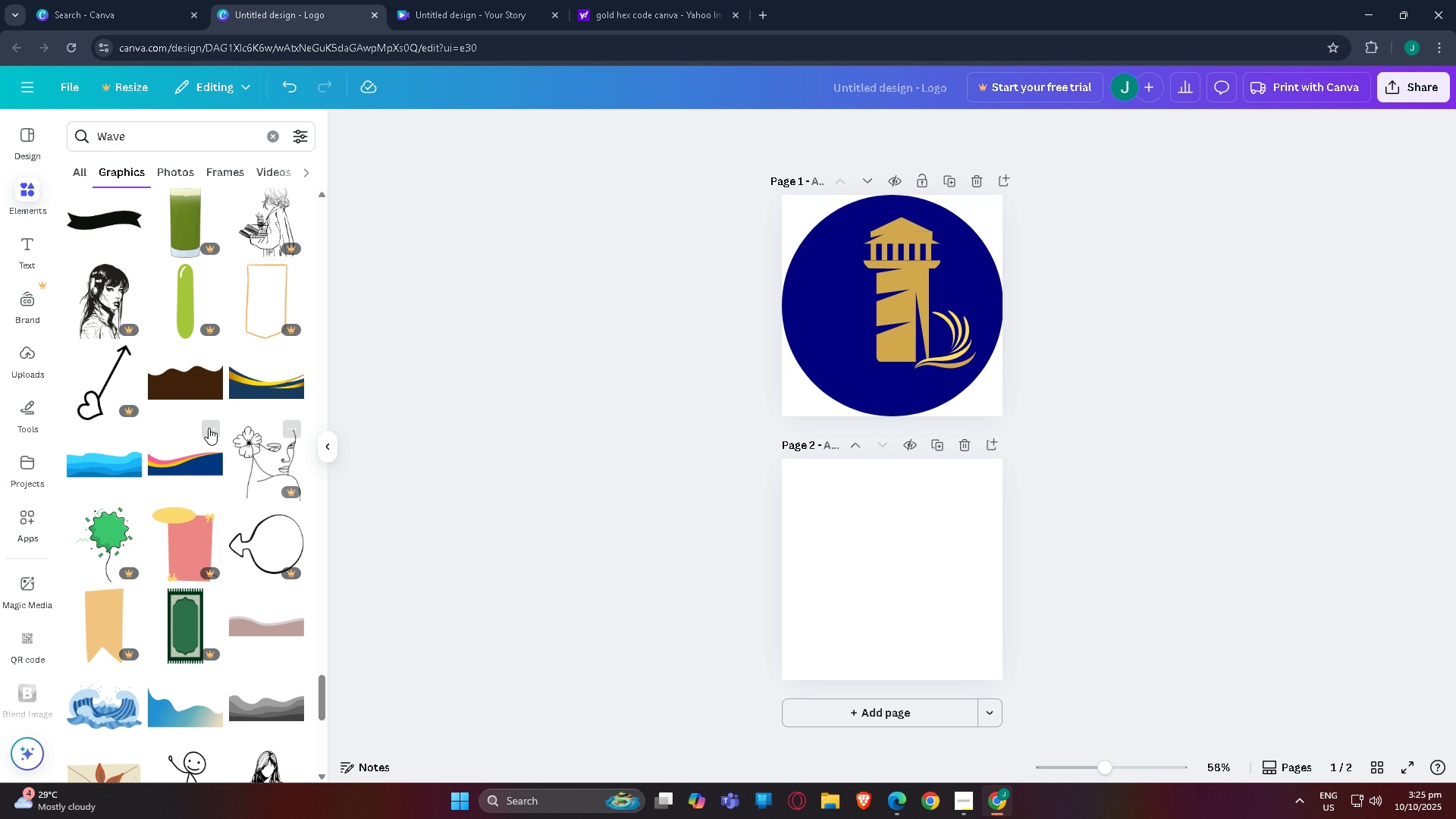 
scroll: coordinate [208, 431], scroll_direction: down, amount: 13.0
 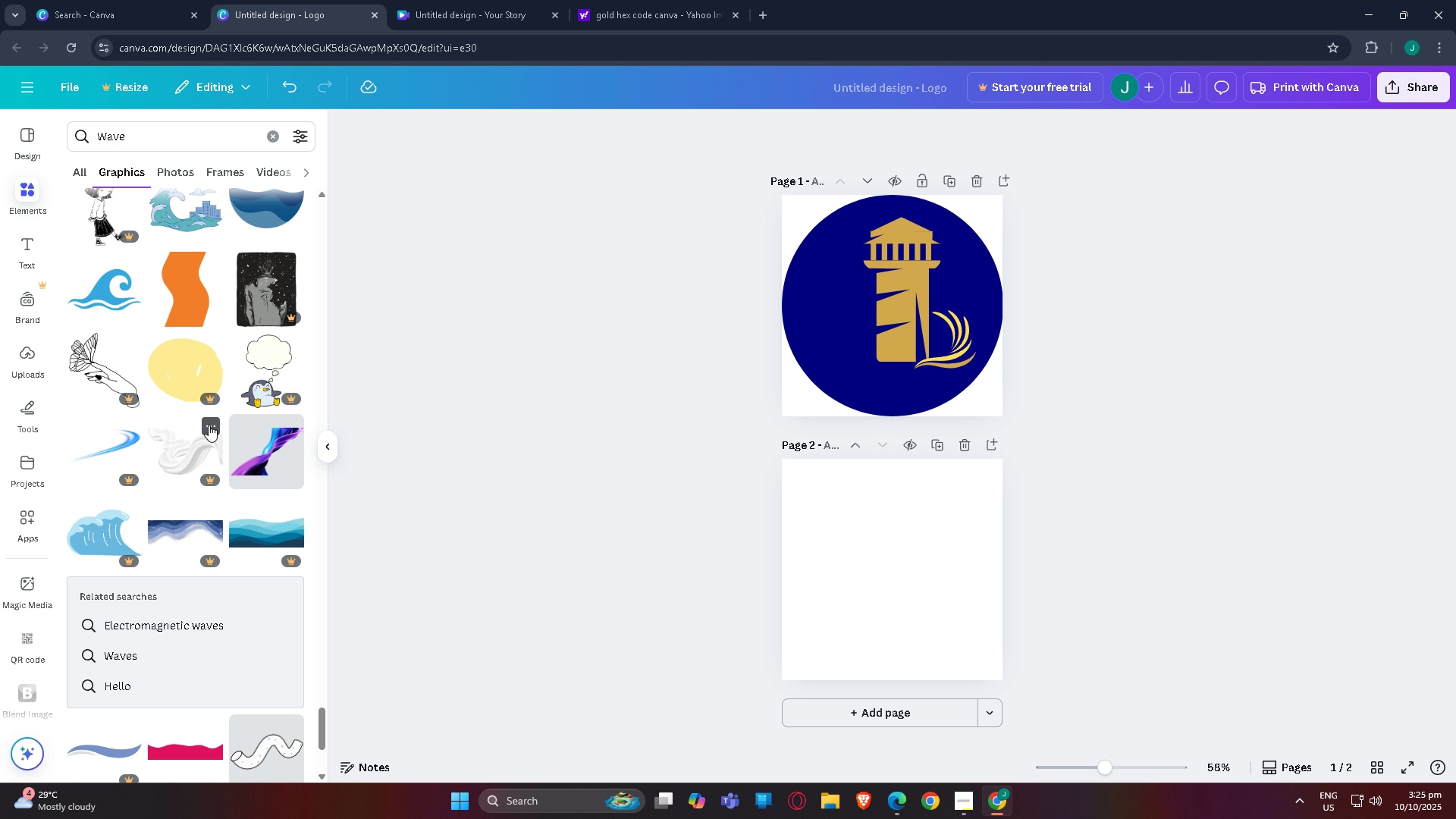 
scroll: coordinate [209, 424], scroll_direction: up, amount: 2.0
 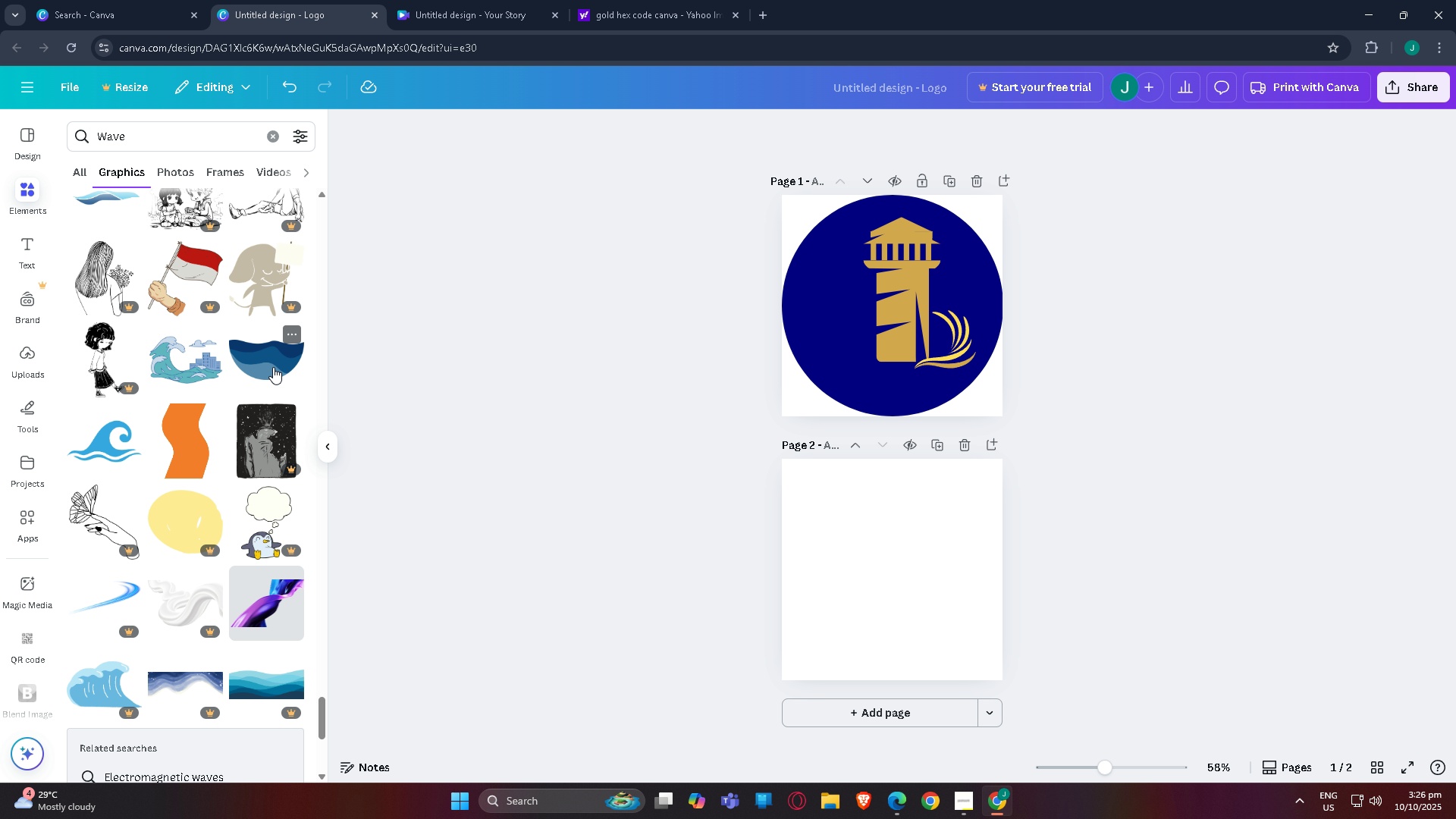 
left_click([273, 367])
 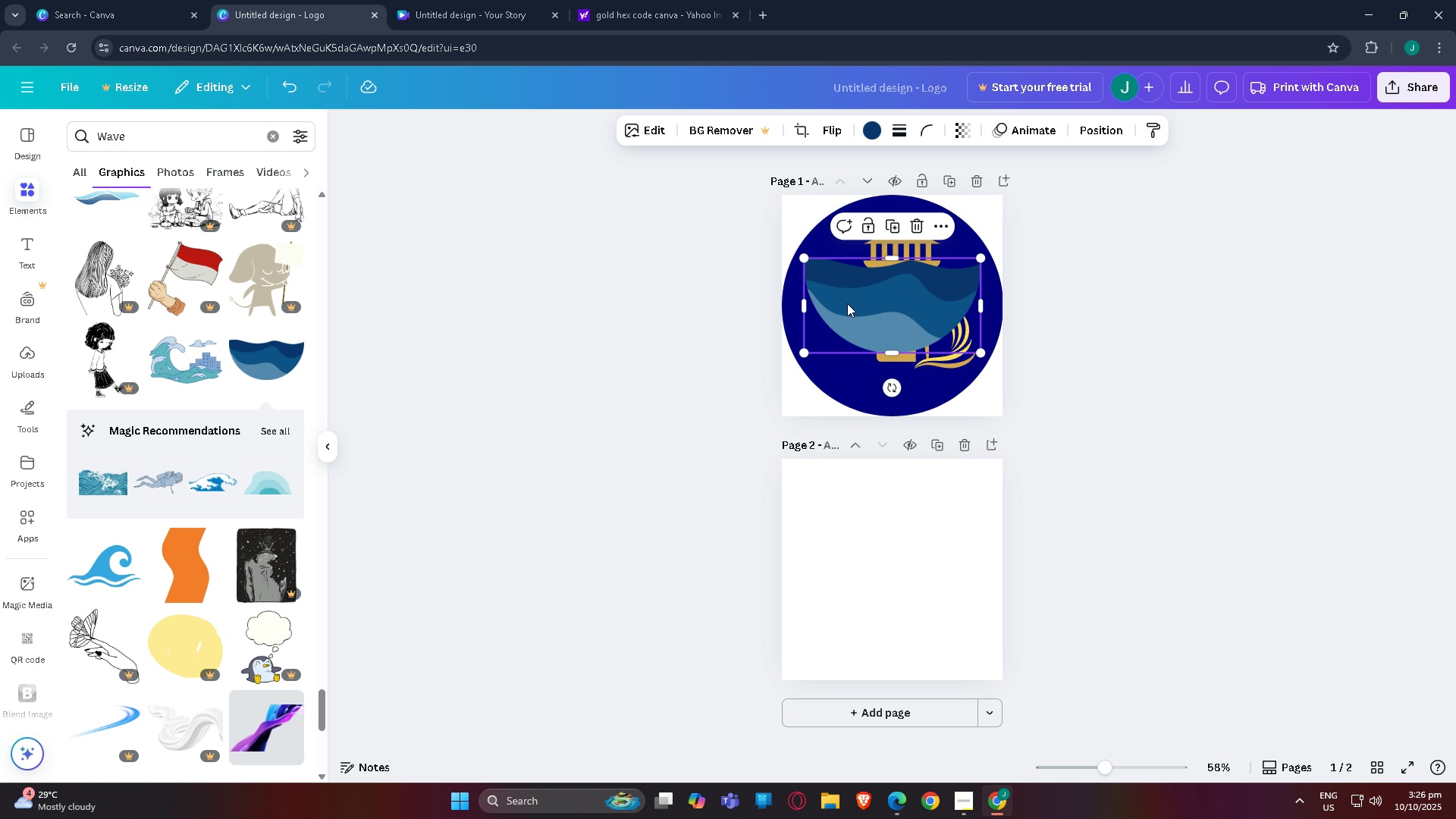 
left_click_drag(start_coordinate=[848, 303], to_coordinate=[830, 361])
 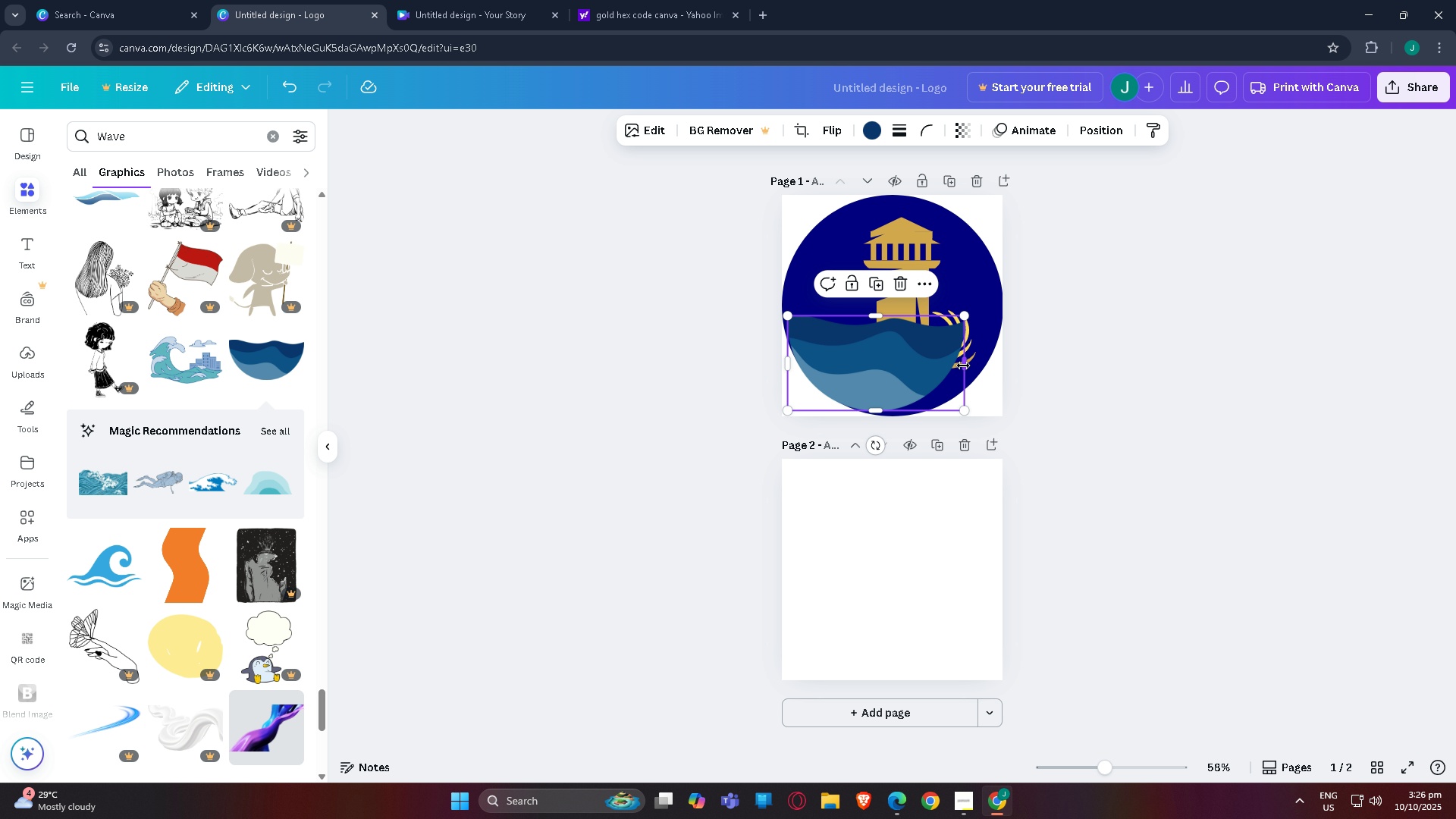 
left_click_drag(start_coordinate=[963, 366], to_coordinate=[999, 371])
 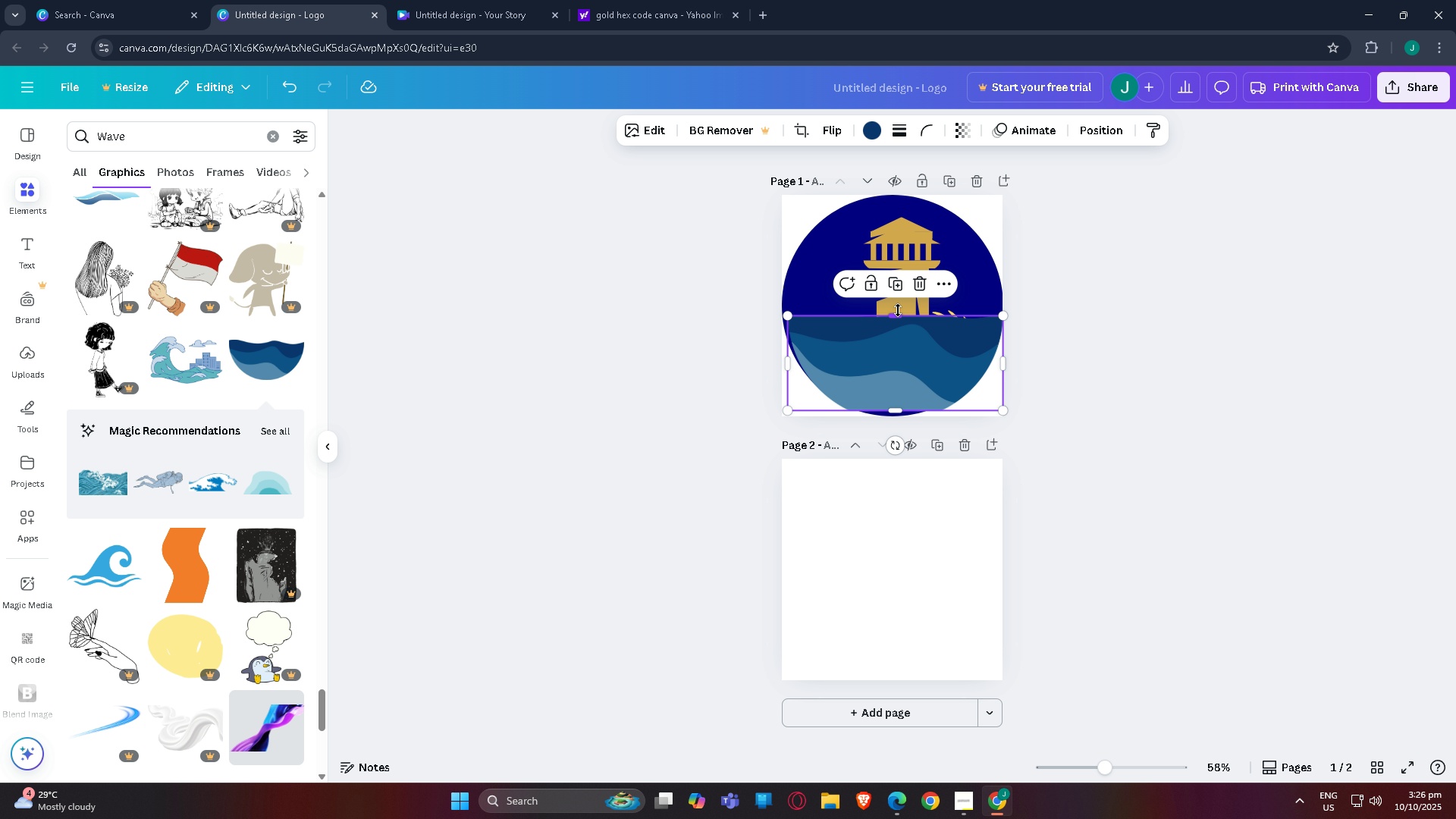 
left_click_drag(start_coordinate=[896, 317], to_coordinate=[893, 337])
 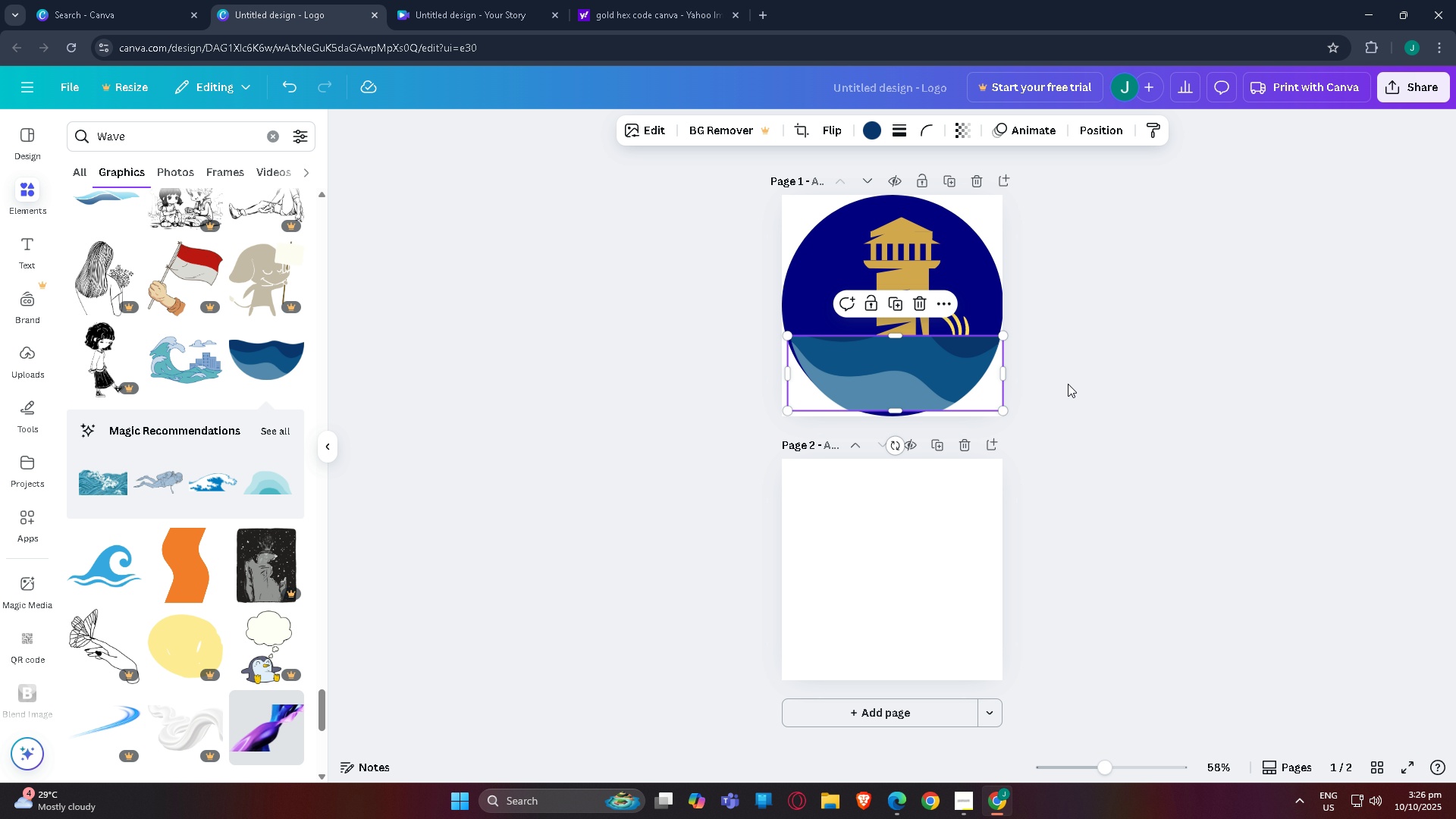 
left_click([1068, 384])
 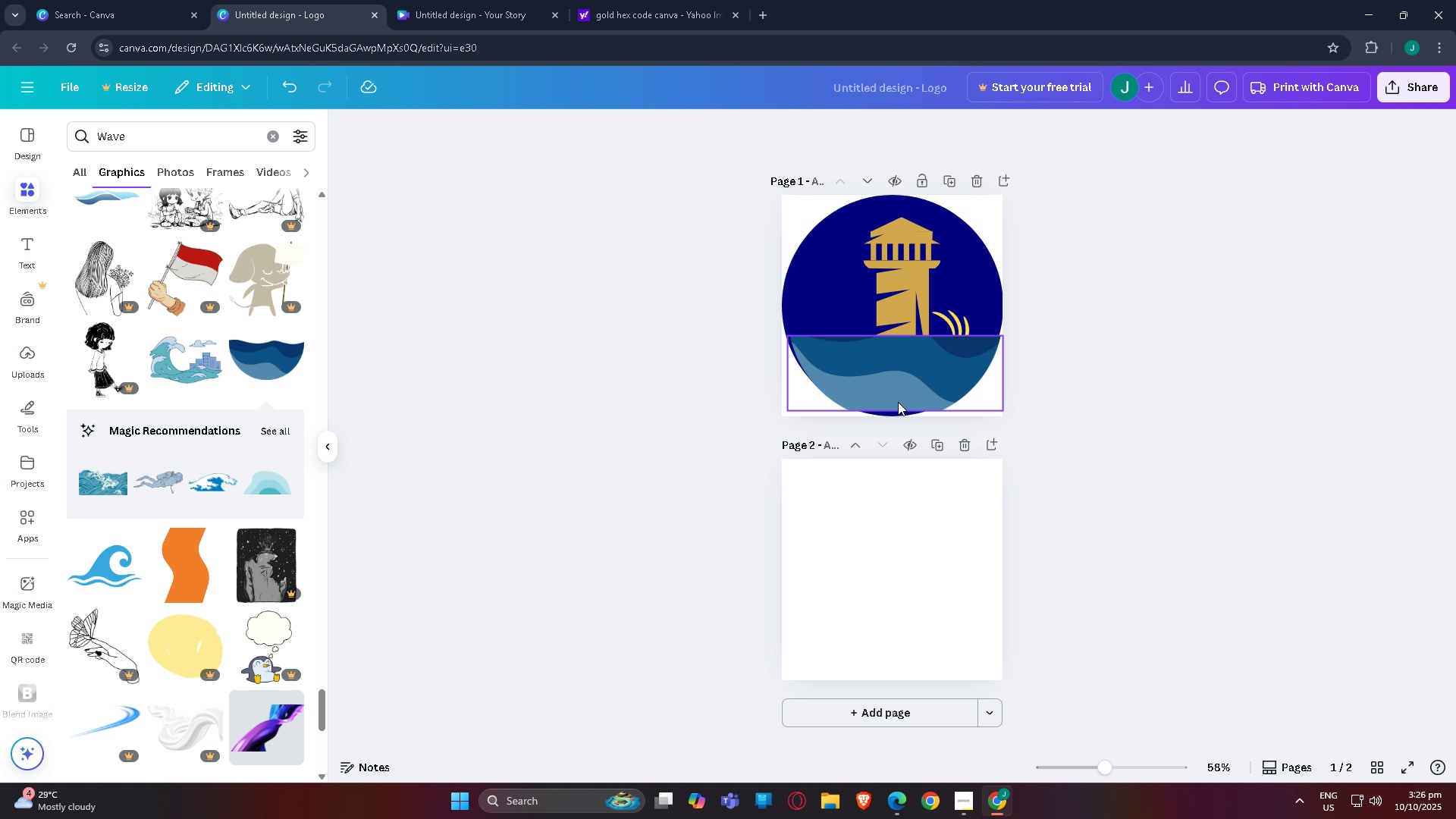 
left_click([898, 402])
 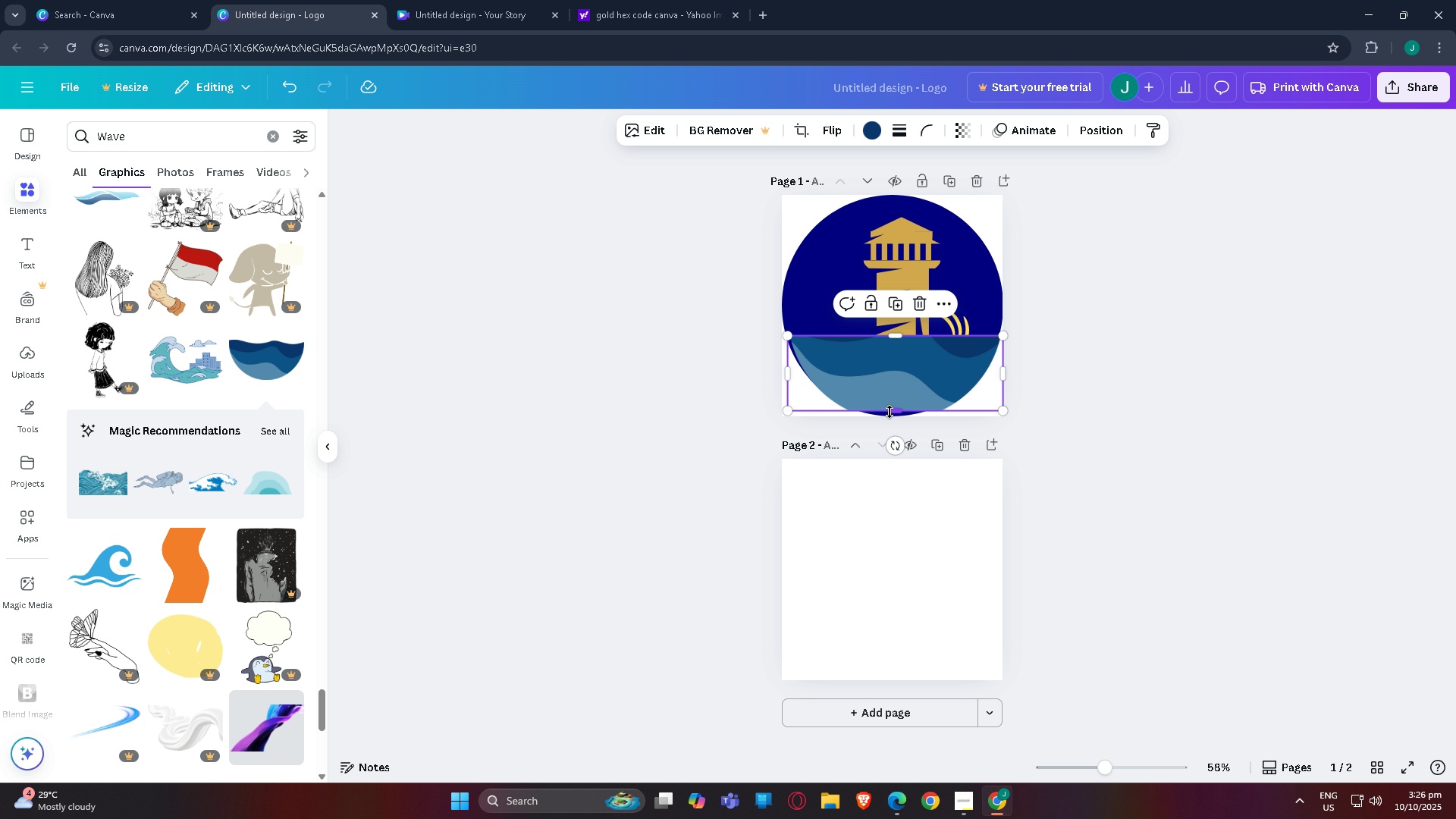 
left_click_drag(start_coordinate=[890, 413], to_coordinate=[891, 418])
 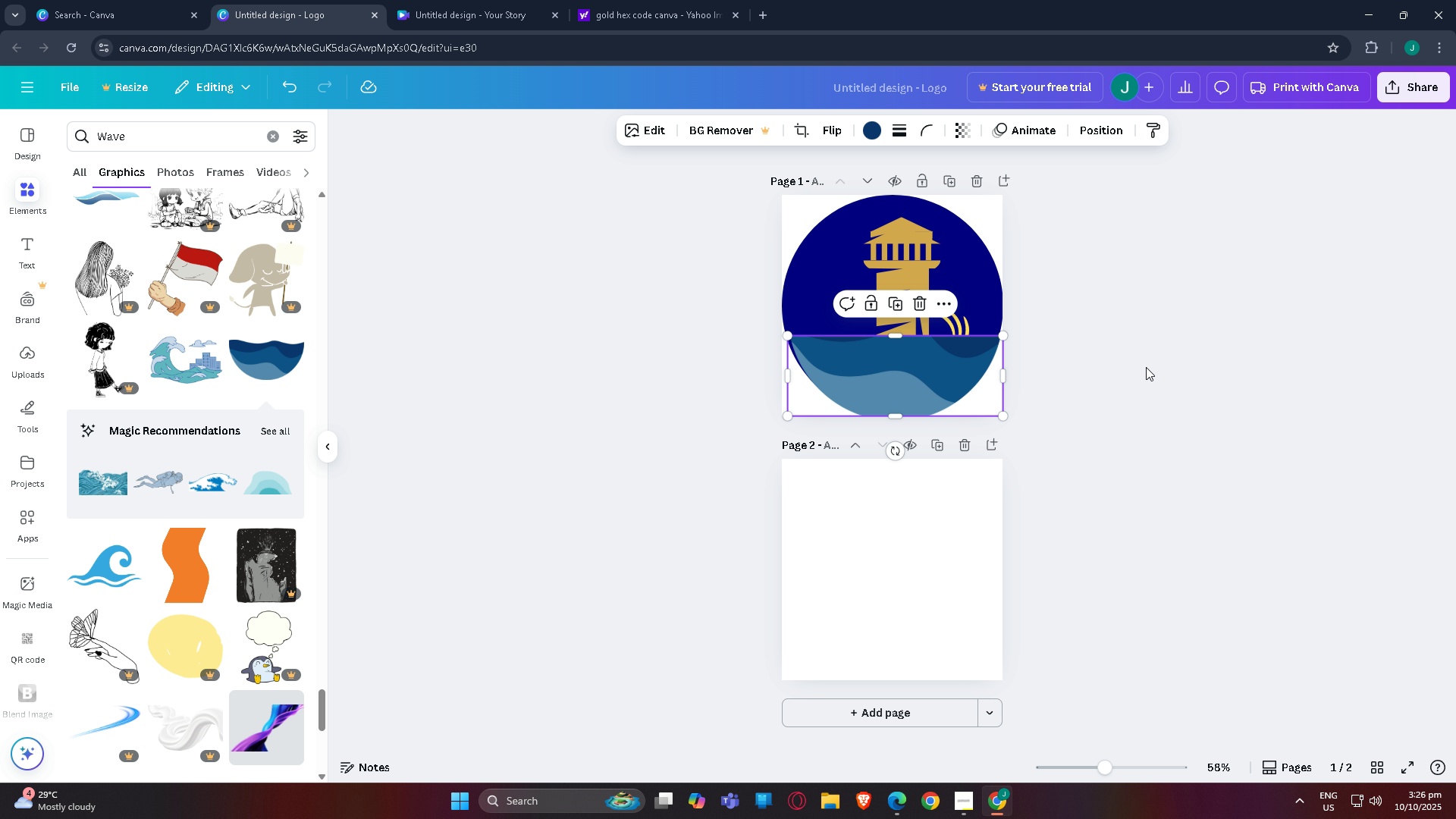 
left_click([1146, 367])
 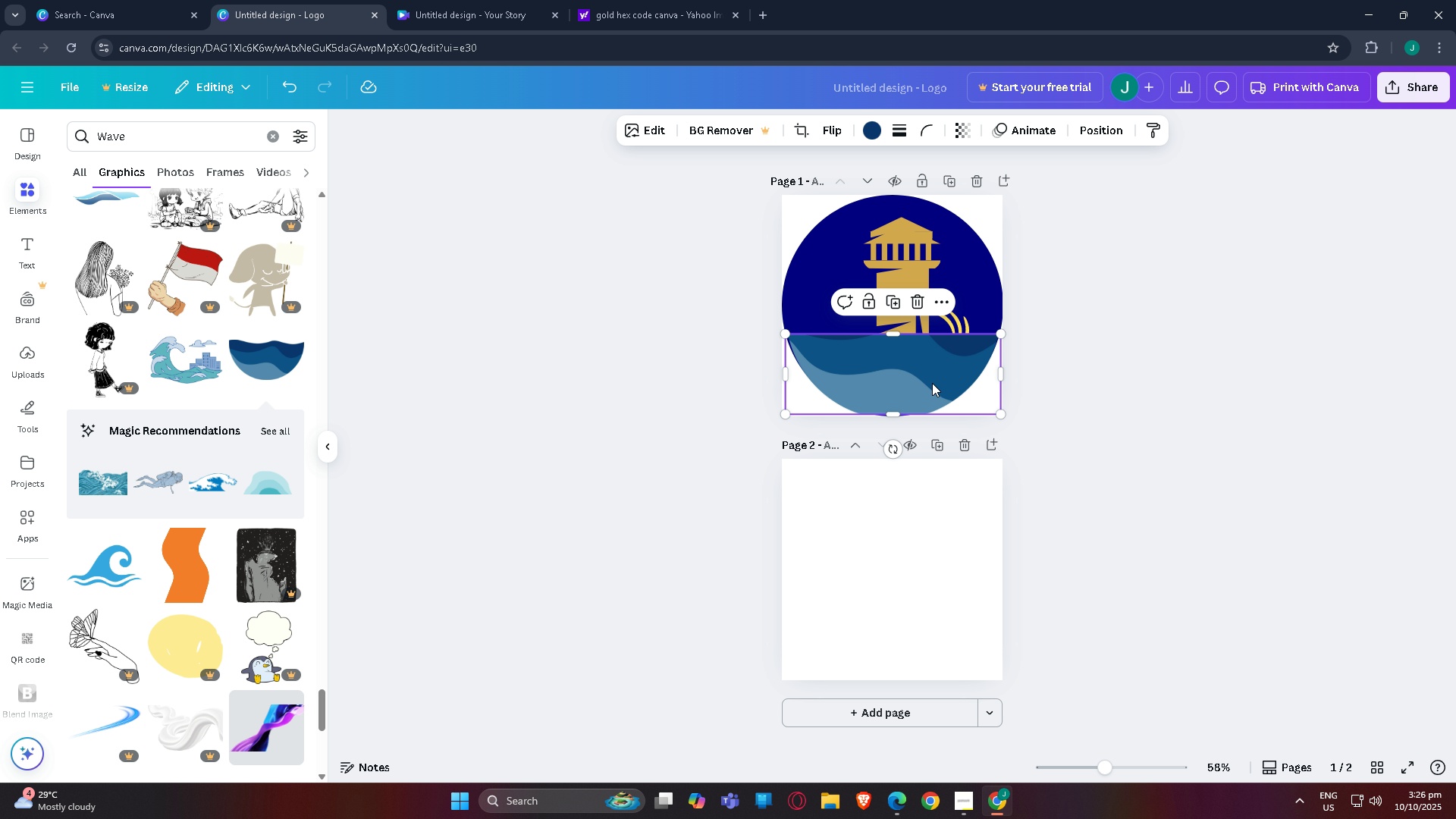 
left_click_drag(start_coordinate=[788, 336], to_coordinate=[824, 364])
 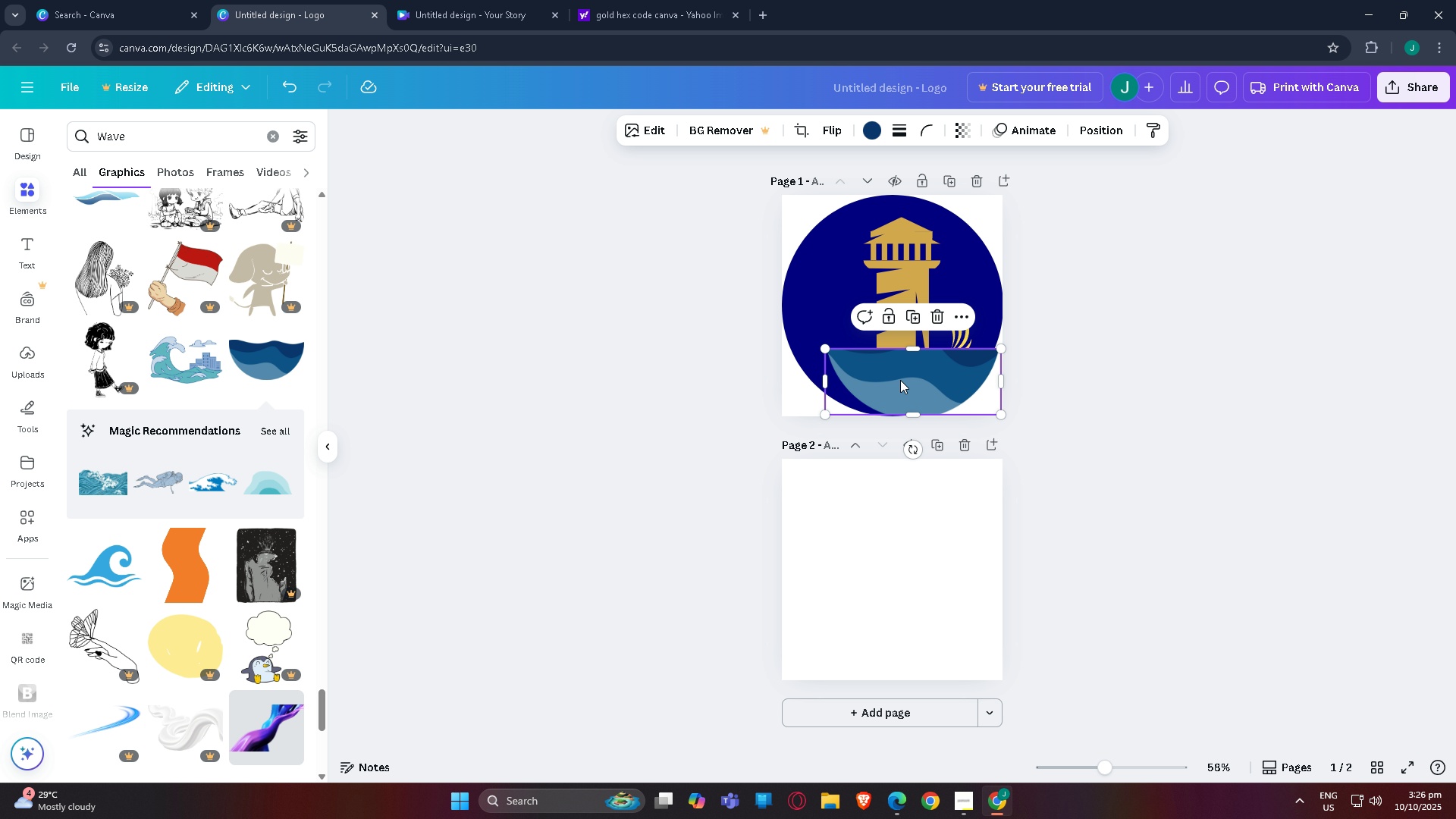 
left_click_drag(start_coordinate=[901, 380], to_coordinate=[880, 381])
 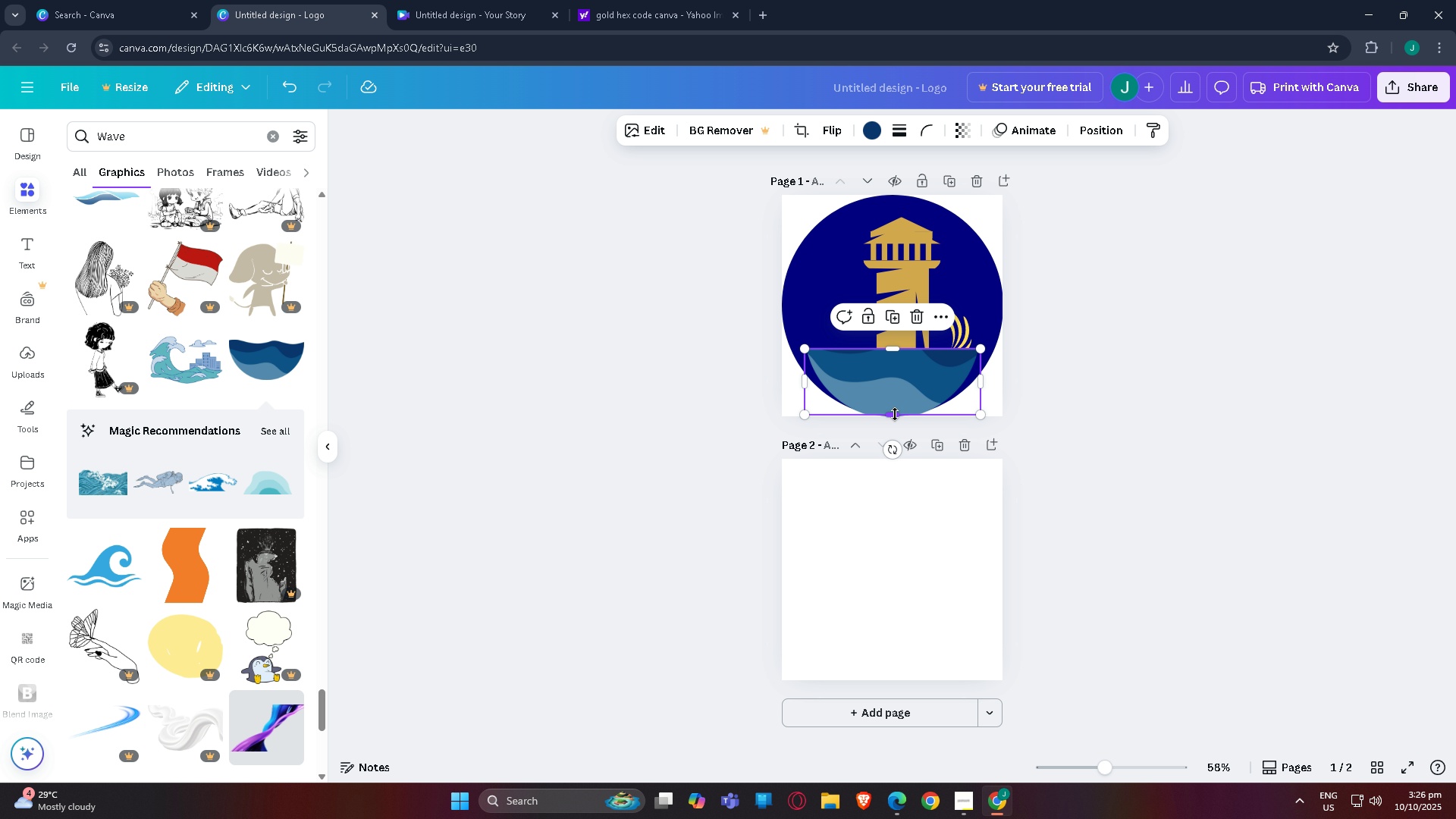 
left_click_drag(start_coordinate=[895, 414], to_coordinate=[895, 419])
 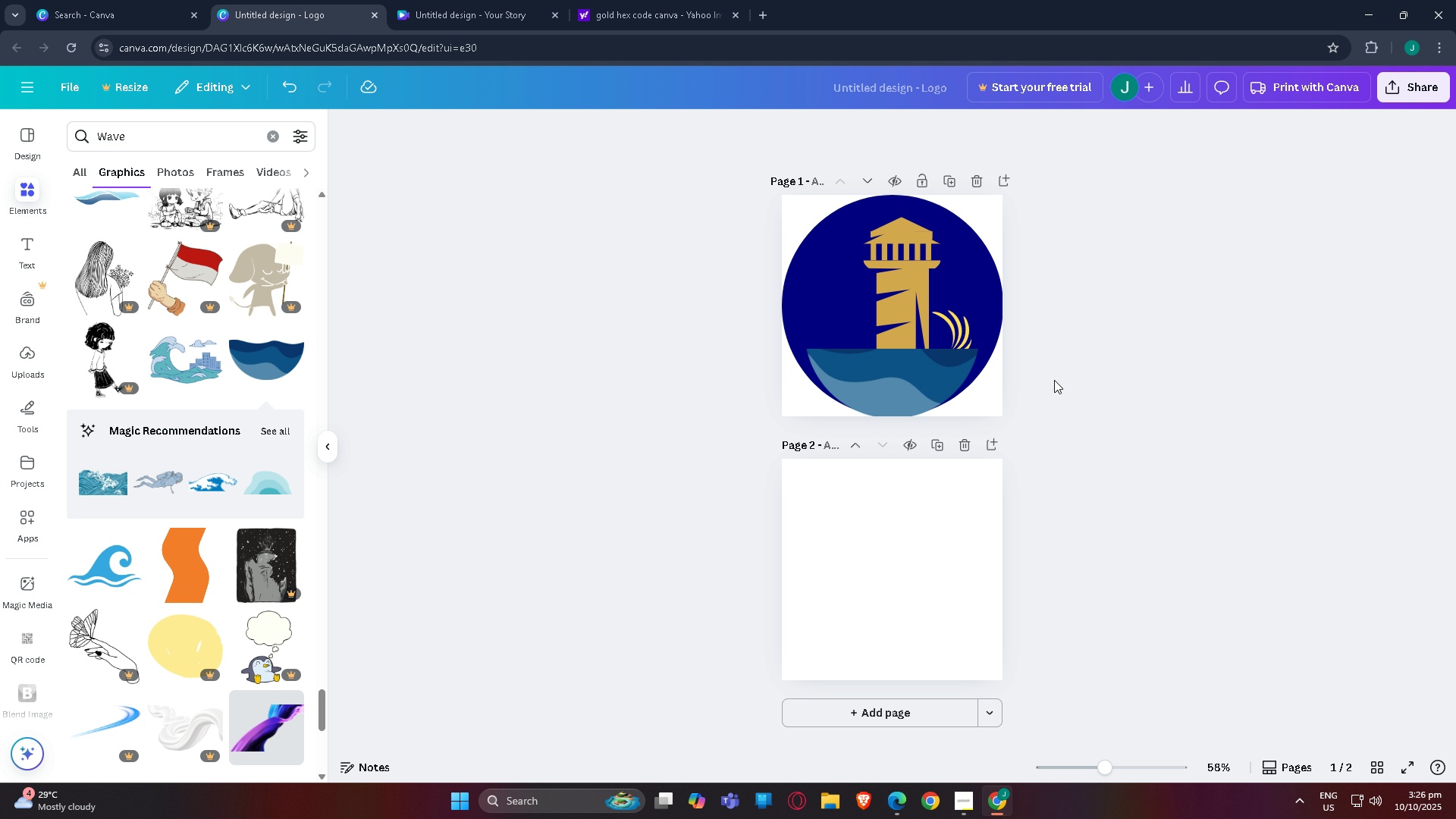 
left_click_drag(start_coordinate=[922, 399], to_coordinate=[906, 393])
 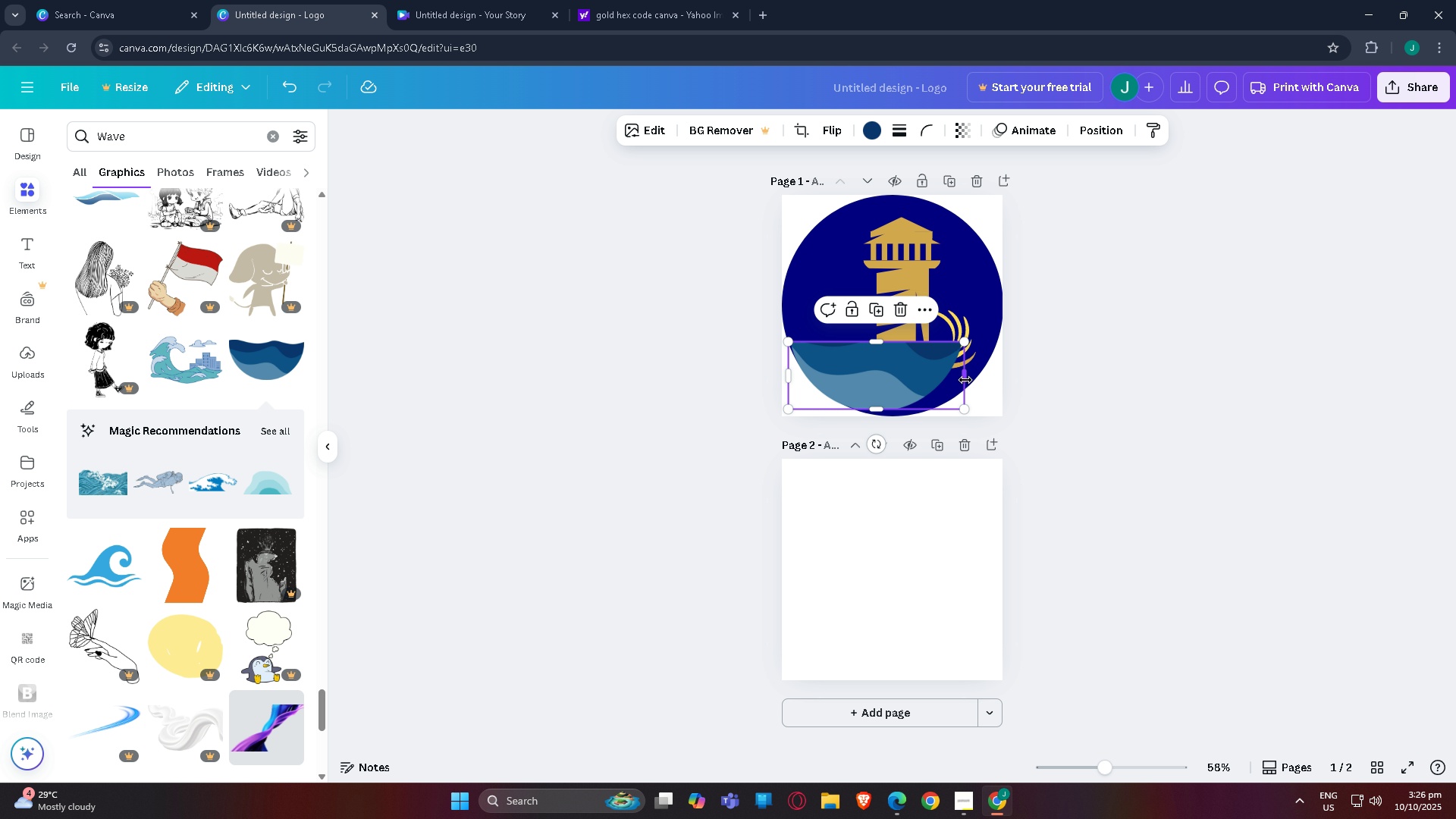 
left_click_drag(start_coordinate=[965, 380], to_coordinate=[999, 382])
 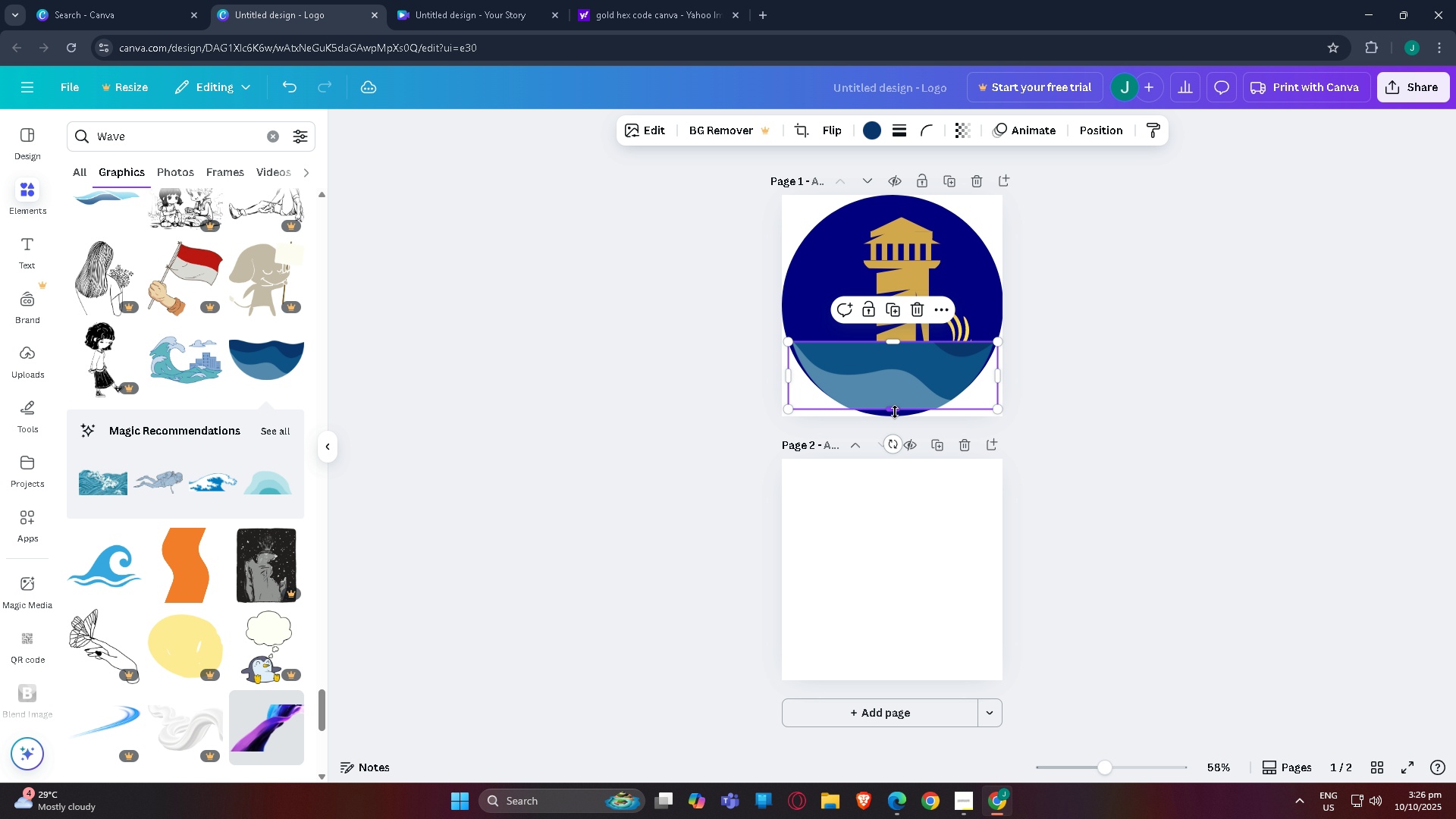 
left_click_drag(start_coordinate=[895, 412], to_coordinate=[895, 417])
 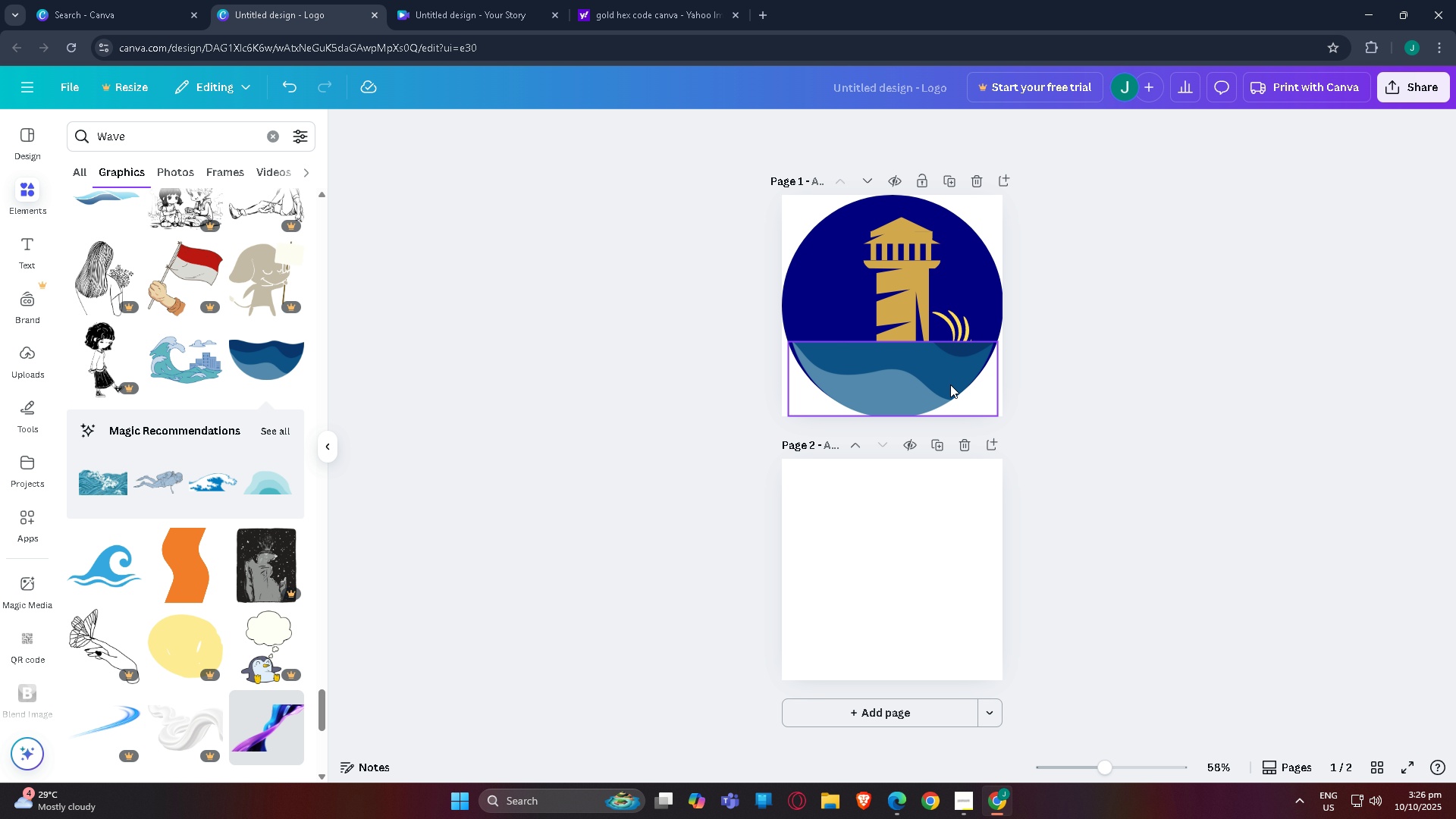 
left_click_drag(start_coordinate=[943, 384], to_coordinate=[942, 390])
 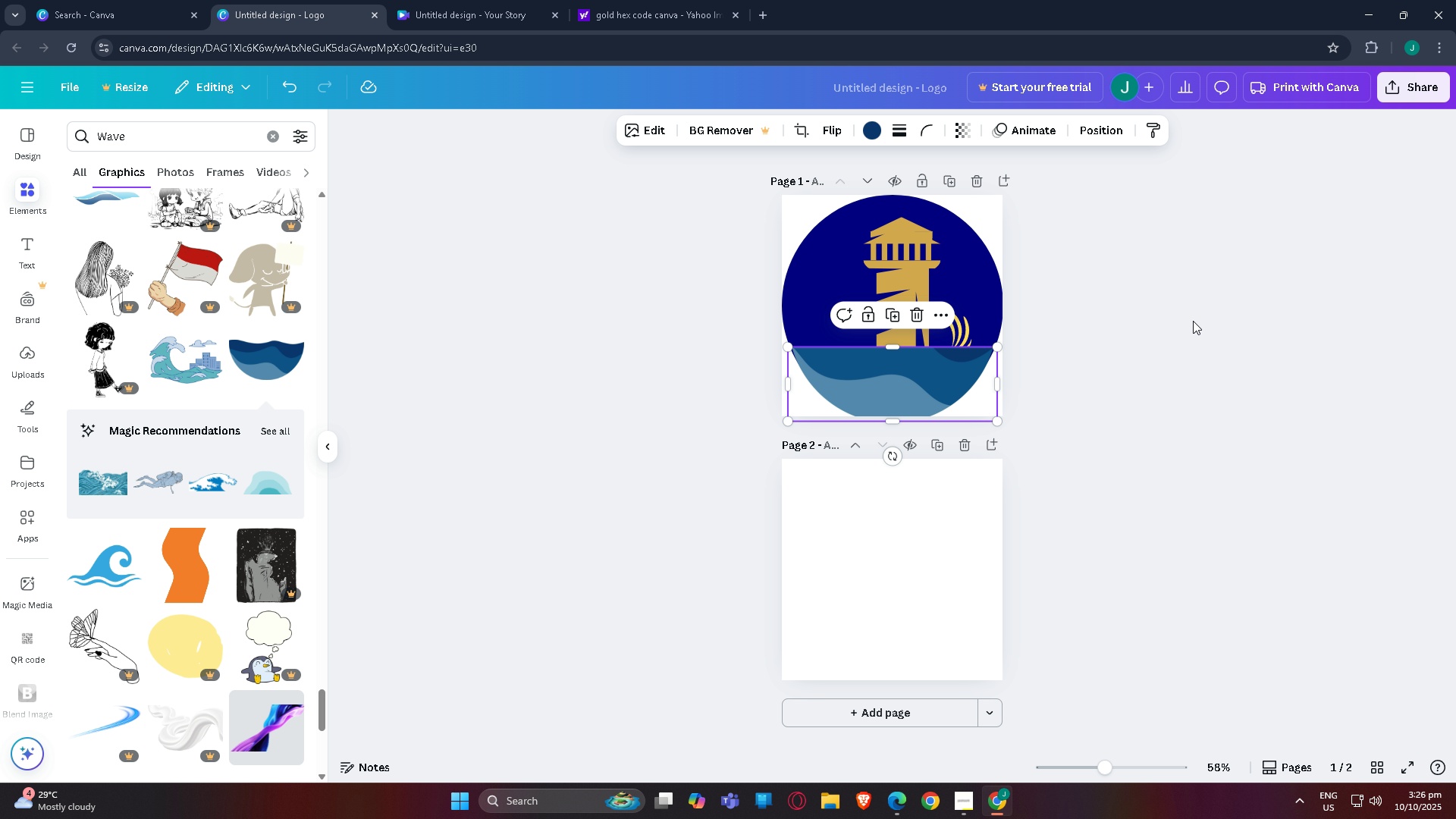 
left_click([1193, 321])
 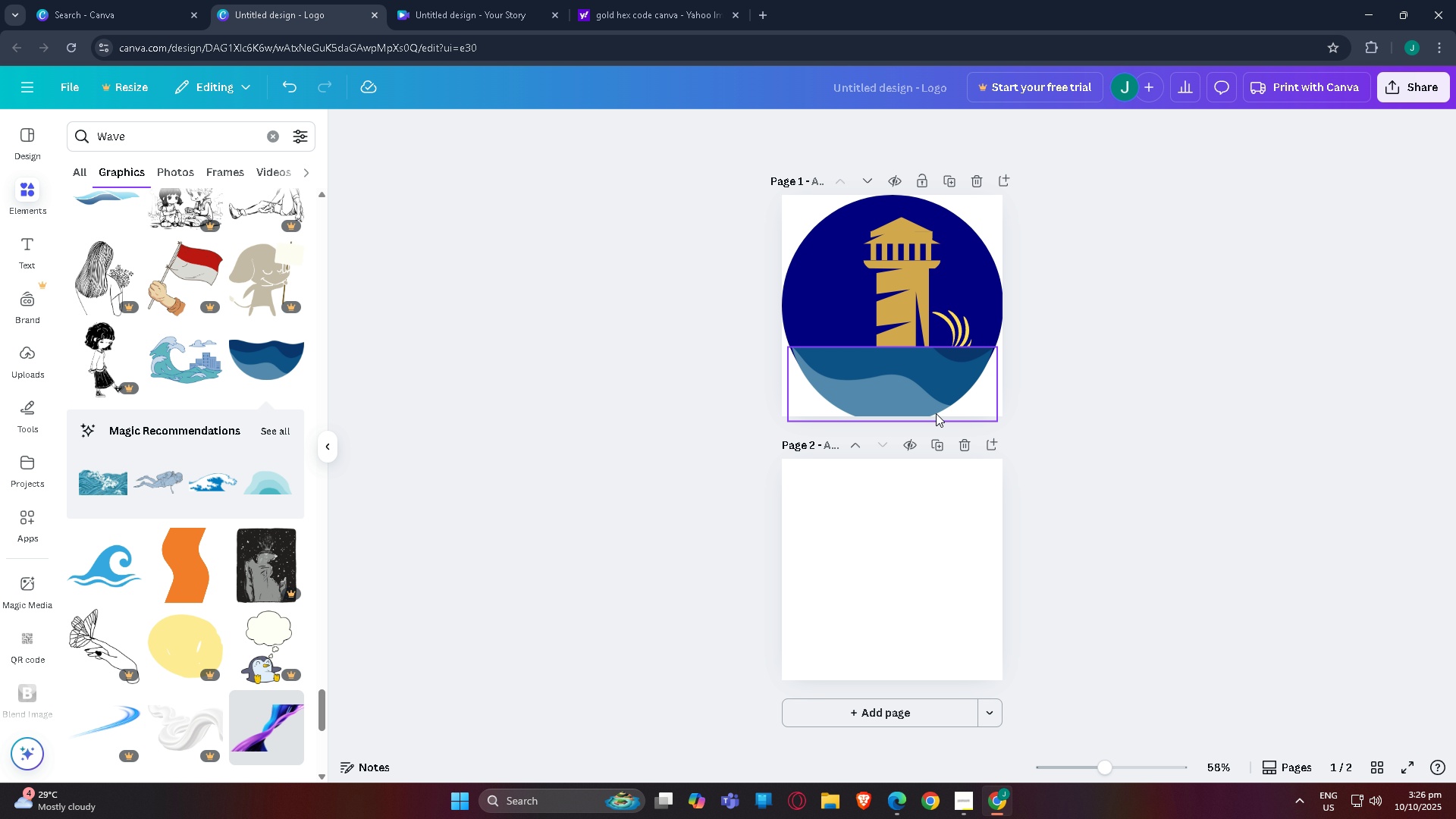 
left_click([933, 413])
 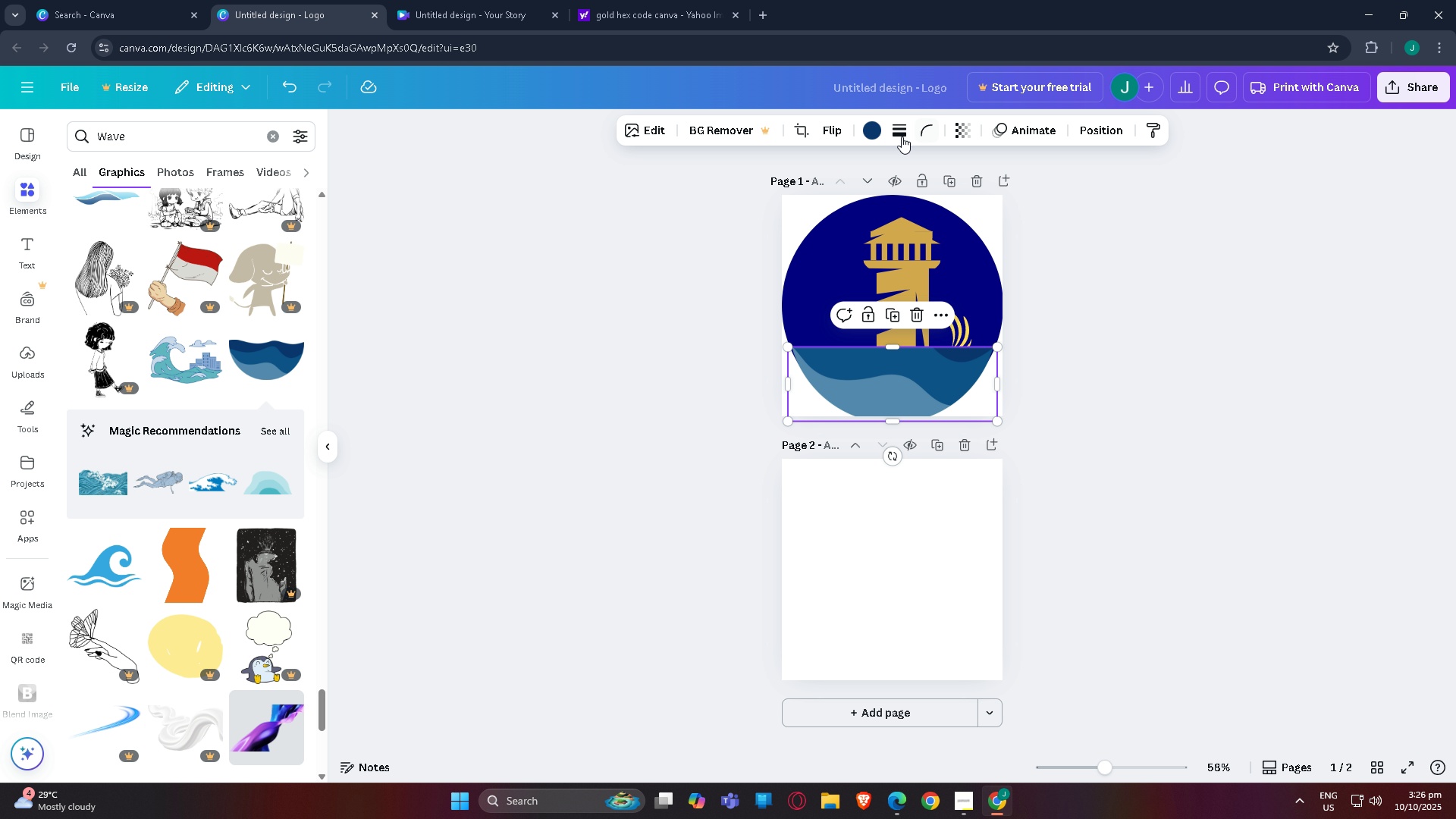 
left_click([864, 132])
 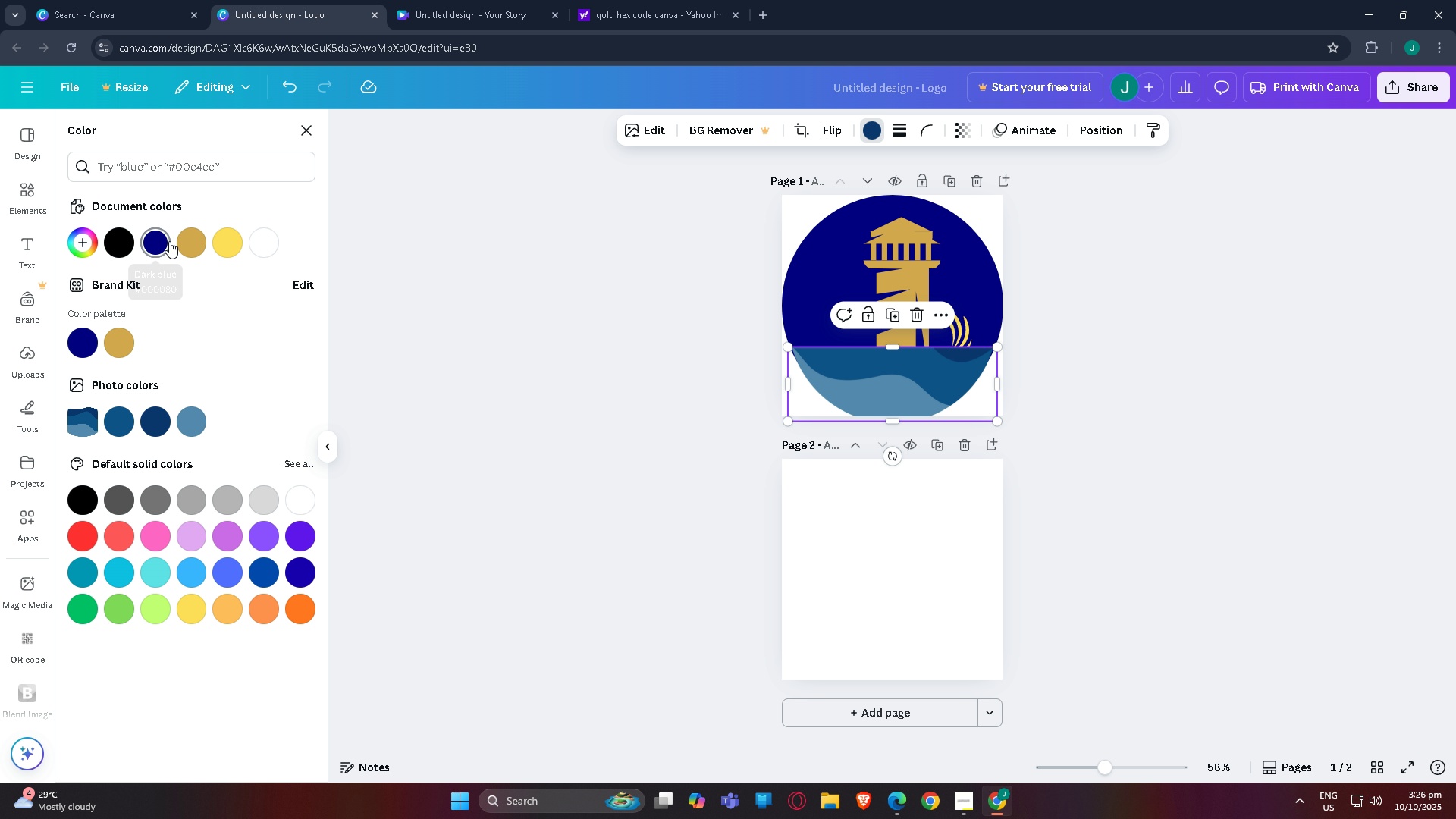 
left_click([184, 241])
 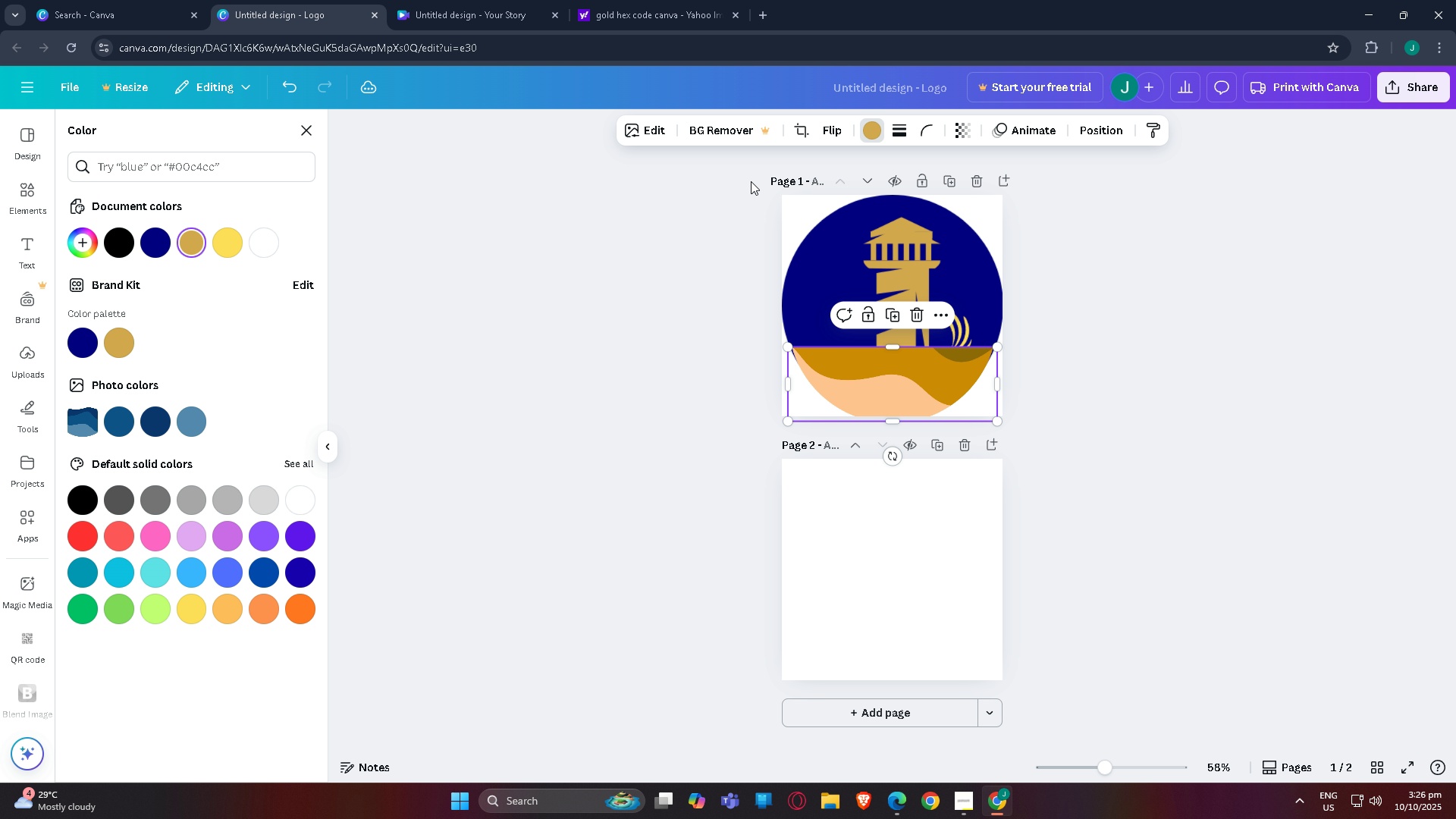 
left_click_drag(start_coordinate=[528, 303], to_coordinate=[521, 303])
 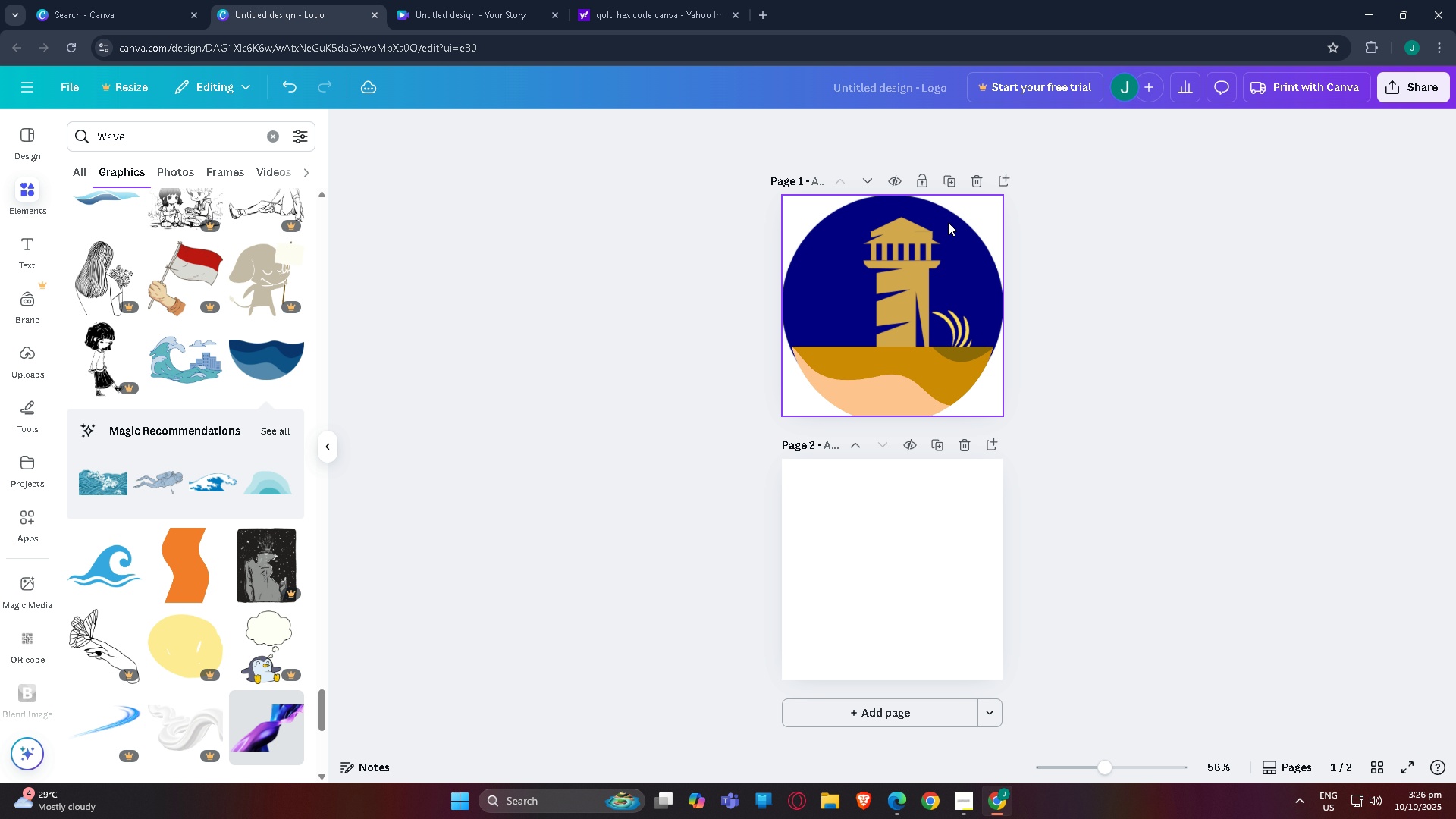 
left_click_drag(start_coordinate=[582, 374], to_coordinate=[582, 378])
 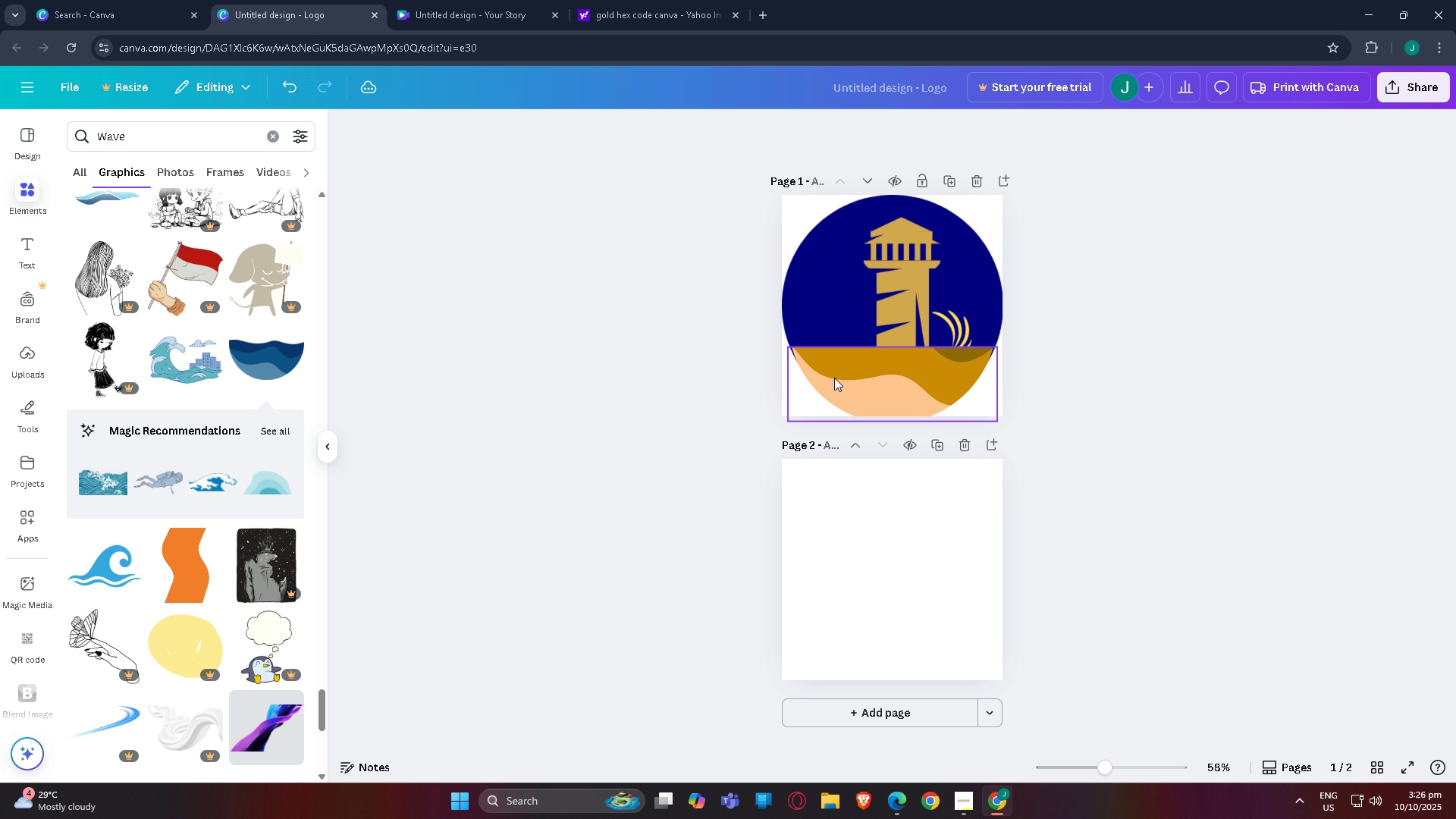 
left_click([836, 379])
 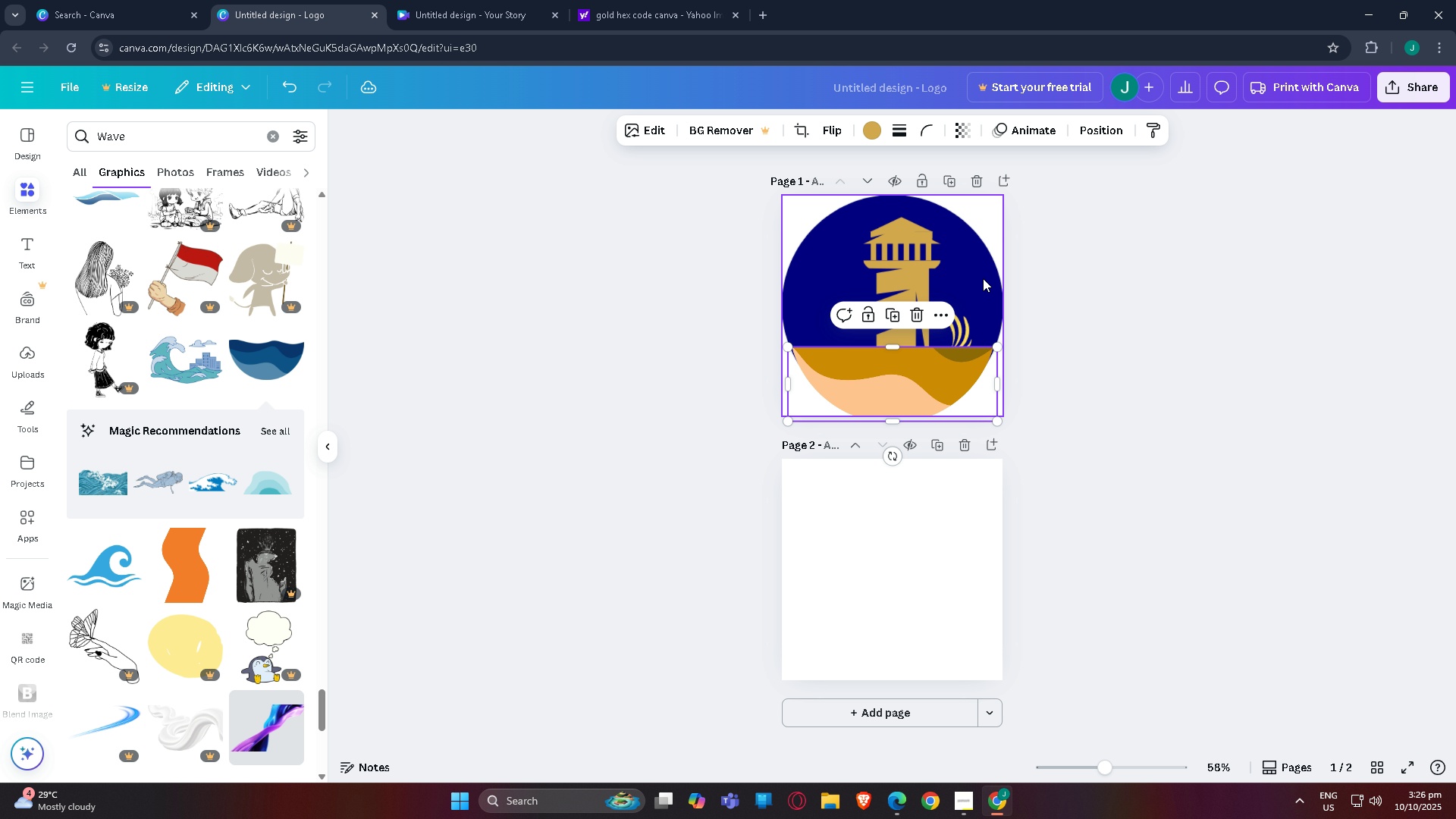 
key(Control+Z)
 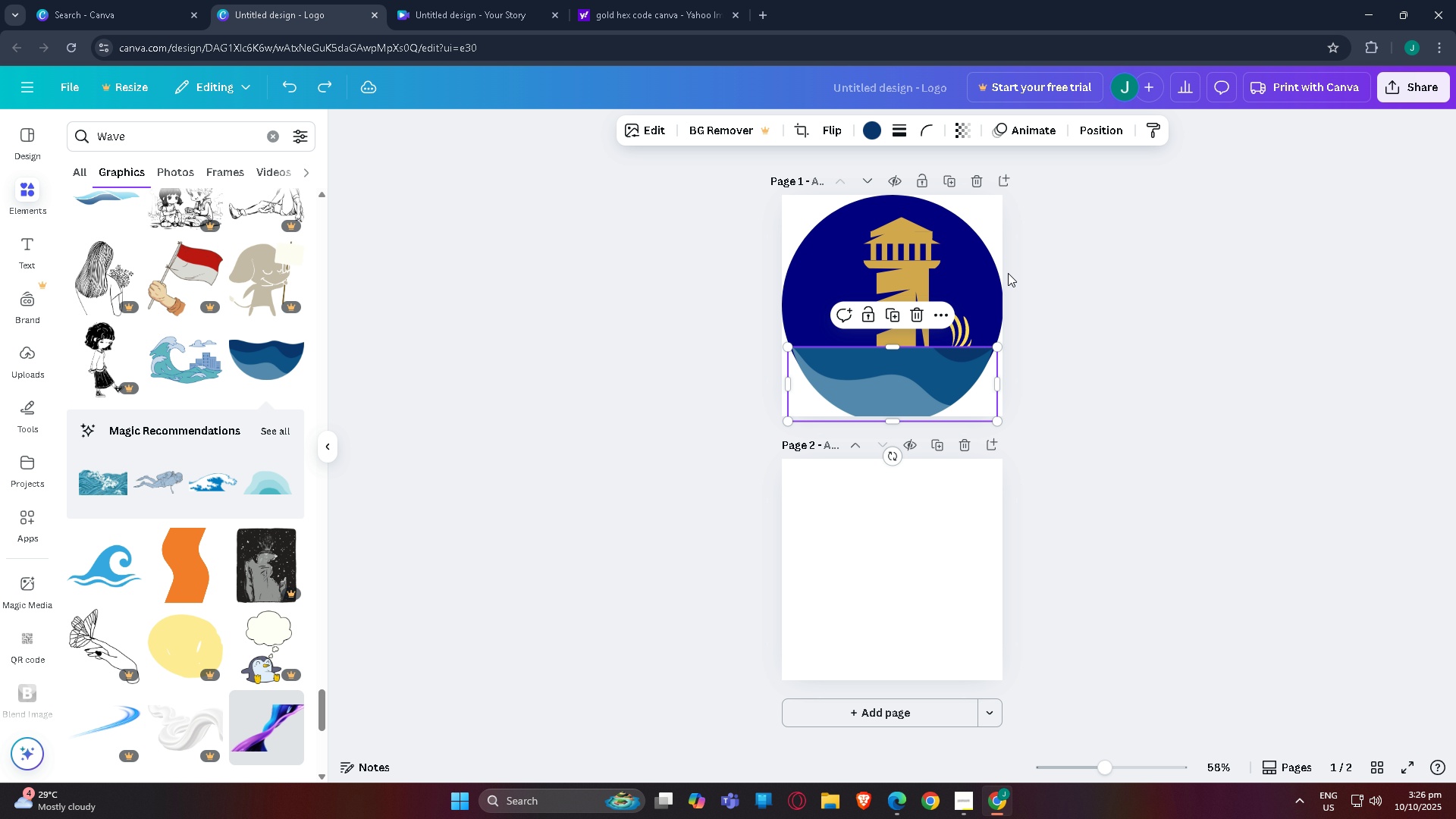 
key(Control+Z)
 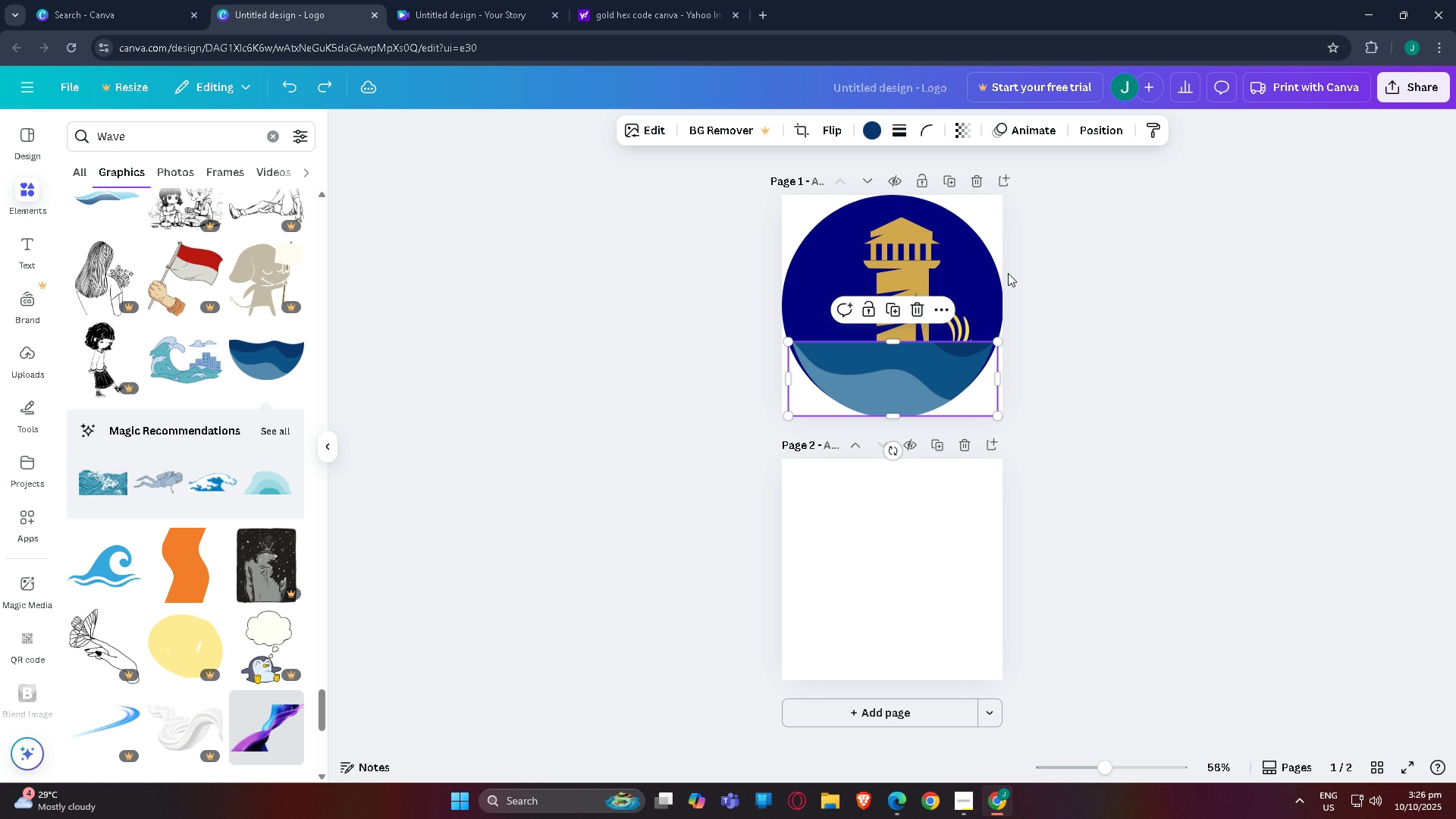 
key(Control+Z)
 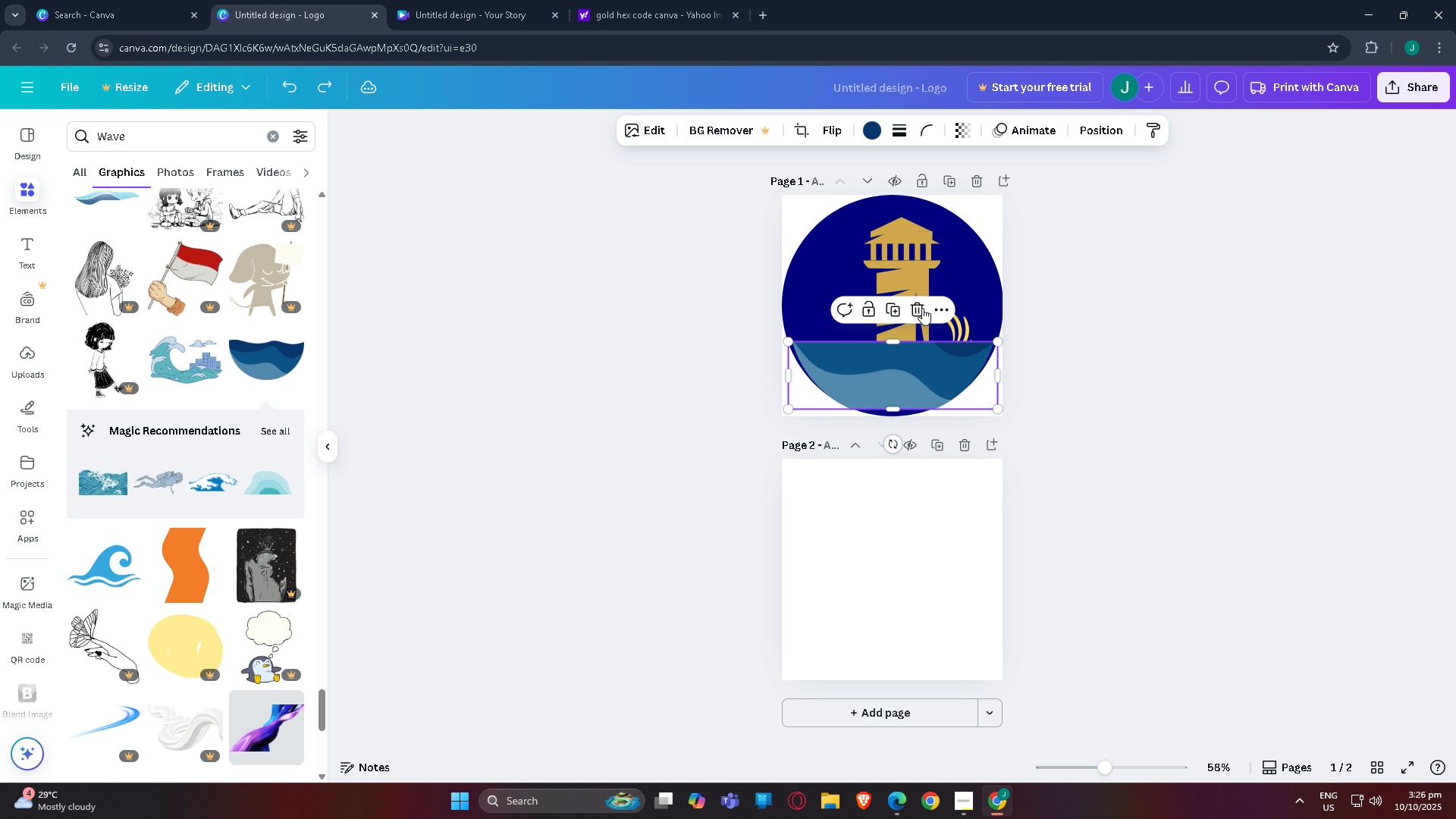 
left_click([921, 313])
 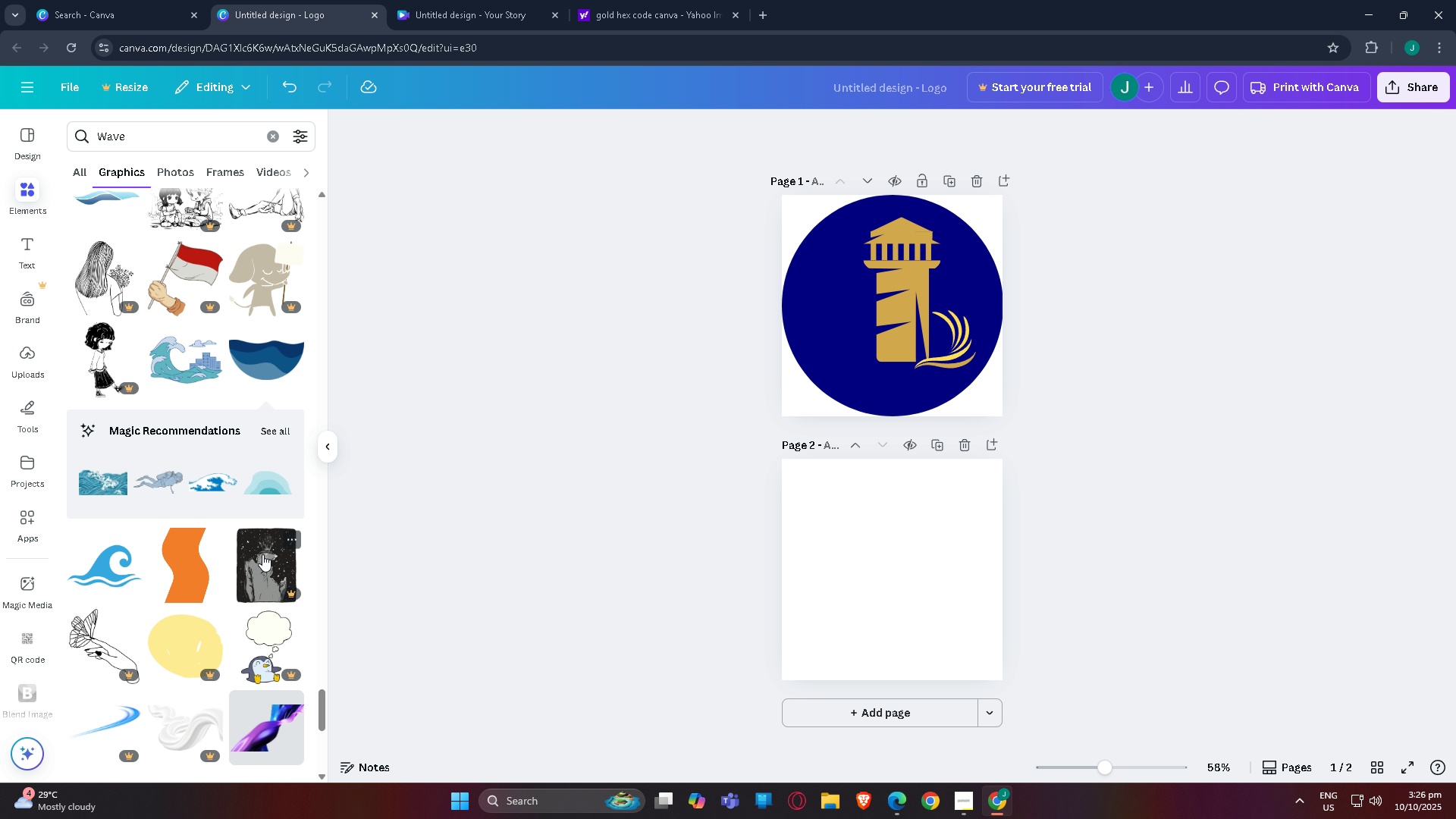 
scroll: coordinate [143, 489], scroll_direction: down, amount: 19.0
 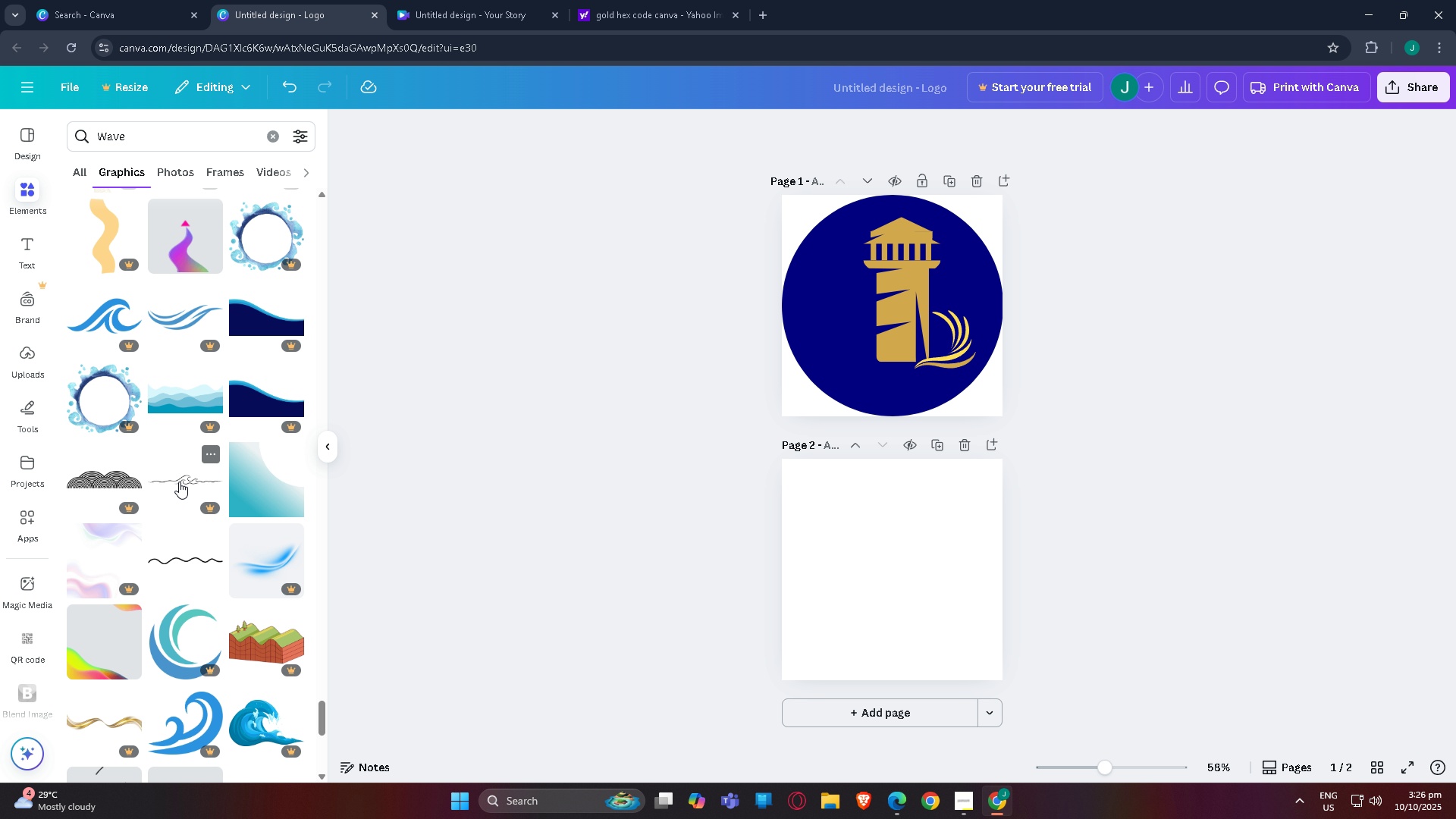 
scroll: coordinate [207, 531], scroll_direction: down, amount: 8.0
 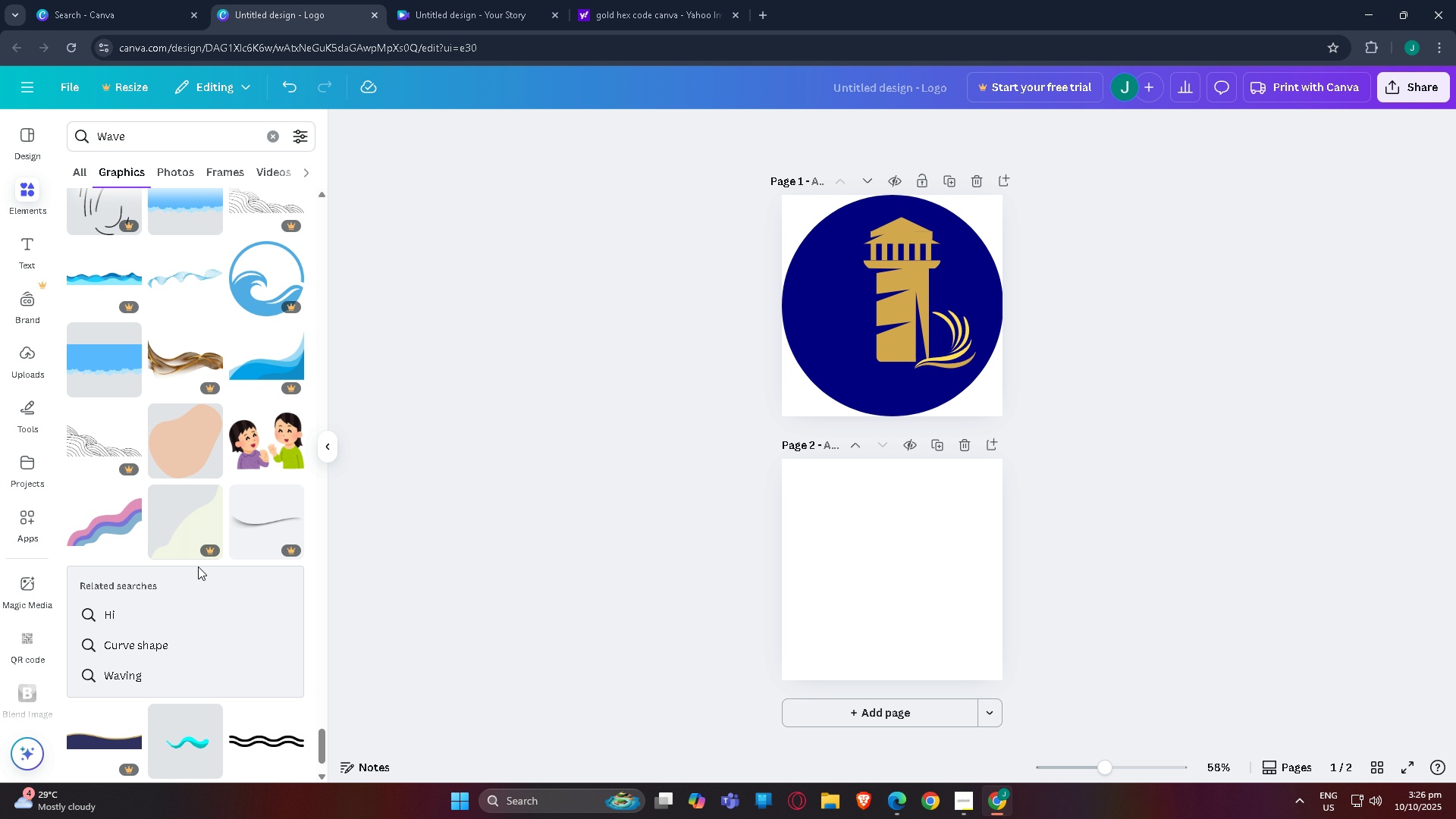 
scroll: coordinate [198, 566], scroll_direction: down, amount: 1.0
 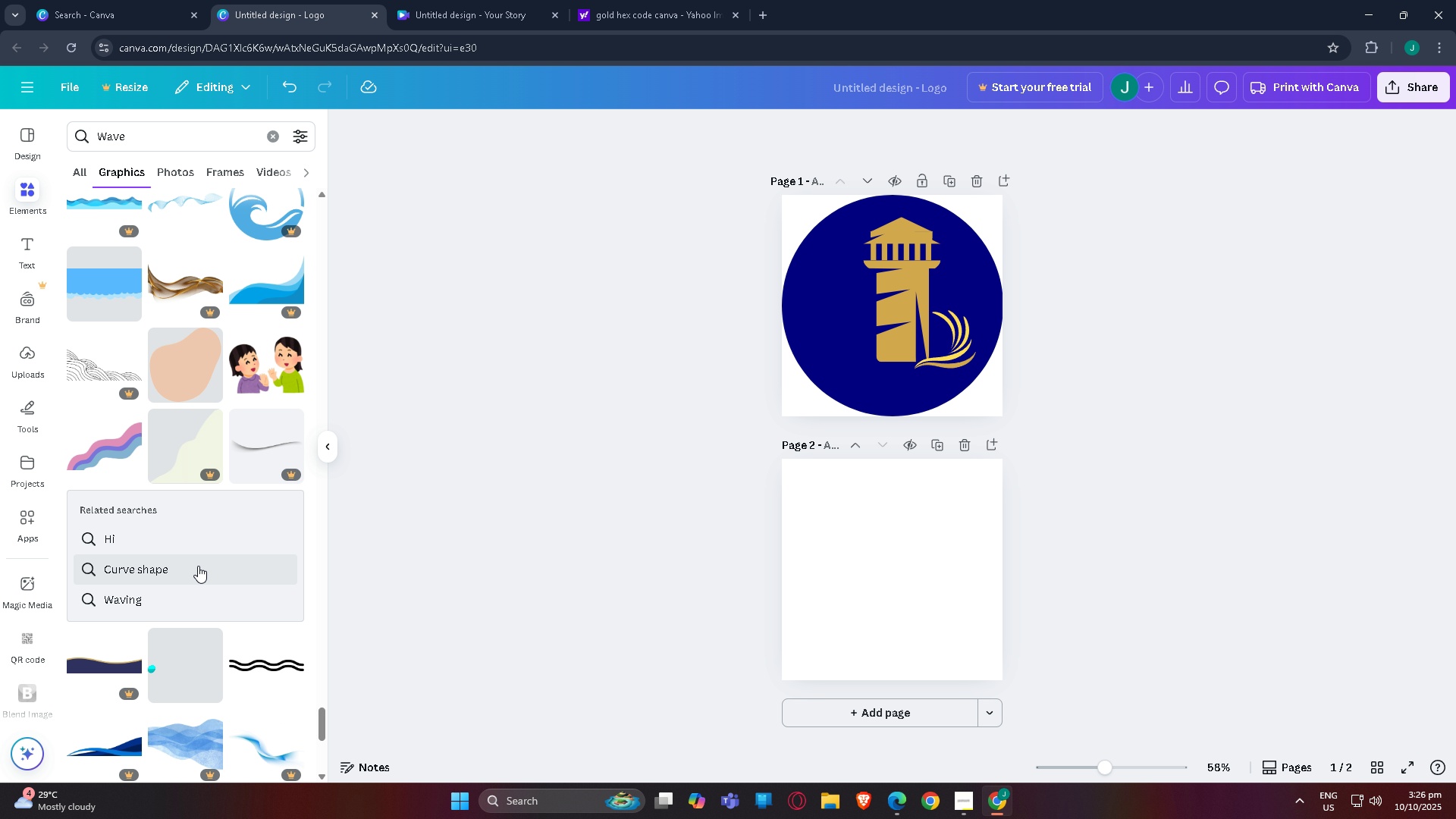 
scroll: coordinate [198, 566], scroll_direction: up, amount: 1.0
 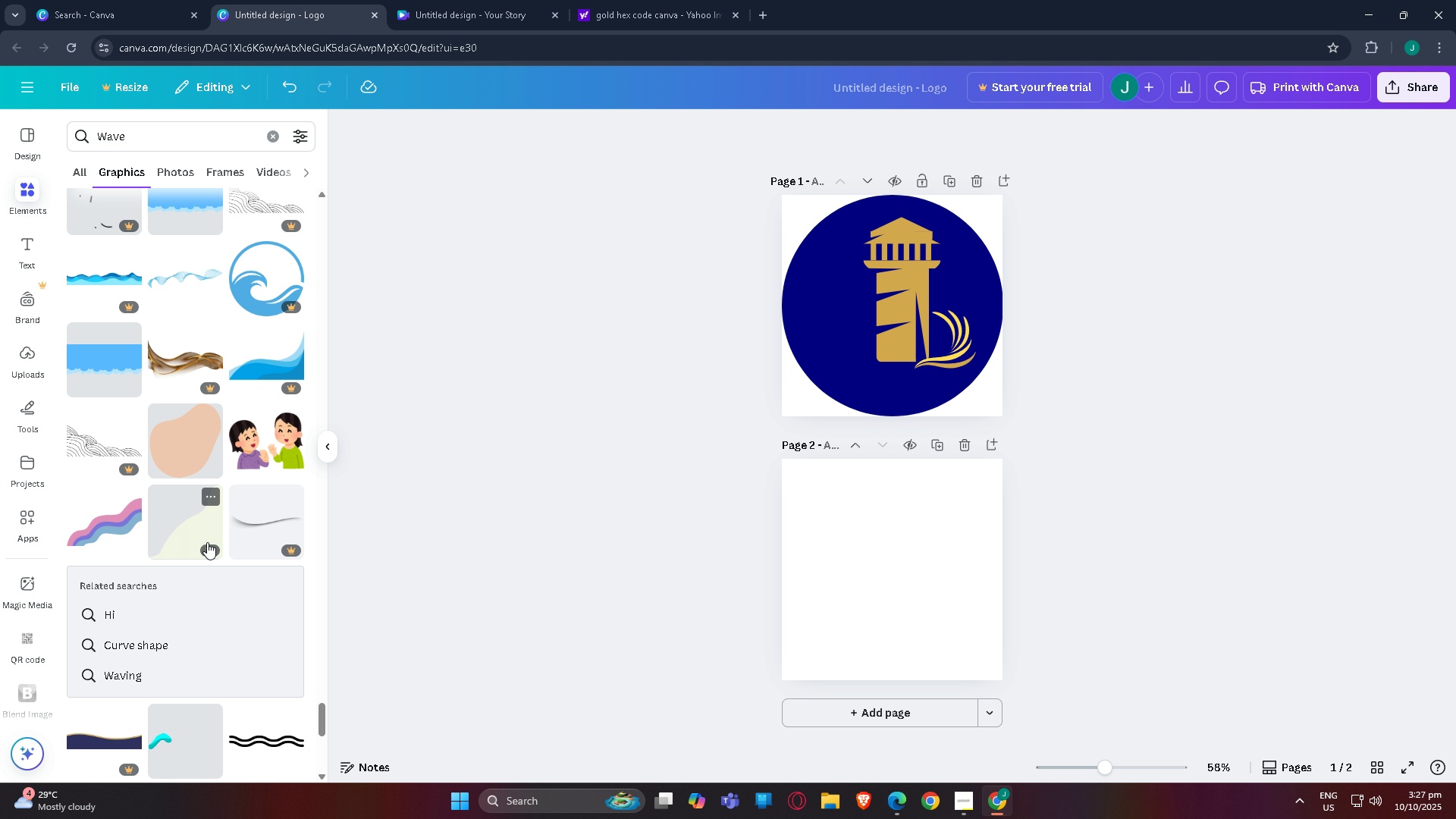 
scroll: coordinate [206, 554], scroll_direction: down, amount: 10.0
 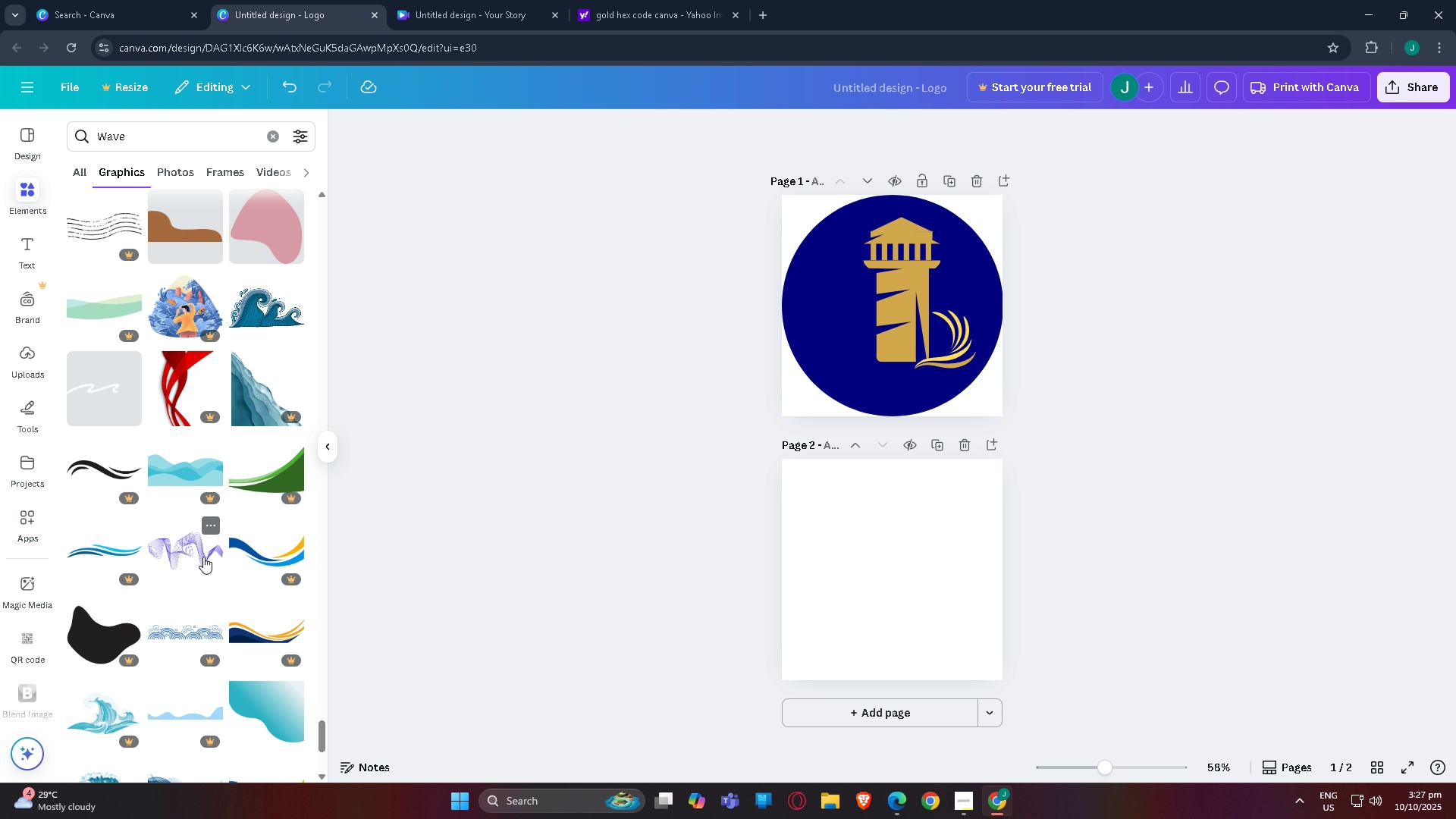 
scroll: coordinate [203, 557], scroll_direction: down, amount: 1.0
 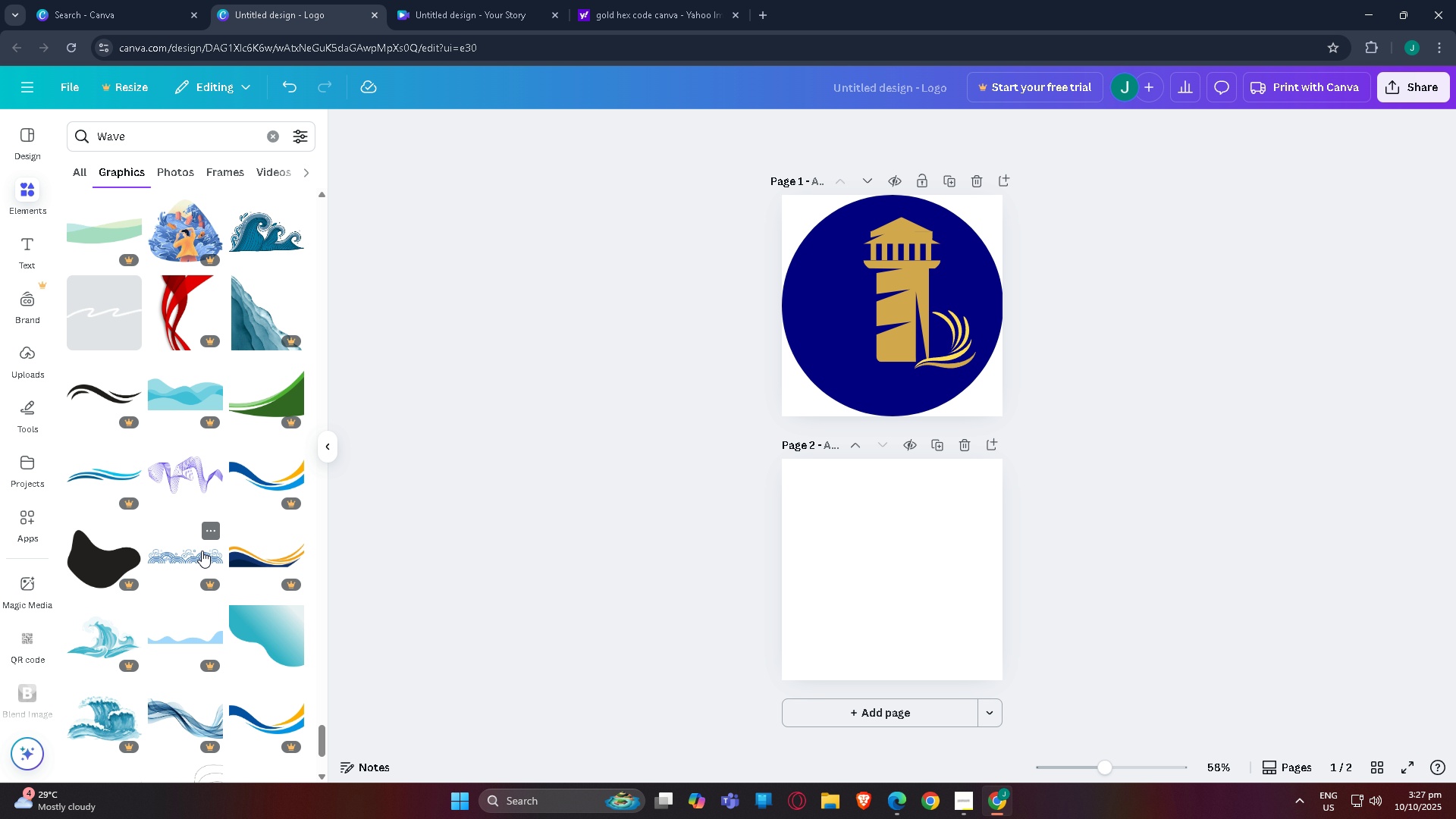 
wait(19.44)
 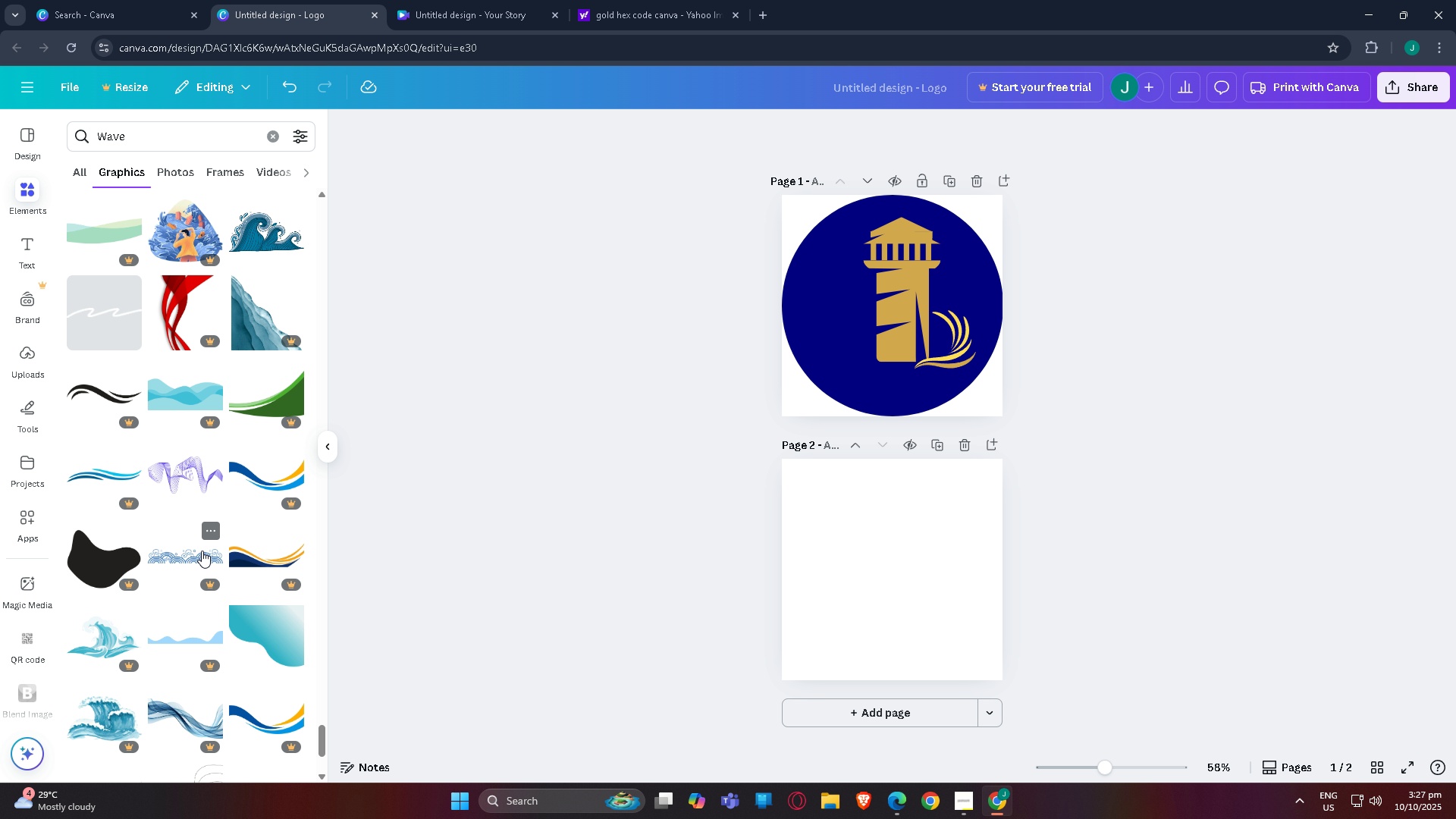 
scroll: coordinate [95, 328], scroll_direction: down, amount: 14.0
 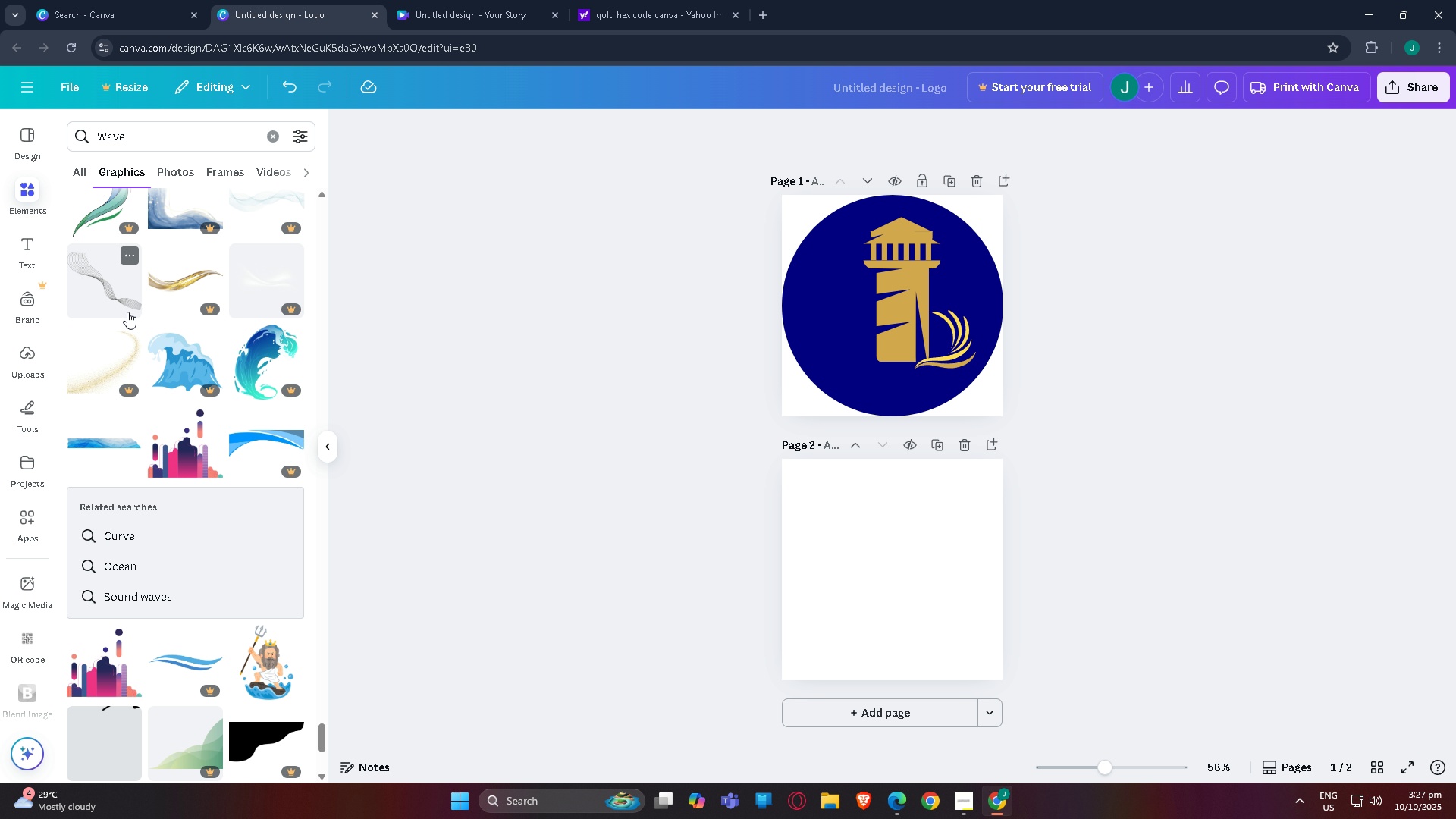 
scroll: coordinate [127, 313], scroll_direction: up, amount: 1.0
 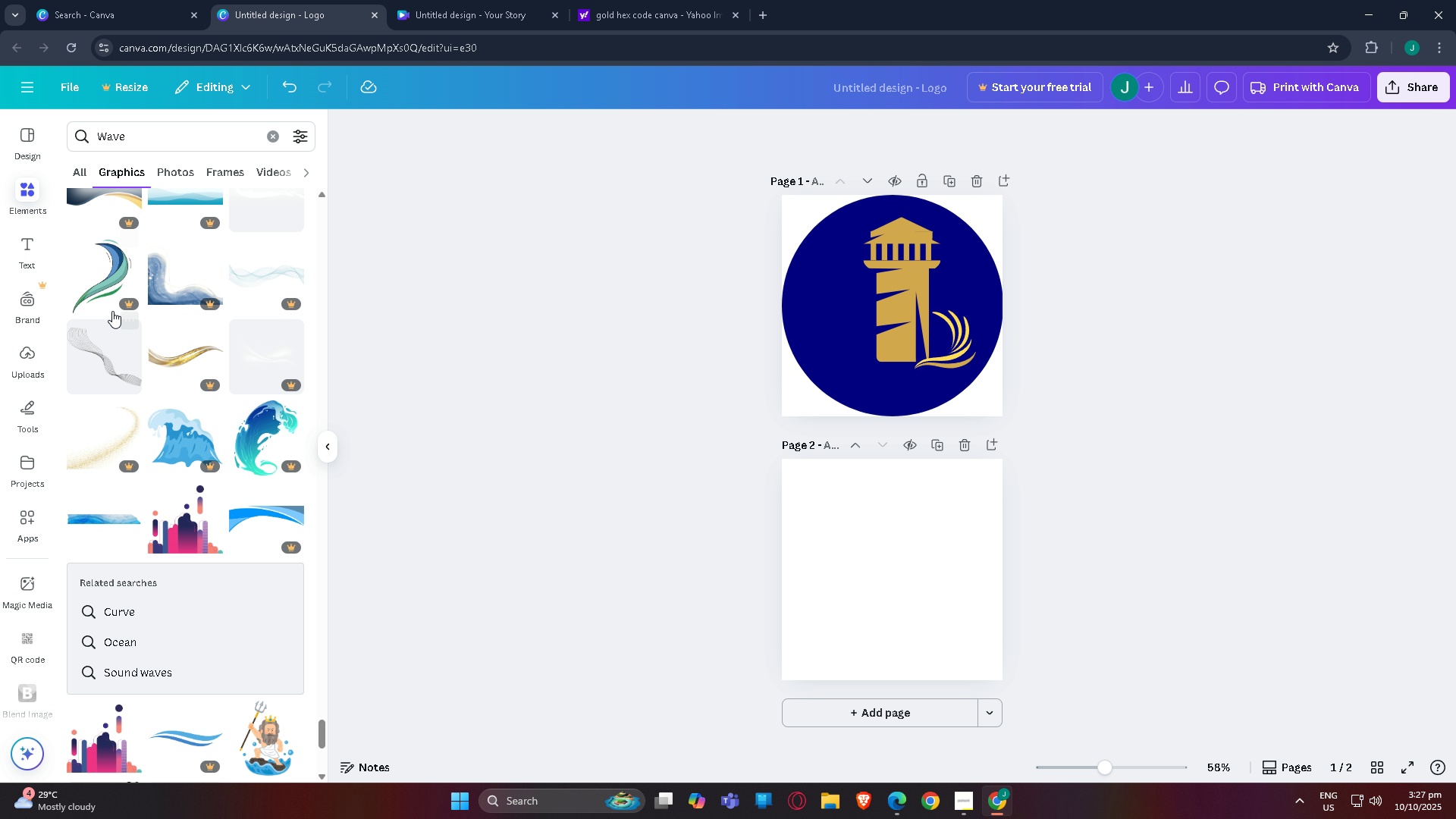 
scroll: coordinate [109, 338], scroll_direction: down, amount: 5.0
 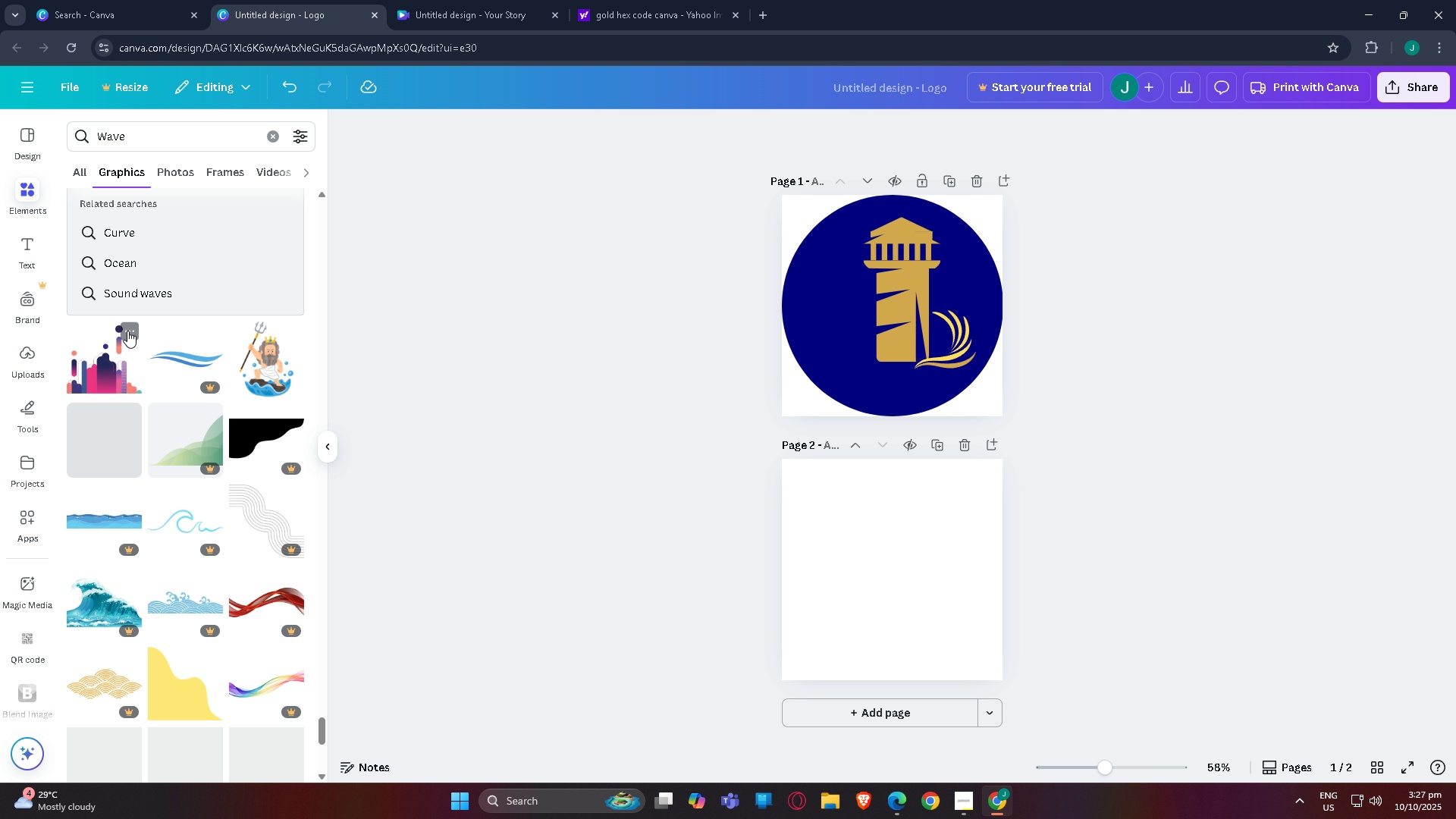 
scroll: coordinate [170, 386], scroll_direction: up, amount: 6.0
 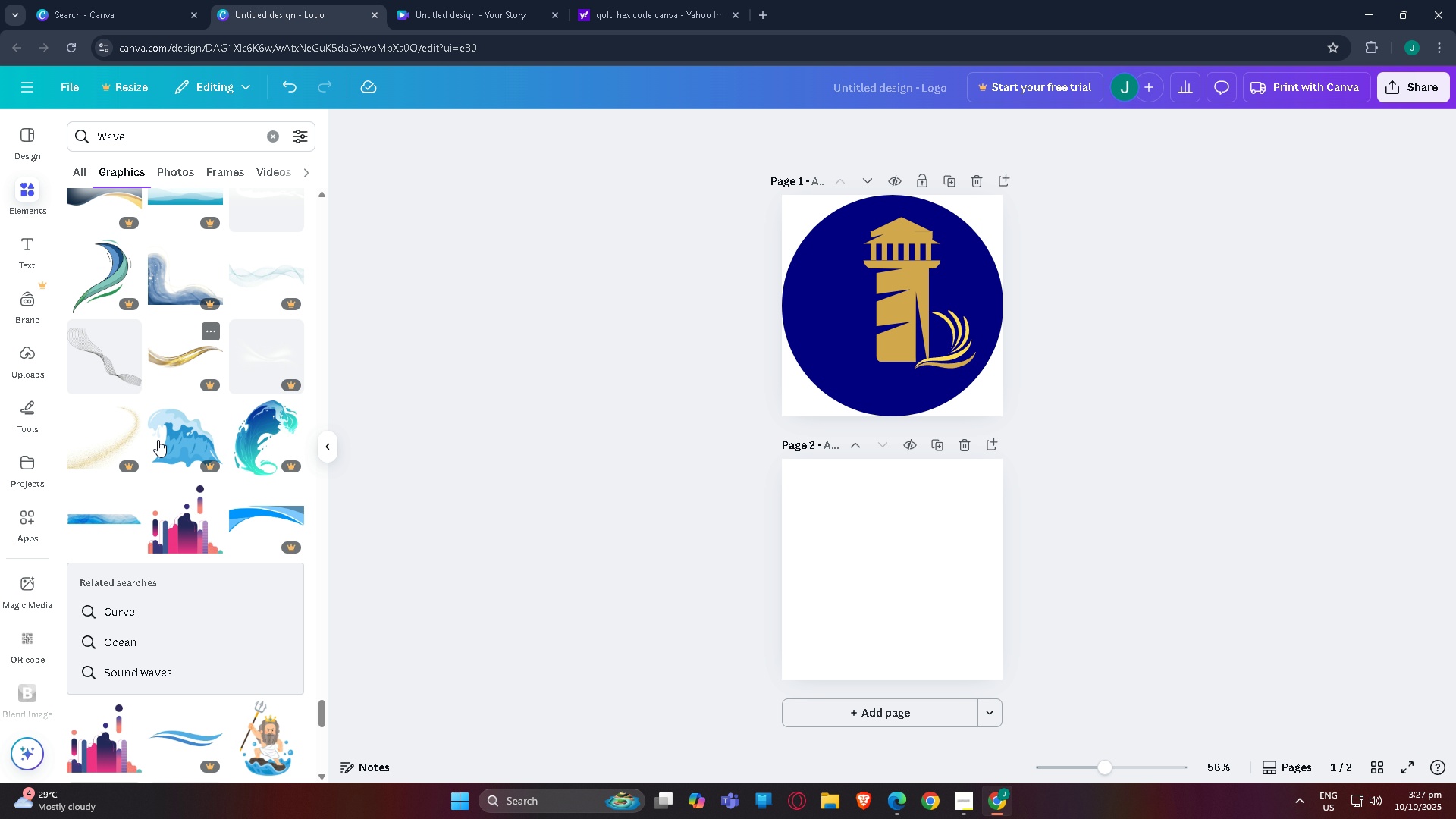 
scroll: coordinate [155, 449], scroll_direction: down, amount: 5.0
 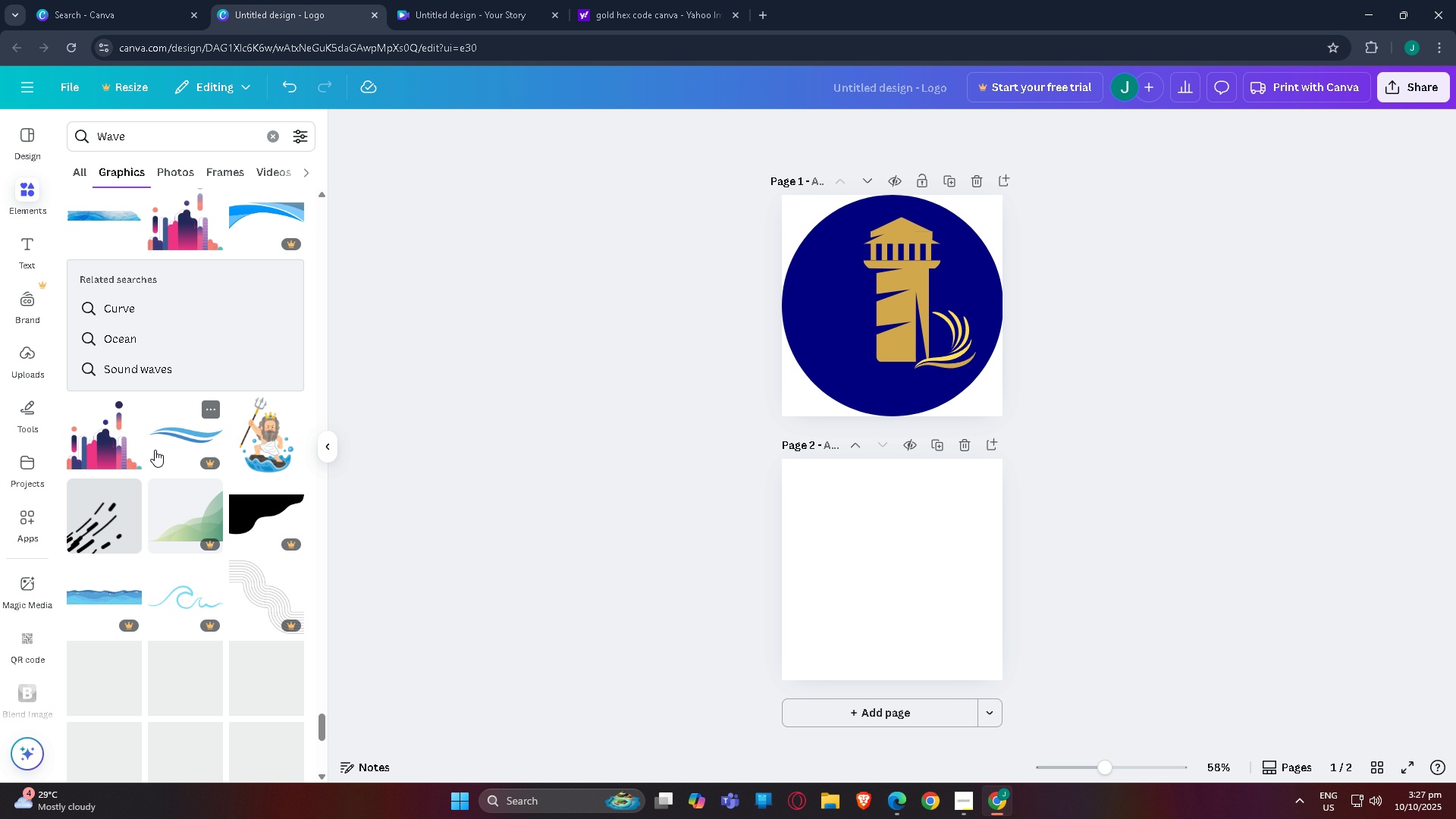 
mouse_move([204, 444])
 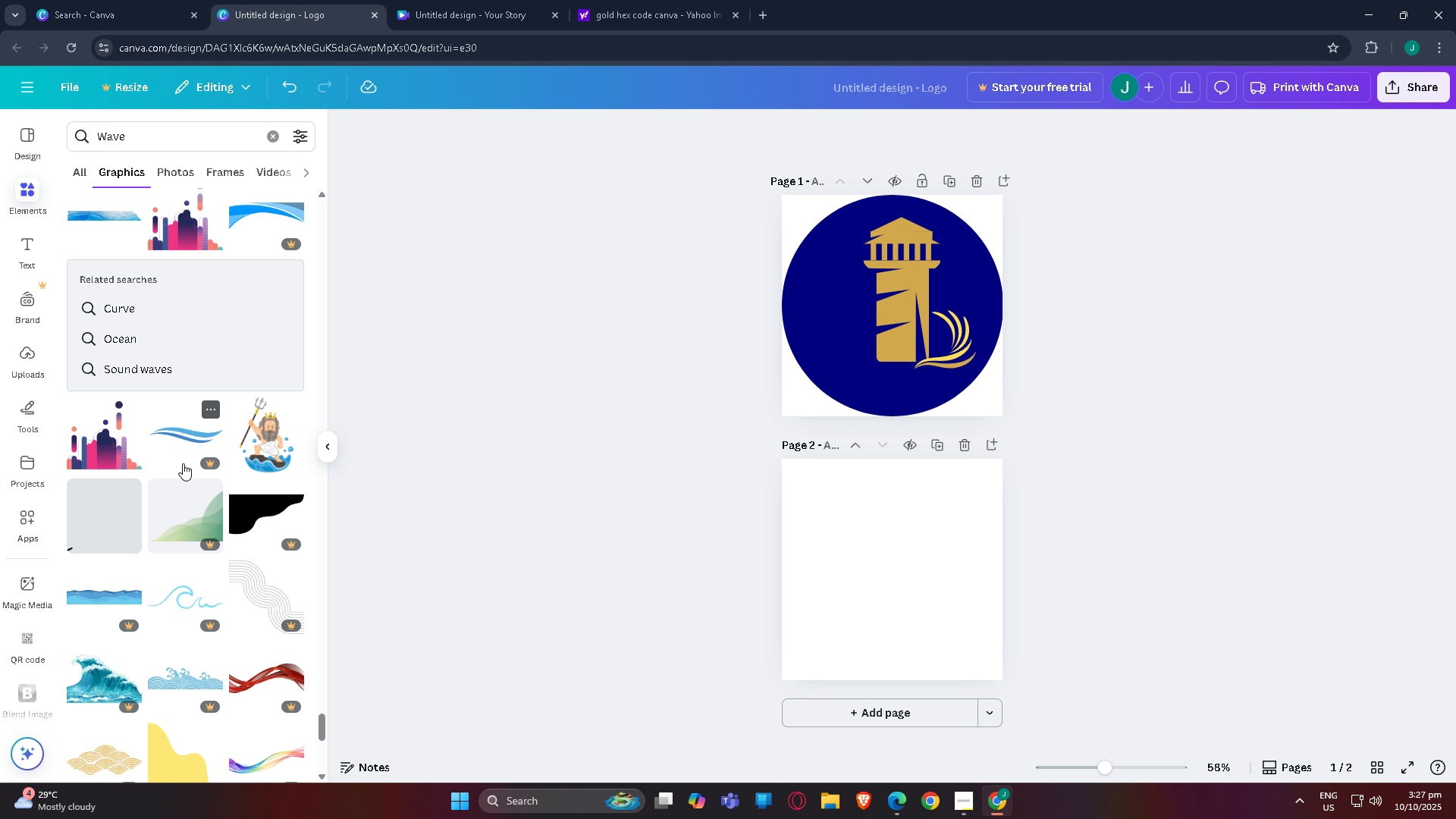 
scroll: coordinate [154, 471], scroll_direction: up, amount: 7.0
 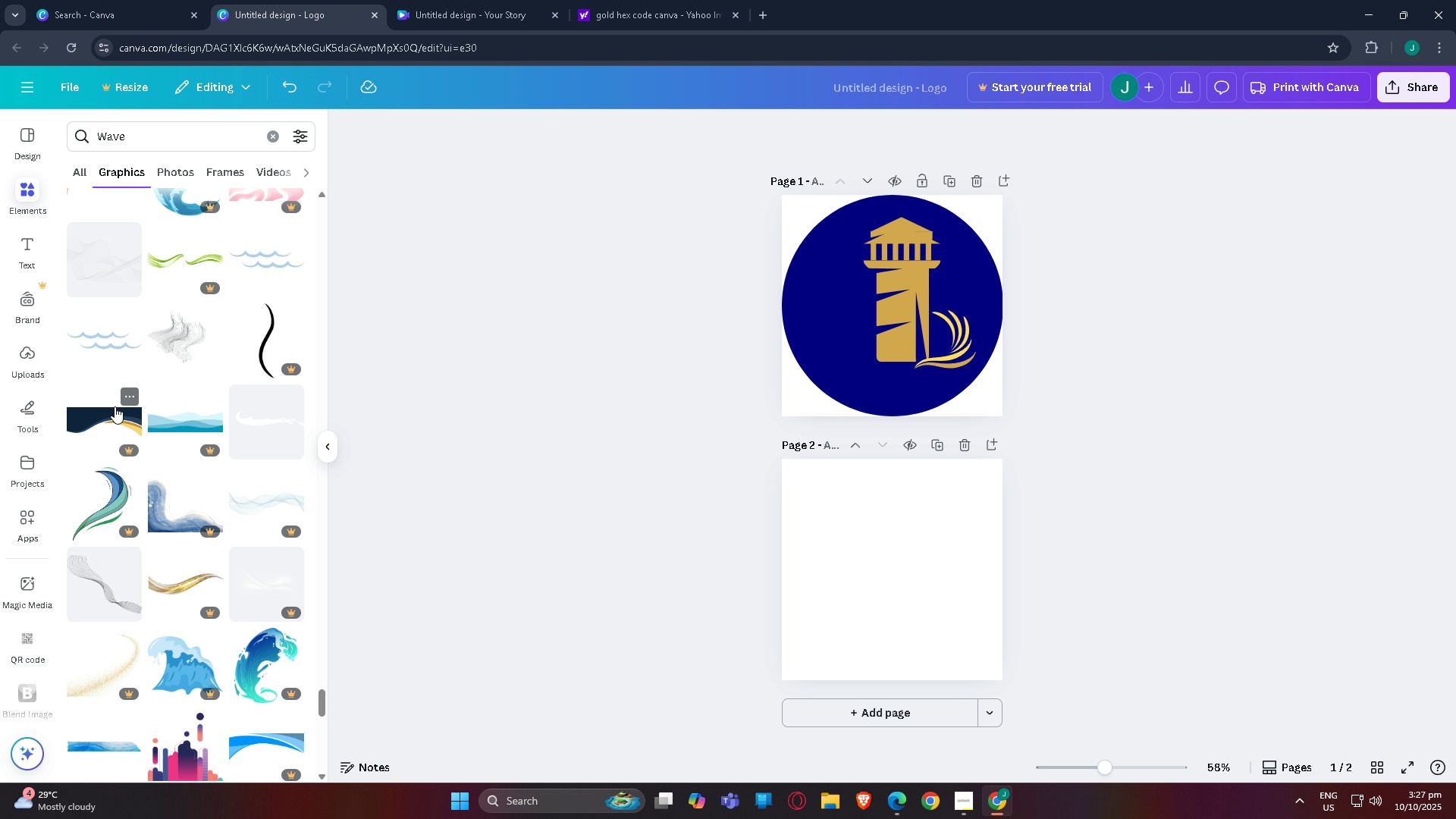 
scroll: coordinate [99, 467], scroll_direction: down, amount: 1.0
 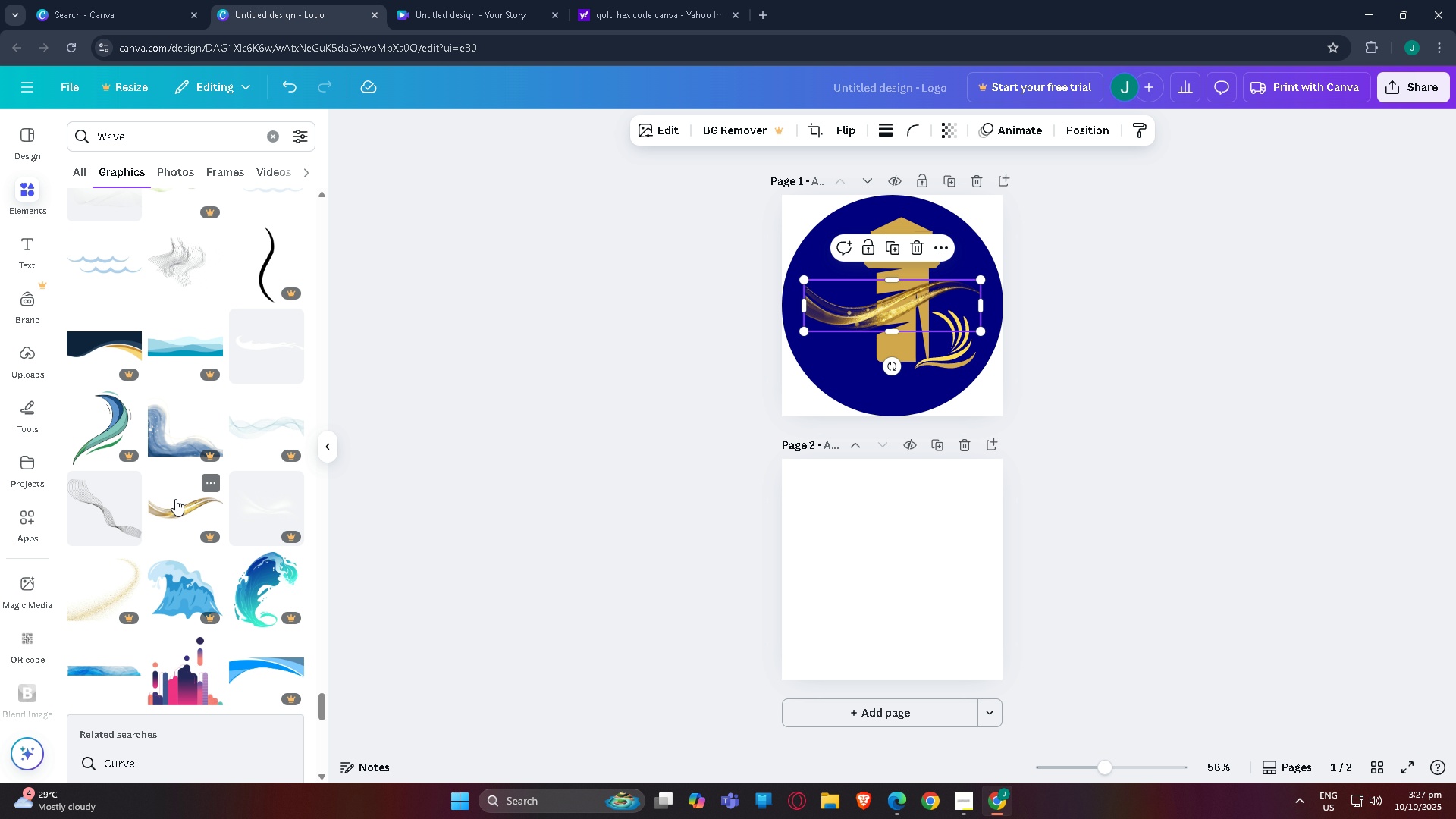 
left_click([168, 501])
 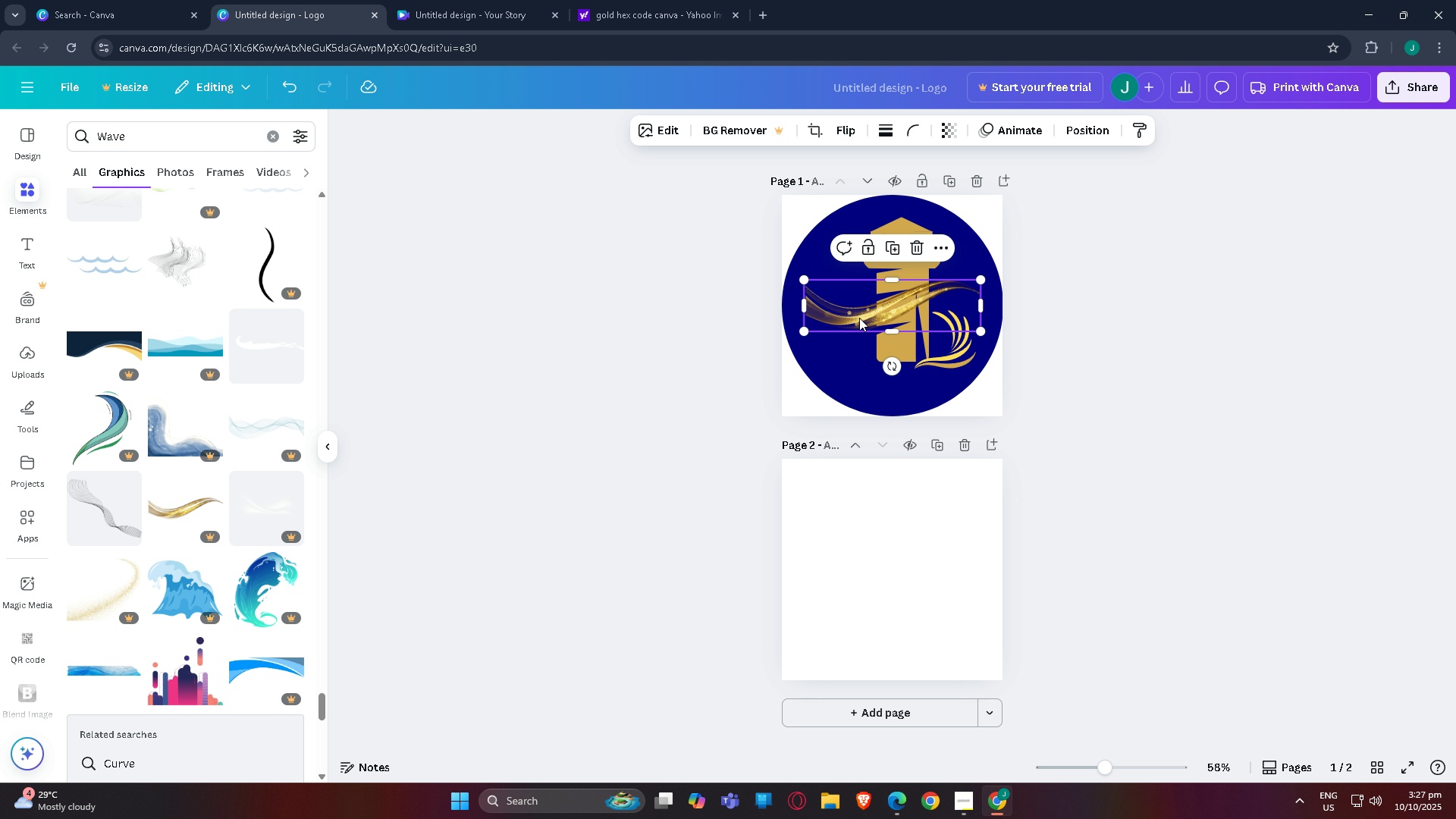 
left_click_drag(start_coordinate=[860, 319], to_coordinate=[838, 340])
 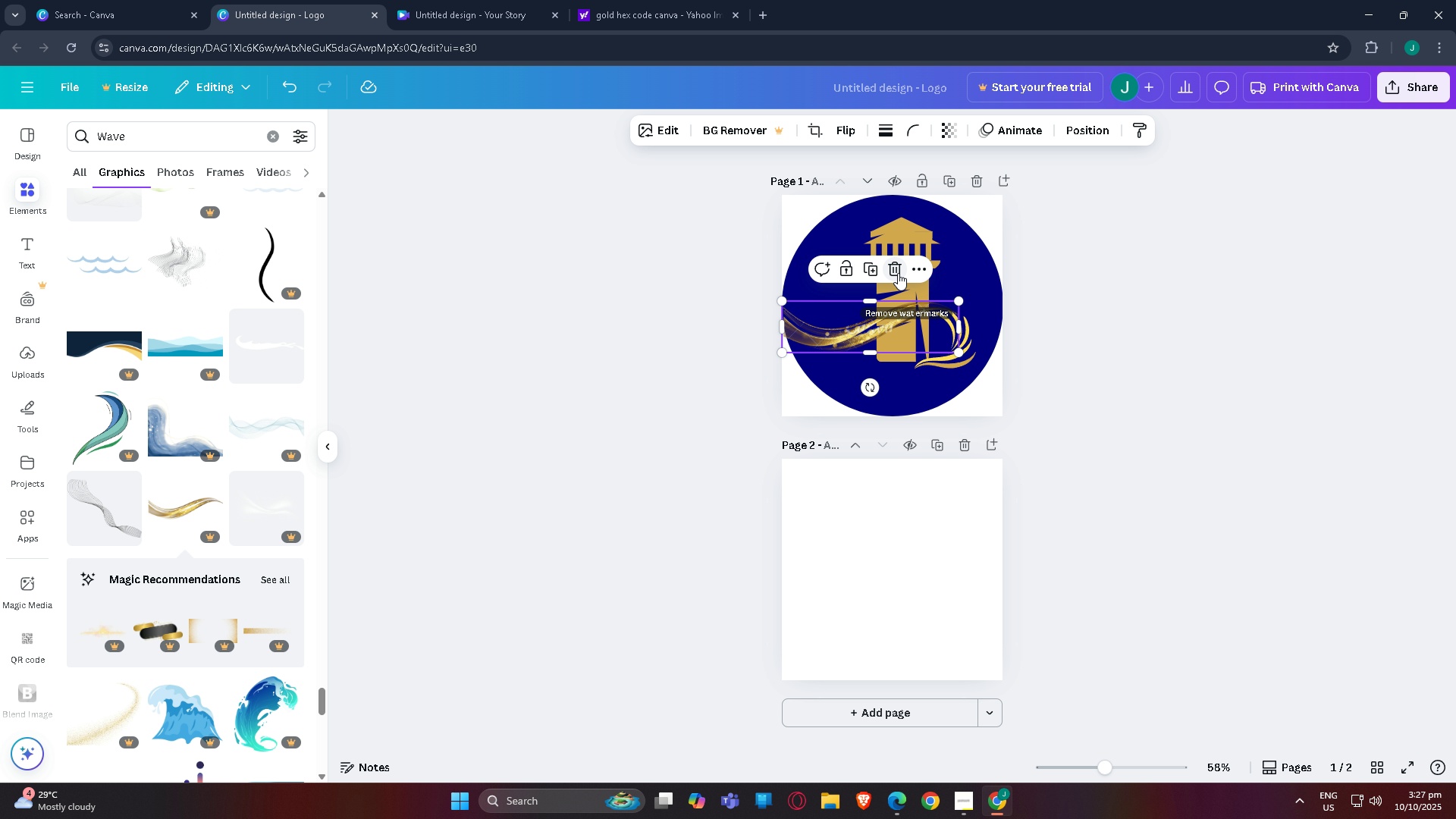 
left_click([898, 272])
 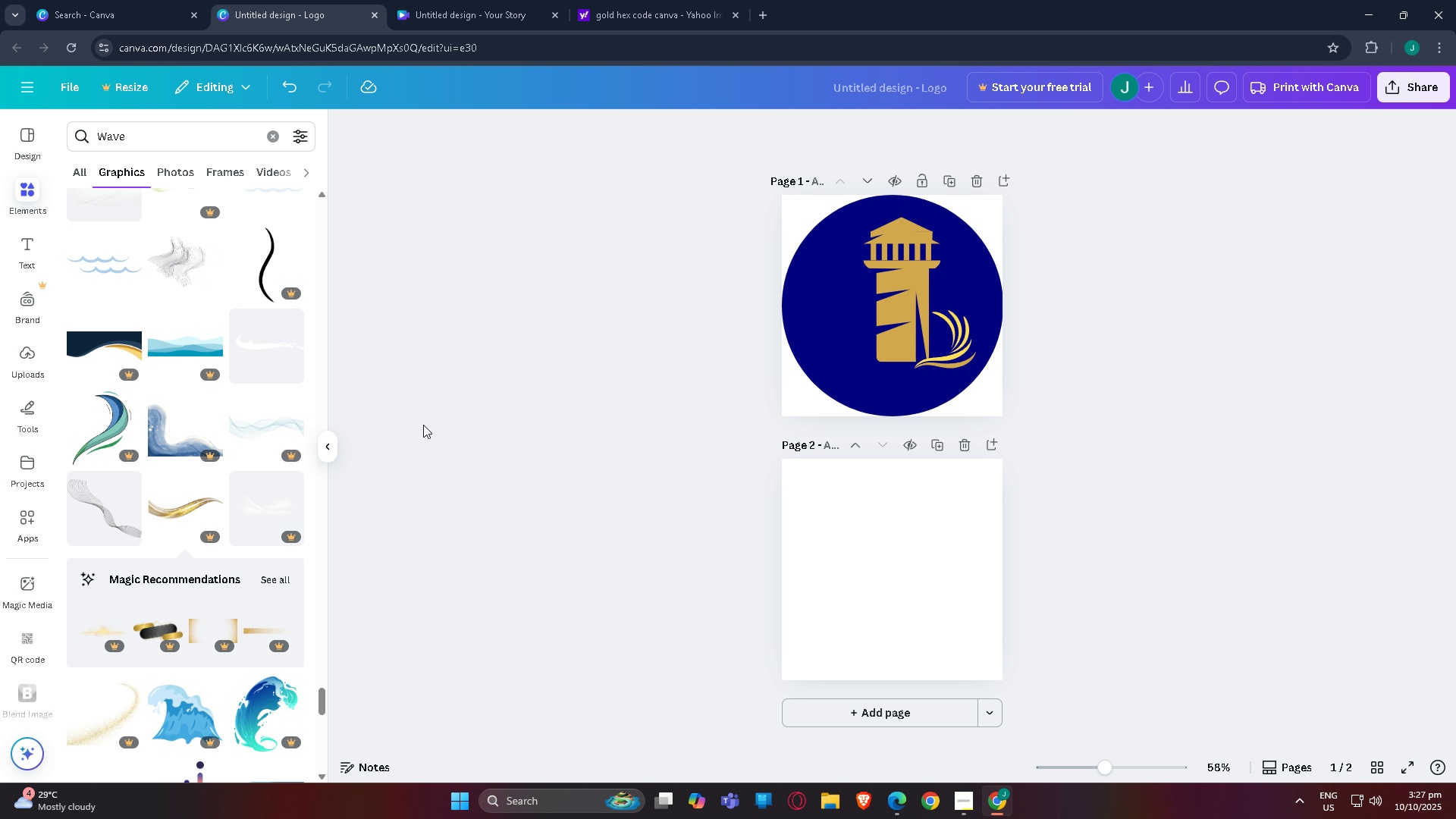 
scroll: coordinate [298, 425], scroll_direction: down, amount: 5.0
 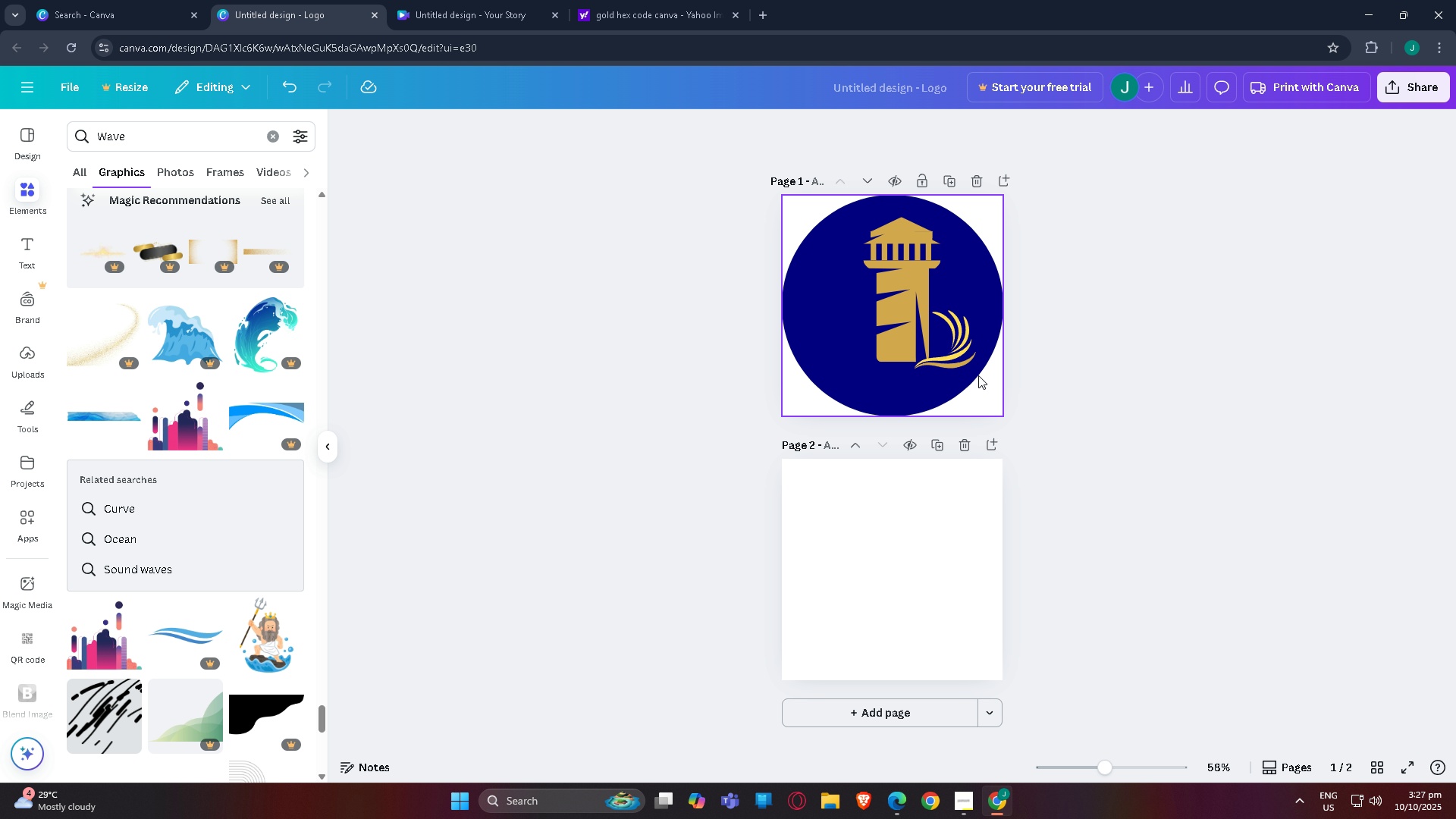 
left_click_drag(start_coordinate=[949, 359], to_coordinate=[955, 362])
 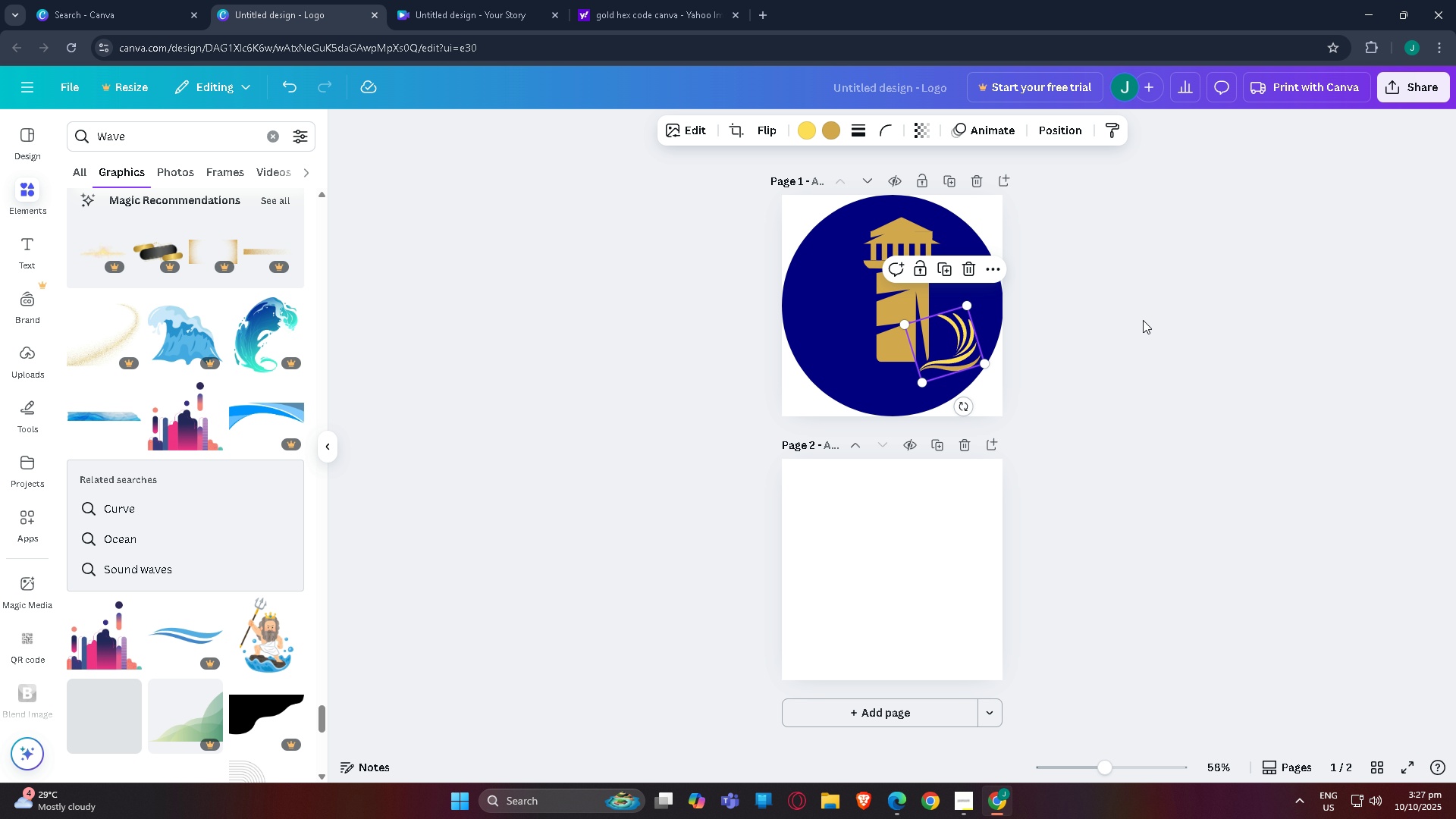 
left_click([1143, 320])
 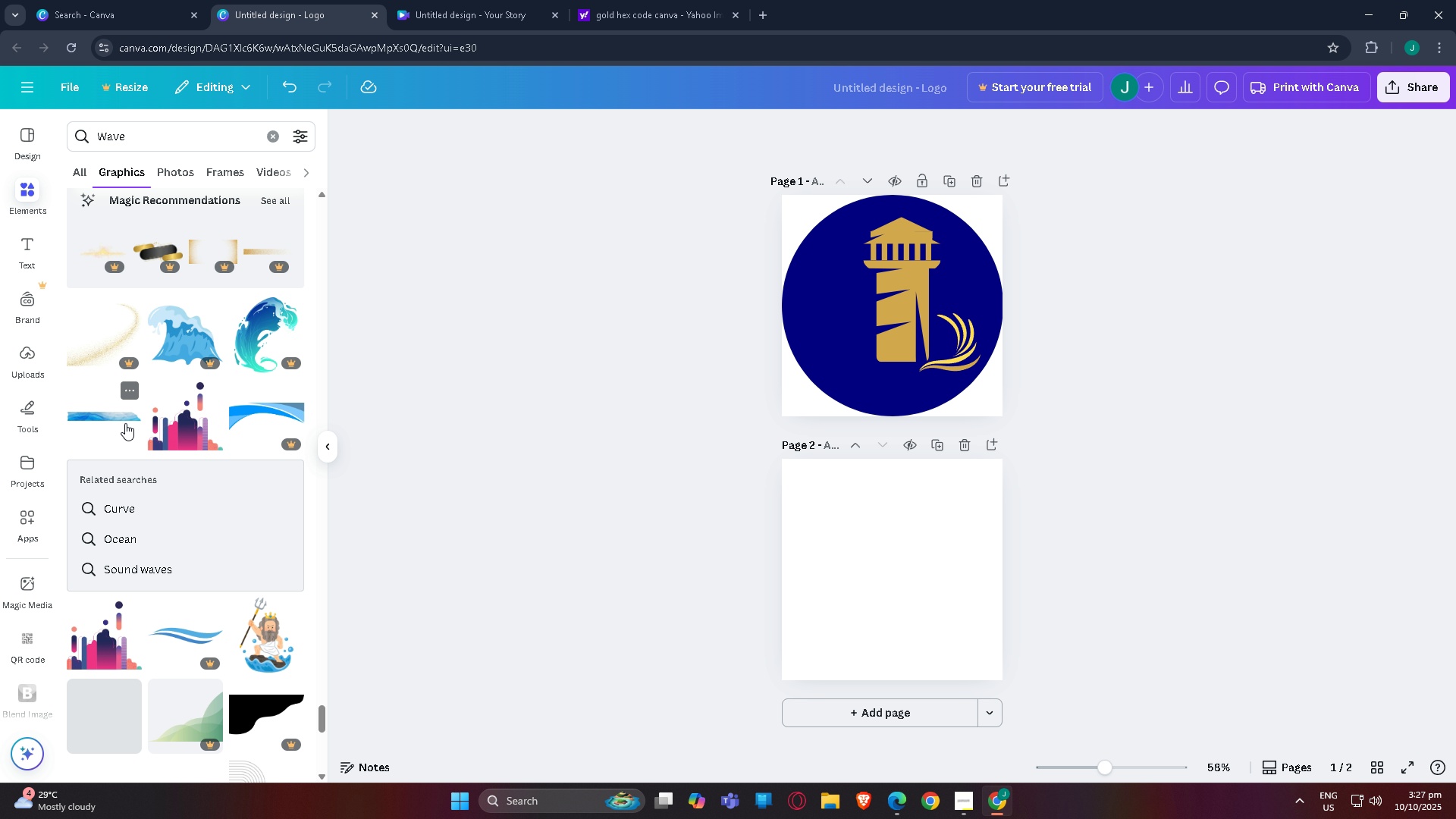 
scroll: coordinate [146, 457], scroll_direction: down, amount: 13.0
 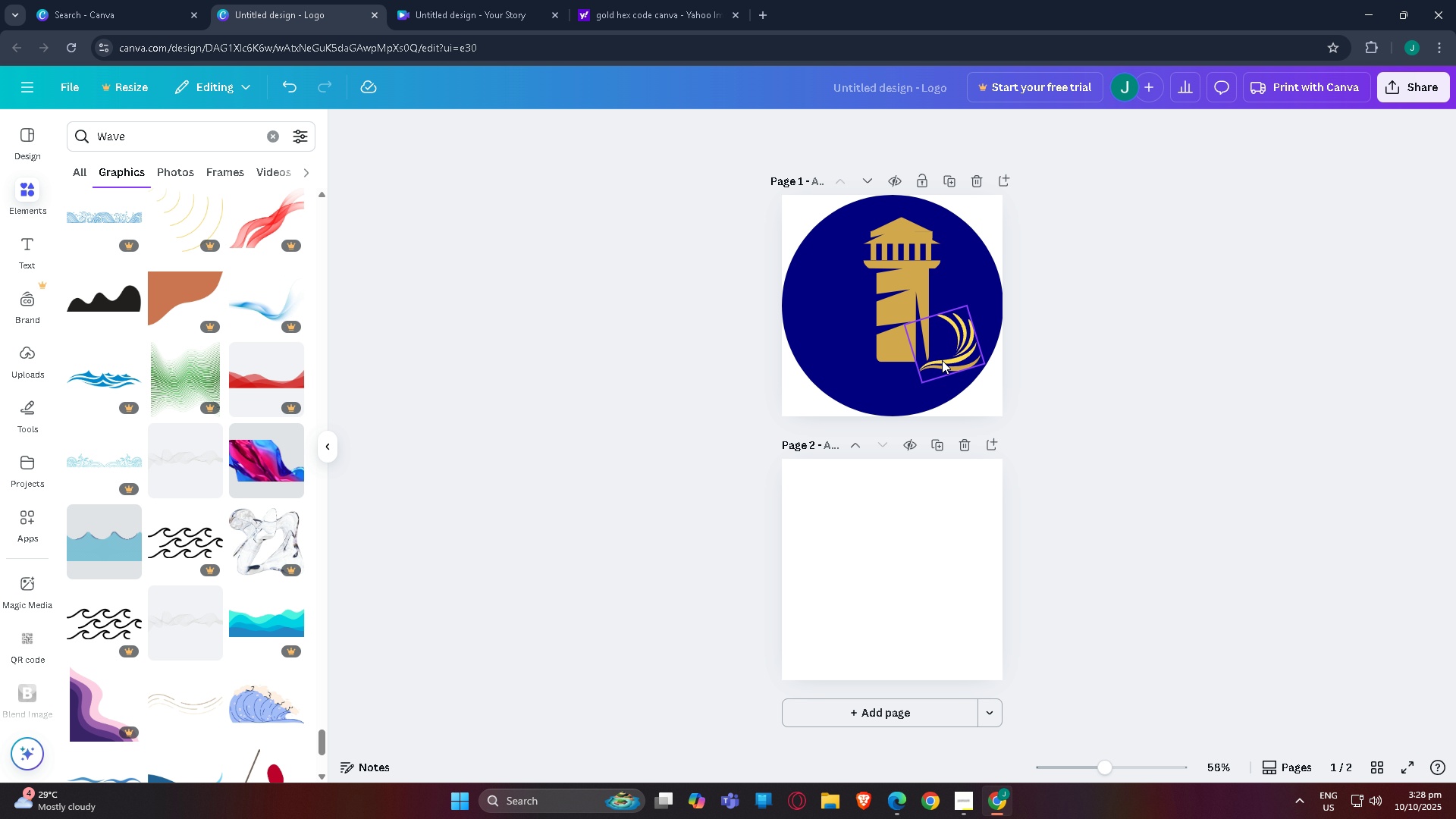 
left_click([942, 359])
 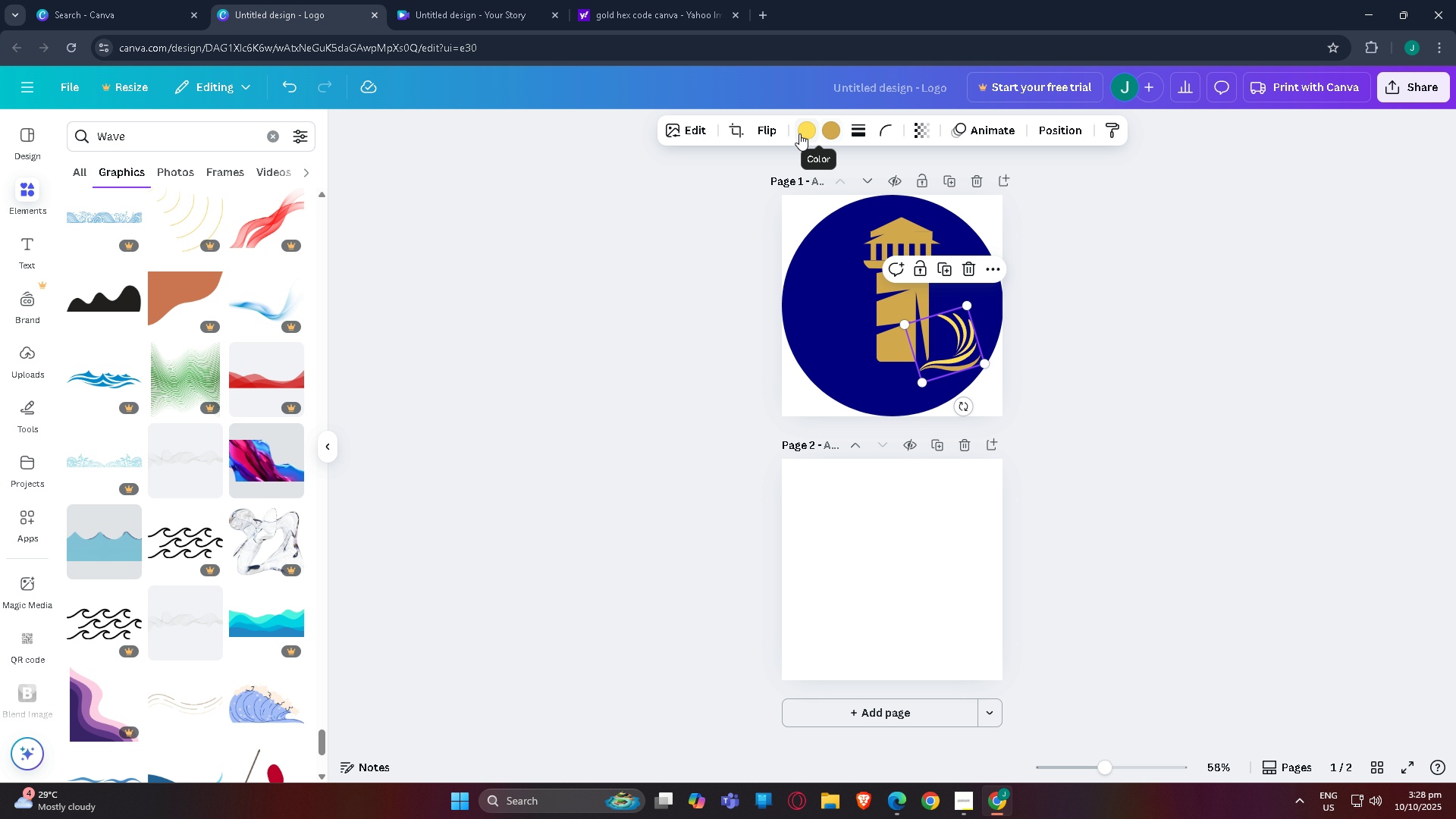 
left_click([799, 133])
 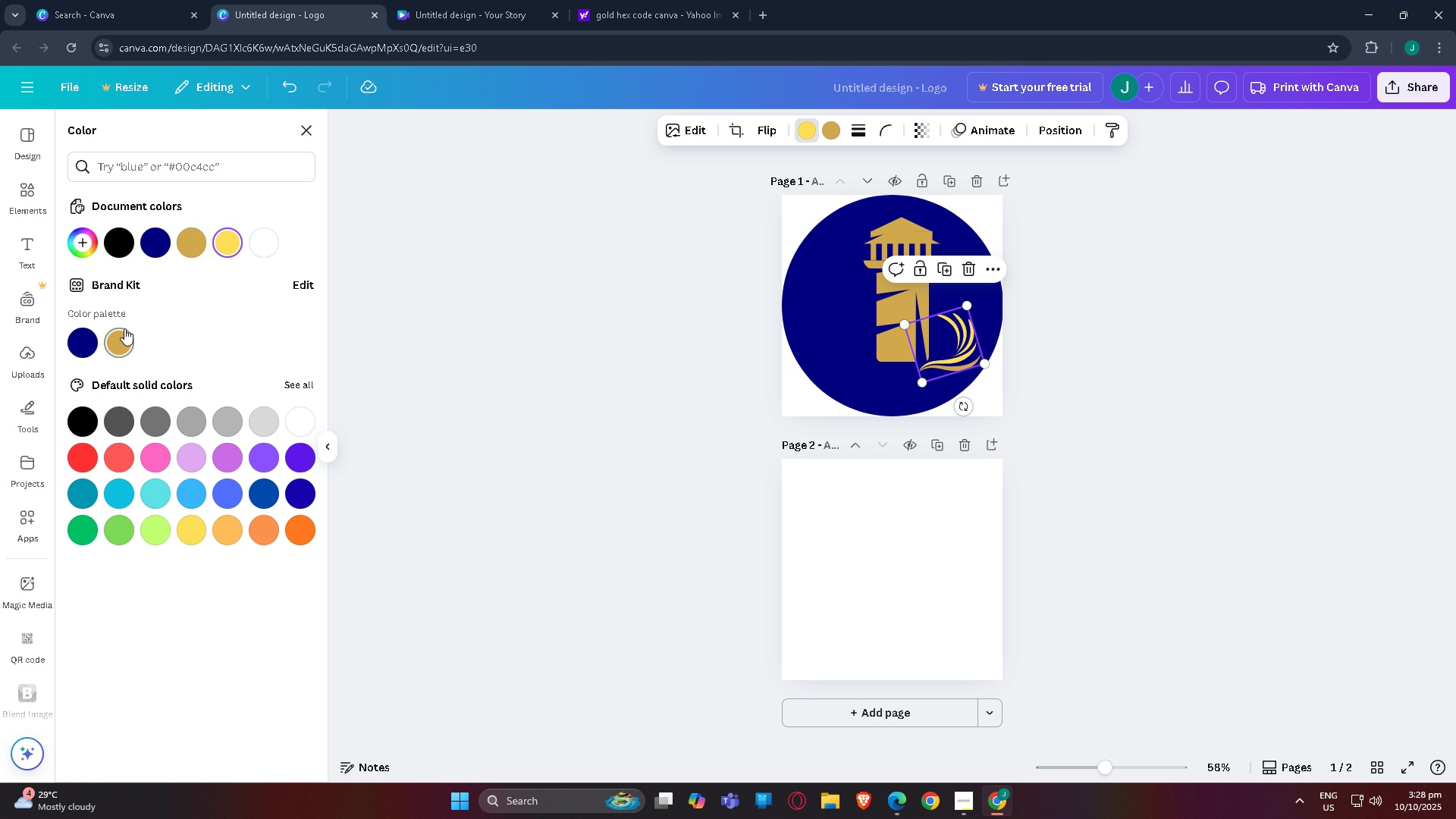 
left_click([120, 330])
 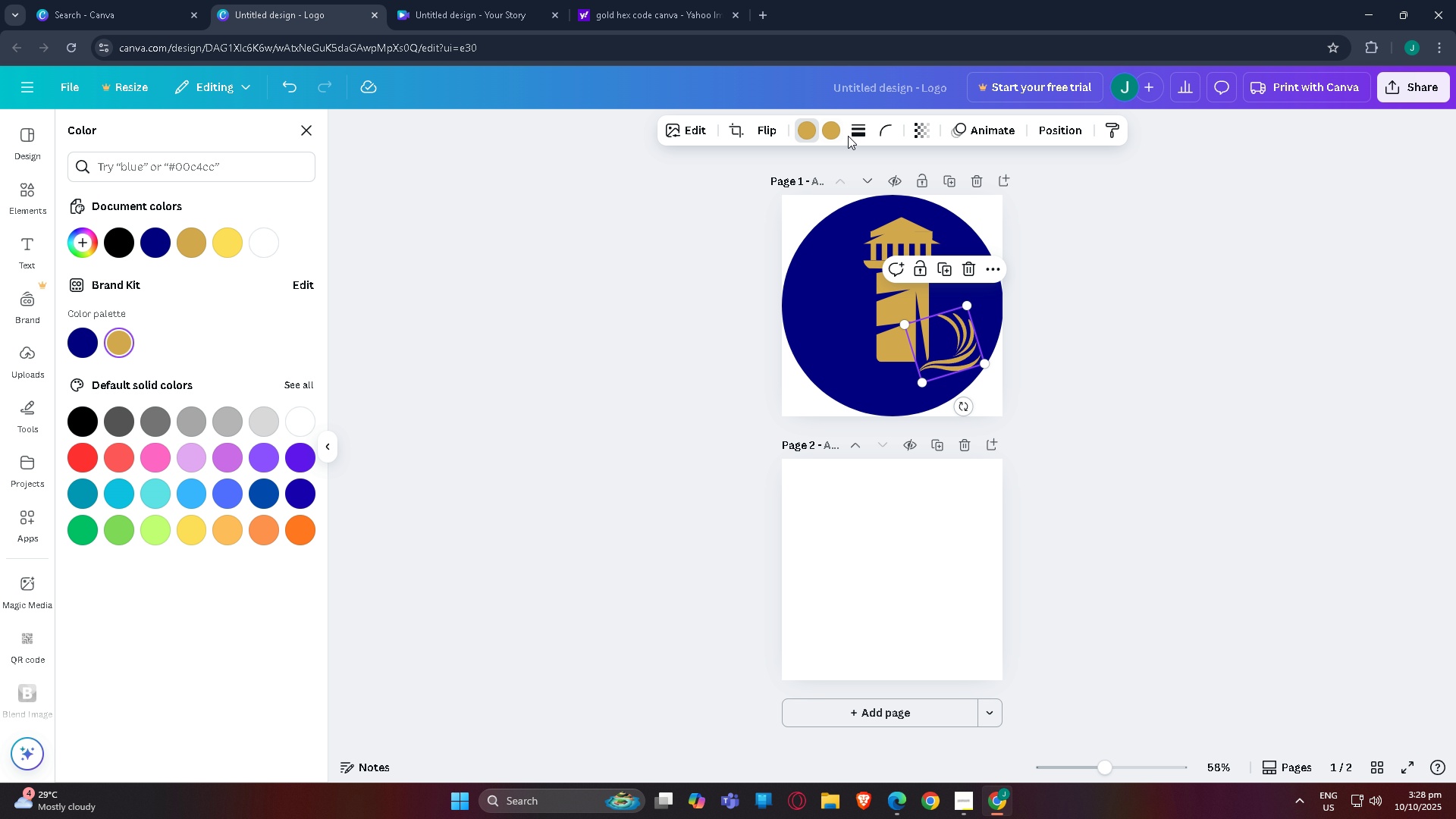 
left_click([838, 132])
 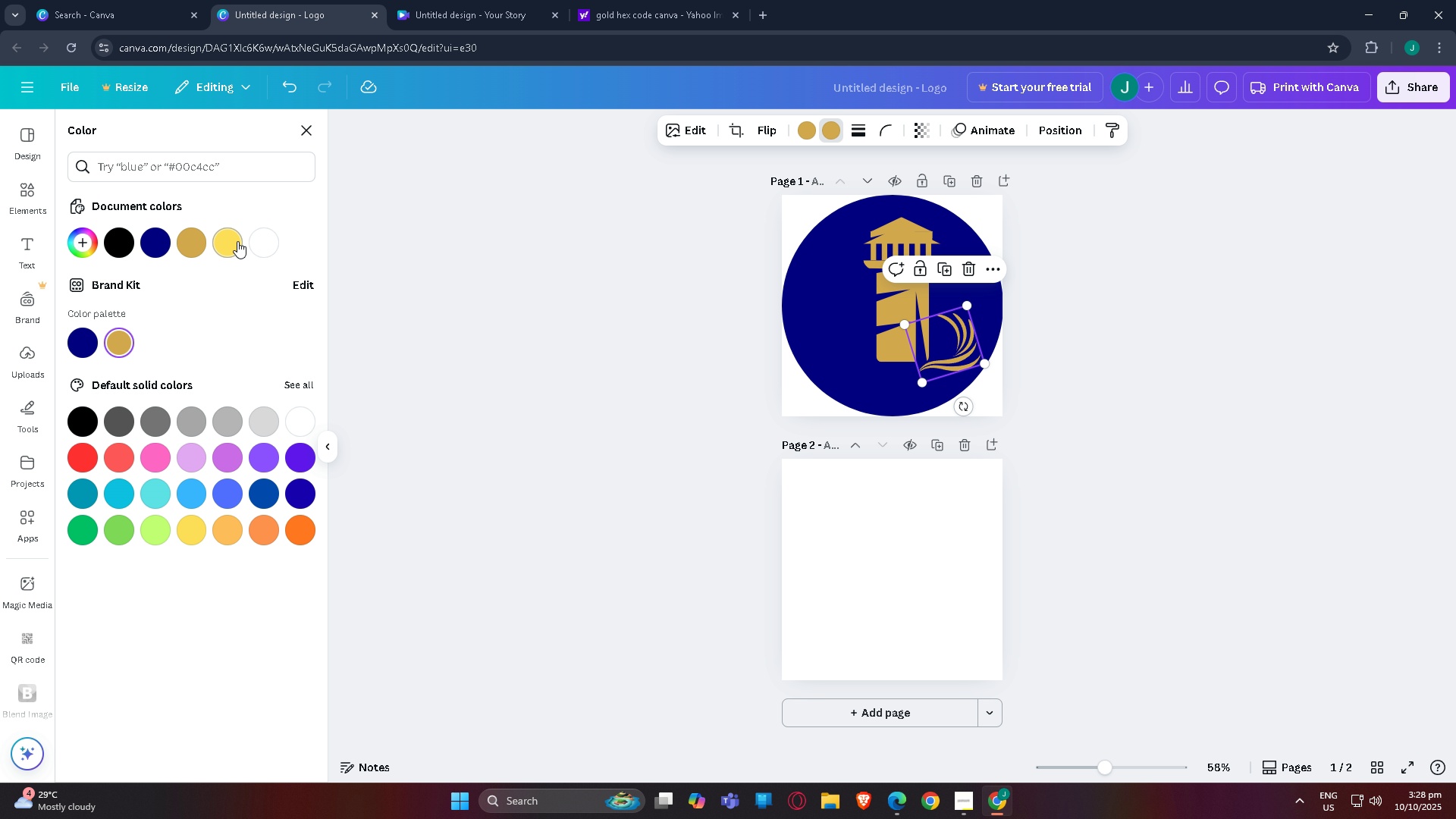 
left_click([237, 241])
 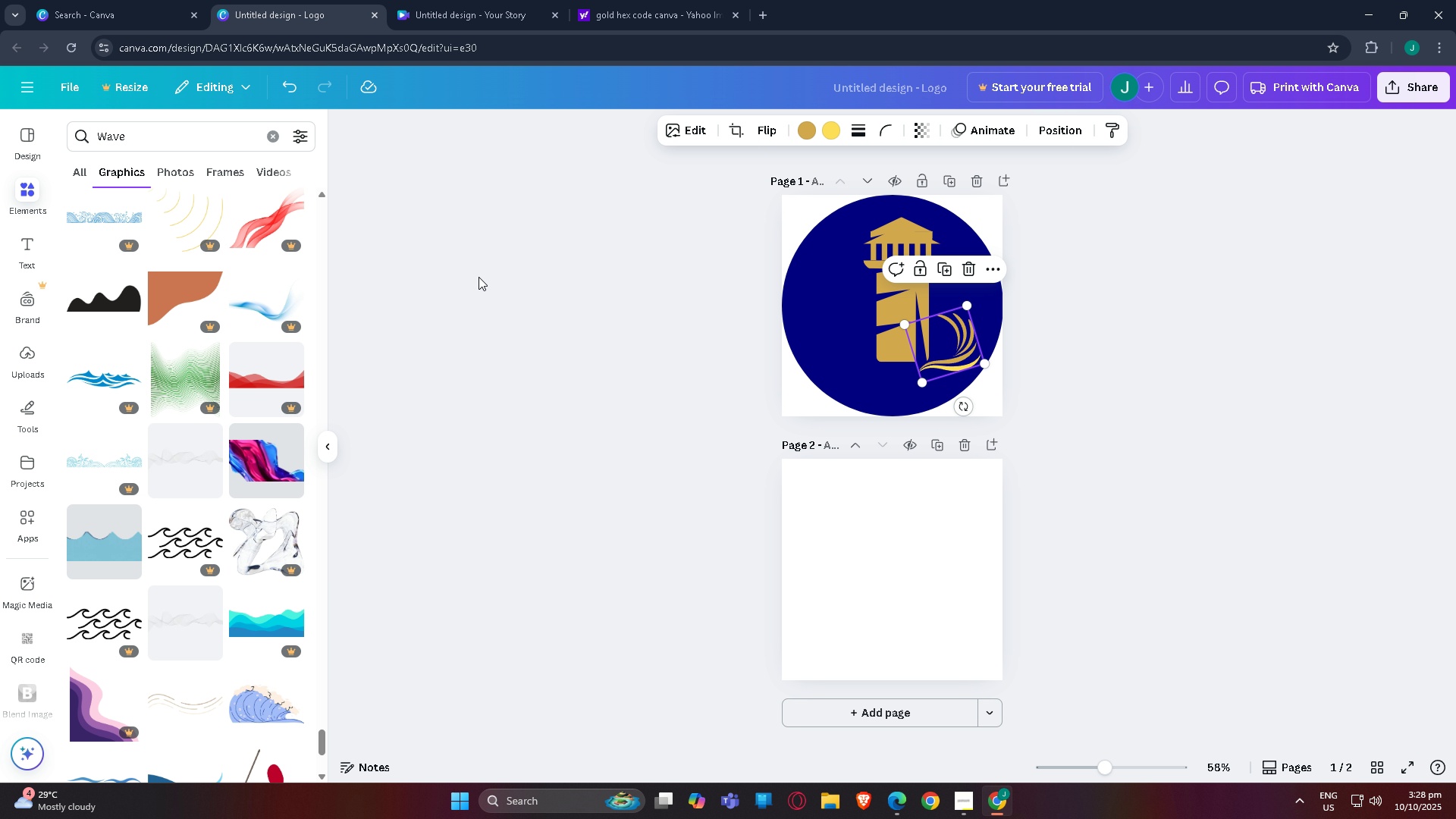 
double_click([479, 277])
 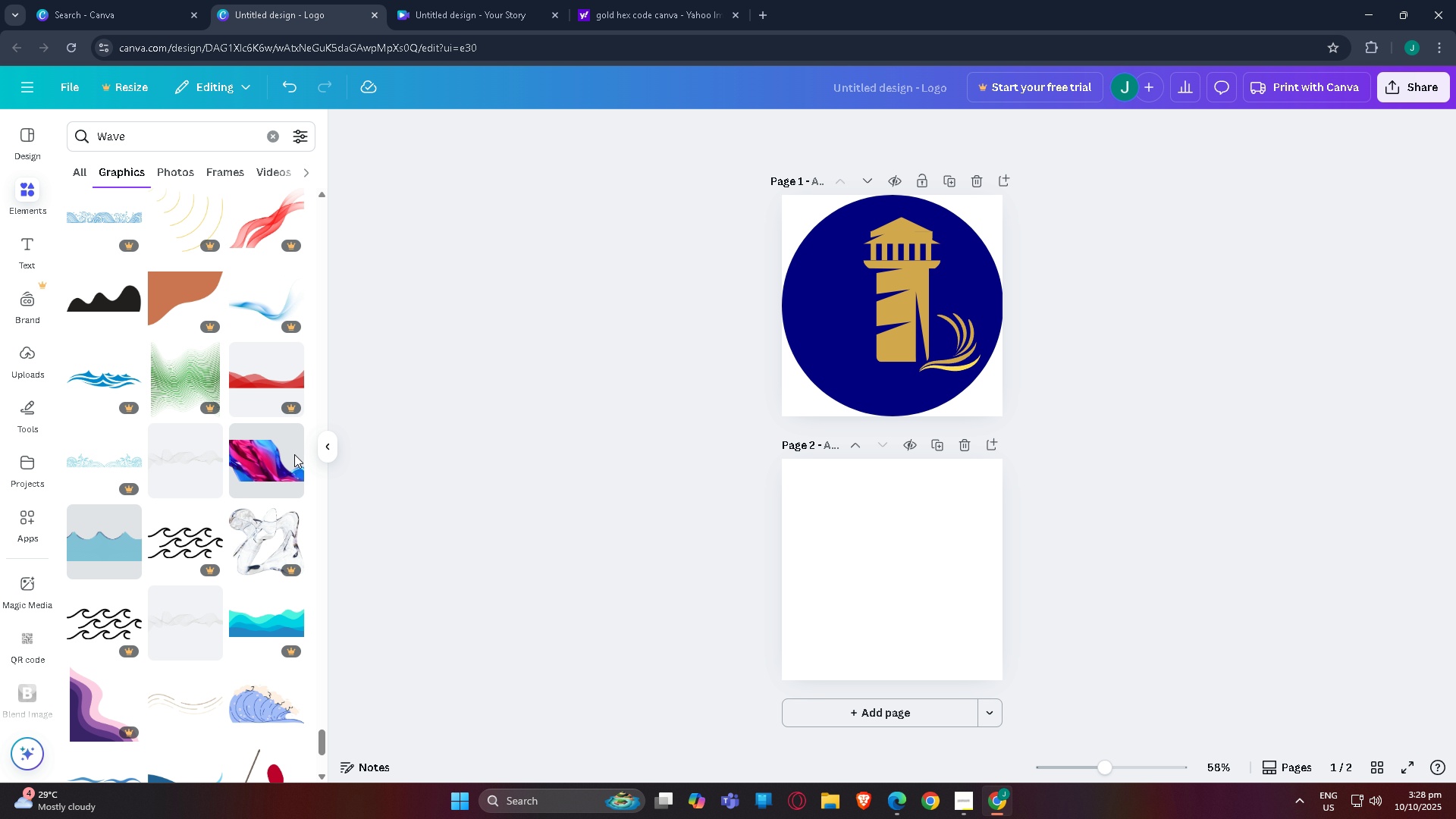 
scroll: coordinate [128, 494], scroll_direction: down, amount: 15.0
 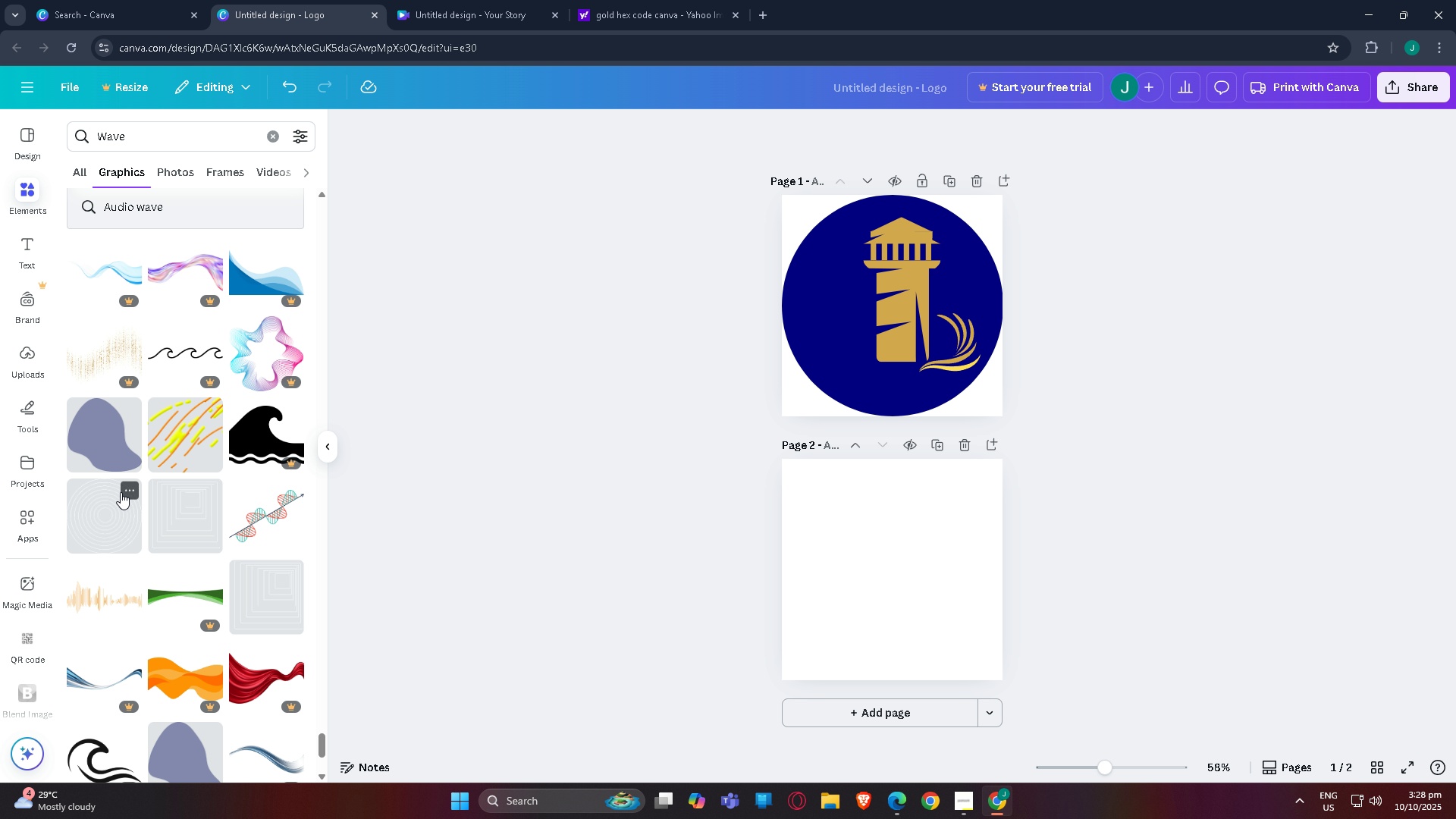 
scroll: coordinate [122, 494], scroll_direction: down, amount: 18.0
 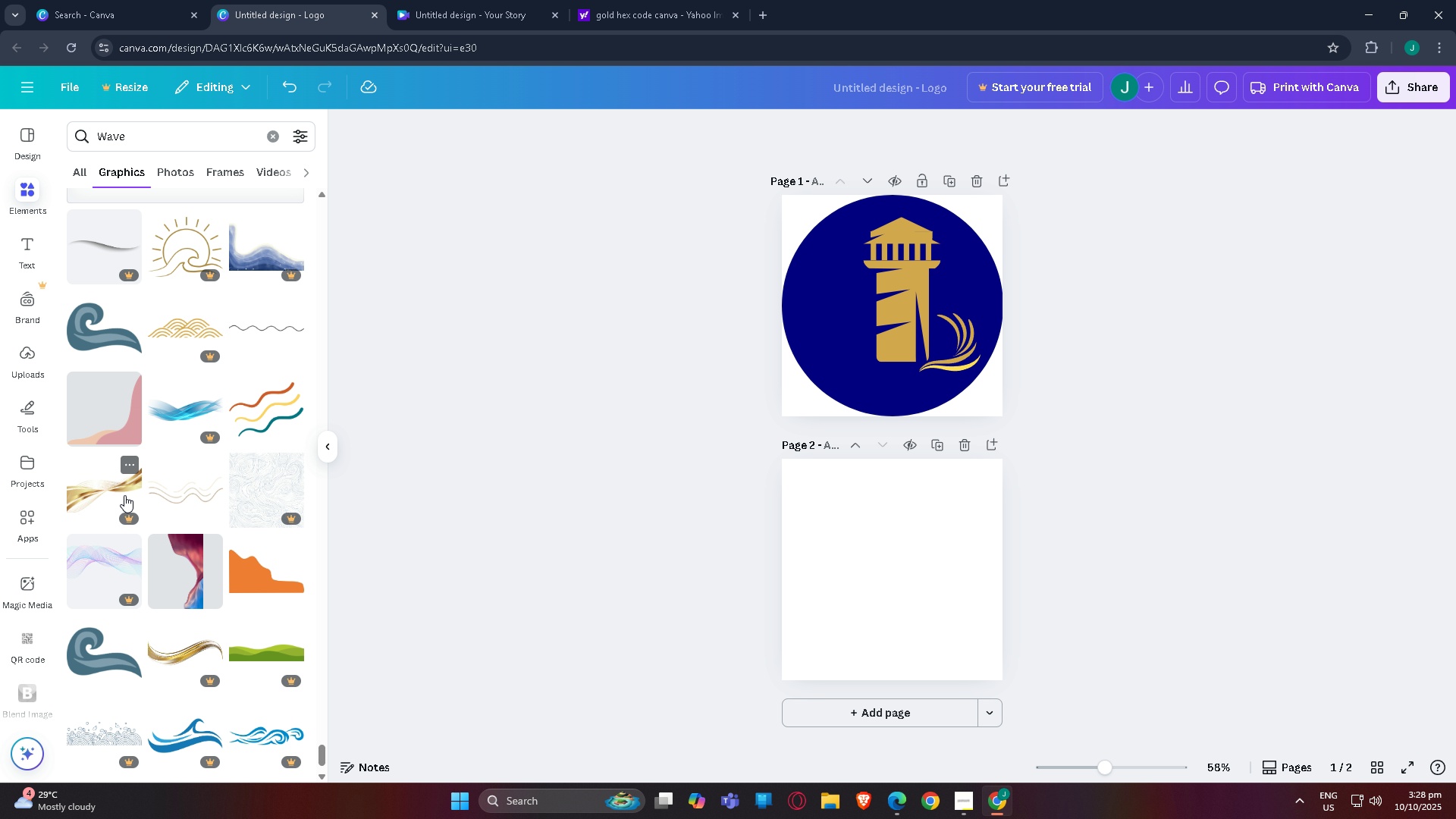 
scroll: coordinate [212, 404], scroll_direction: down, amount: 34.0
 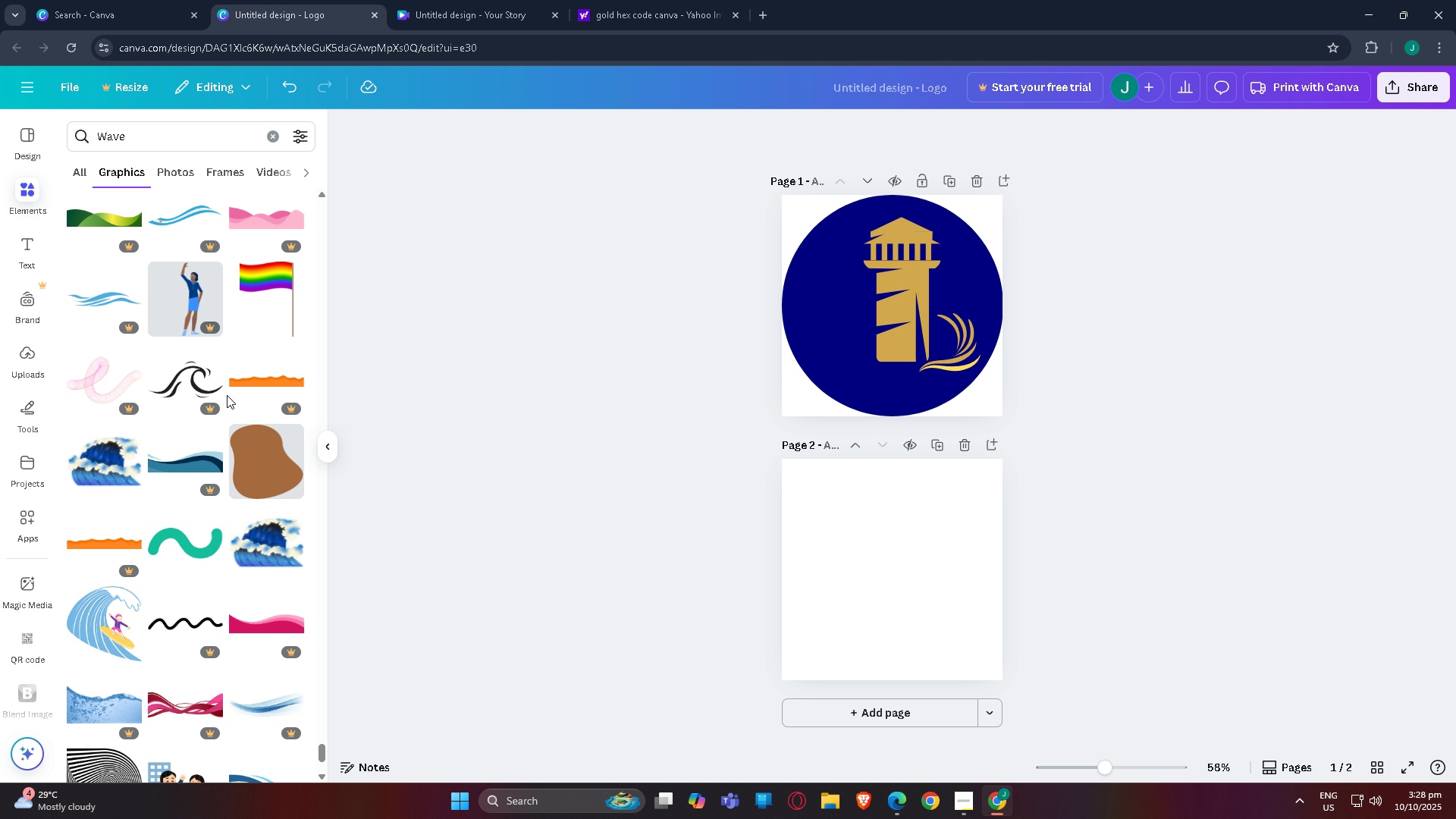 
scroll: coordinate [231, 394], scroll_direction: down, amount: 5.0
 